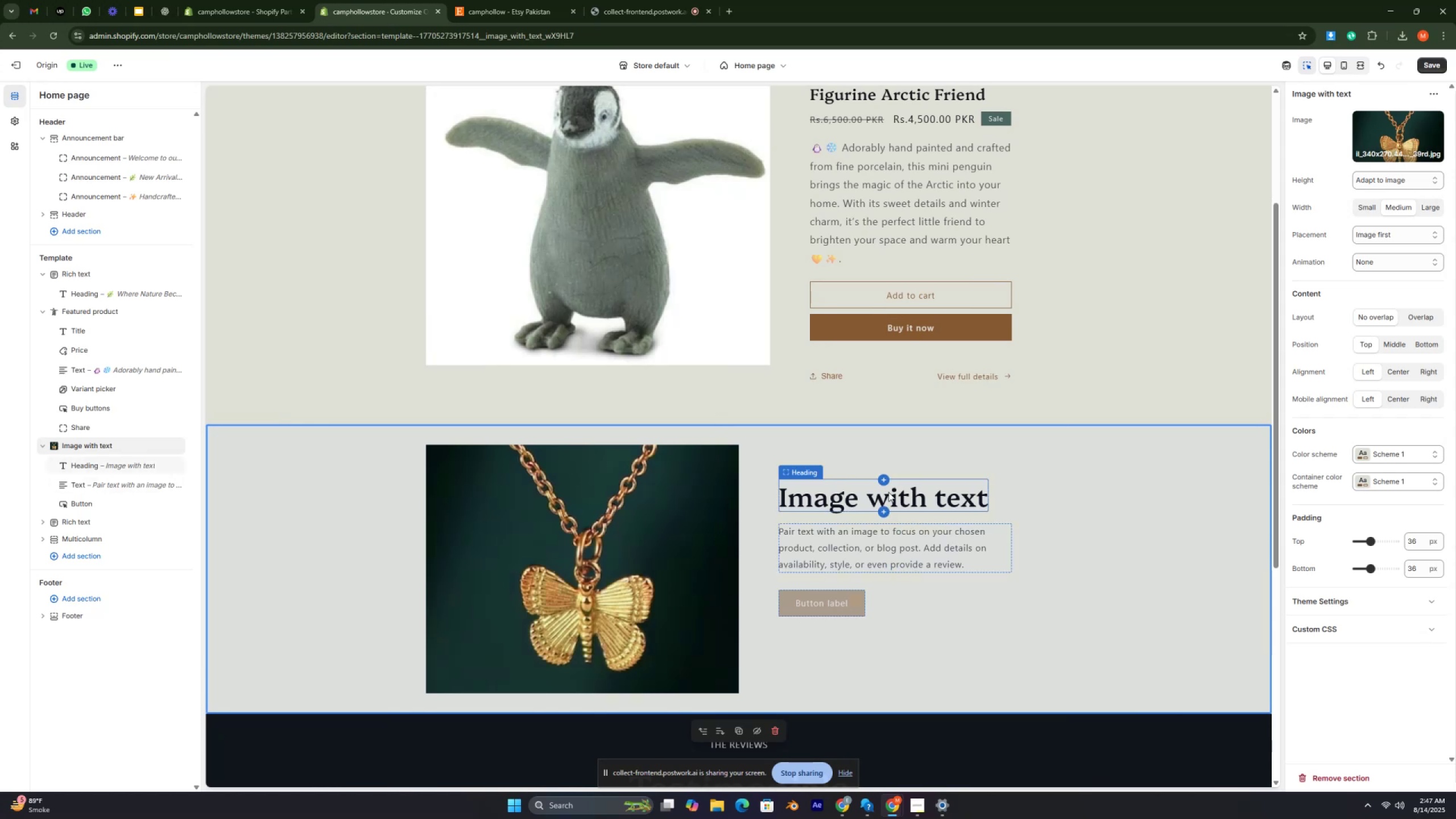 
key(Control+ControlRight)
 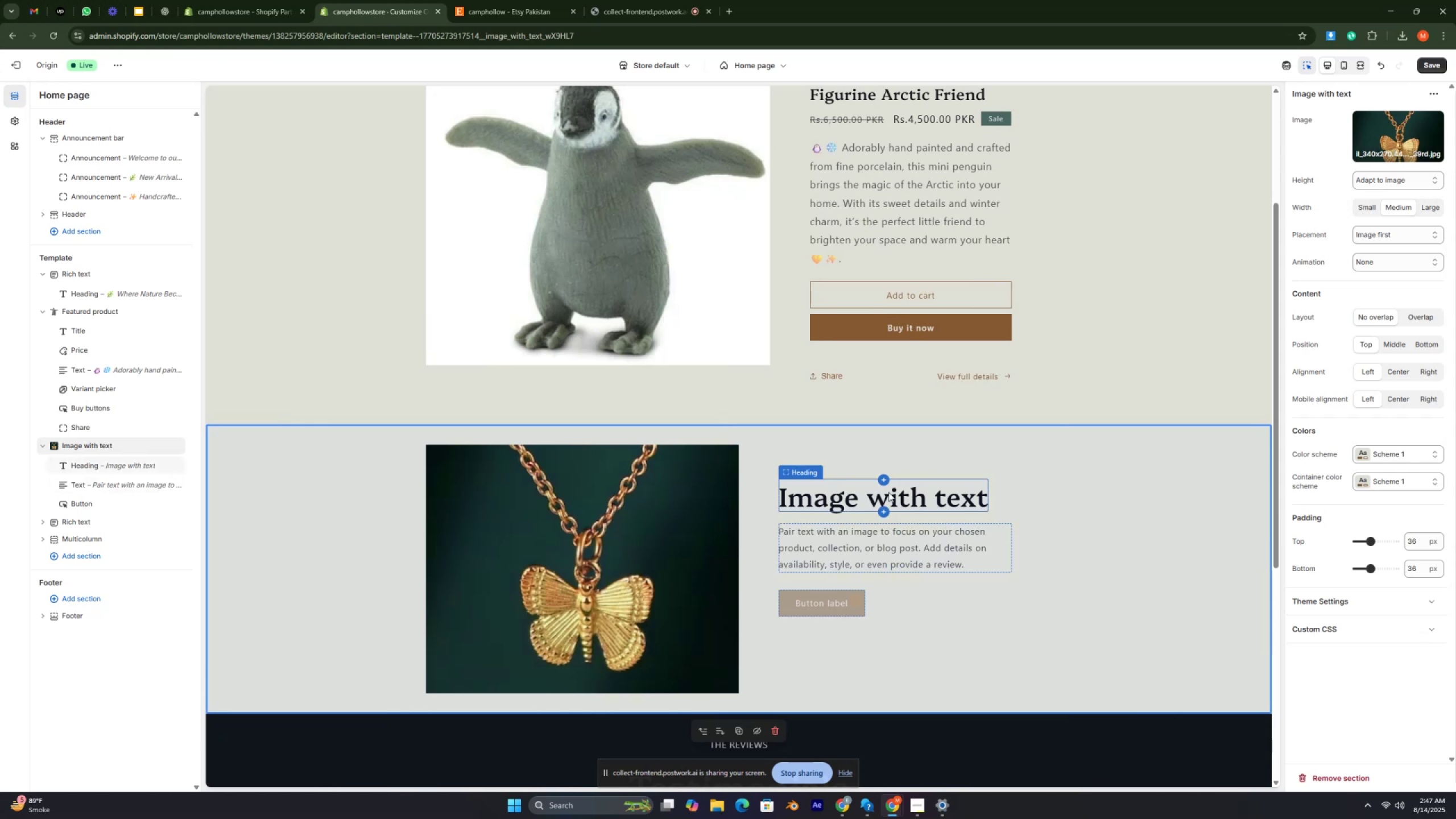 
key(Control+ControlRight)
 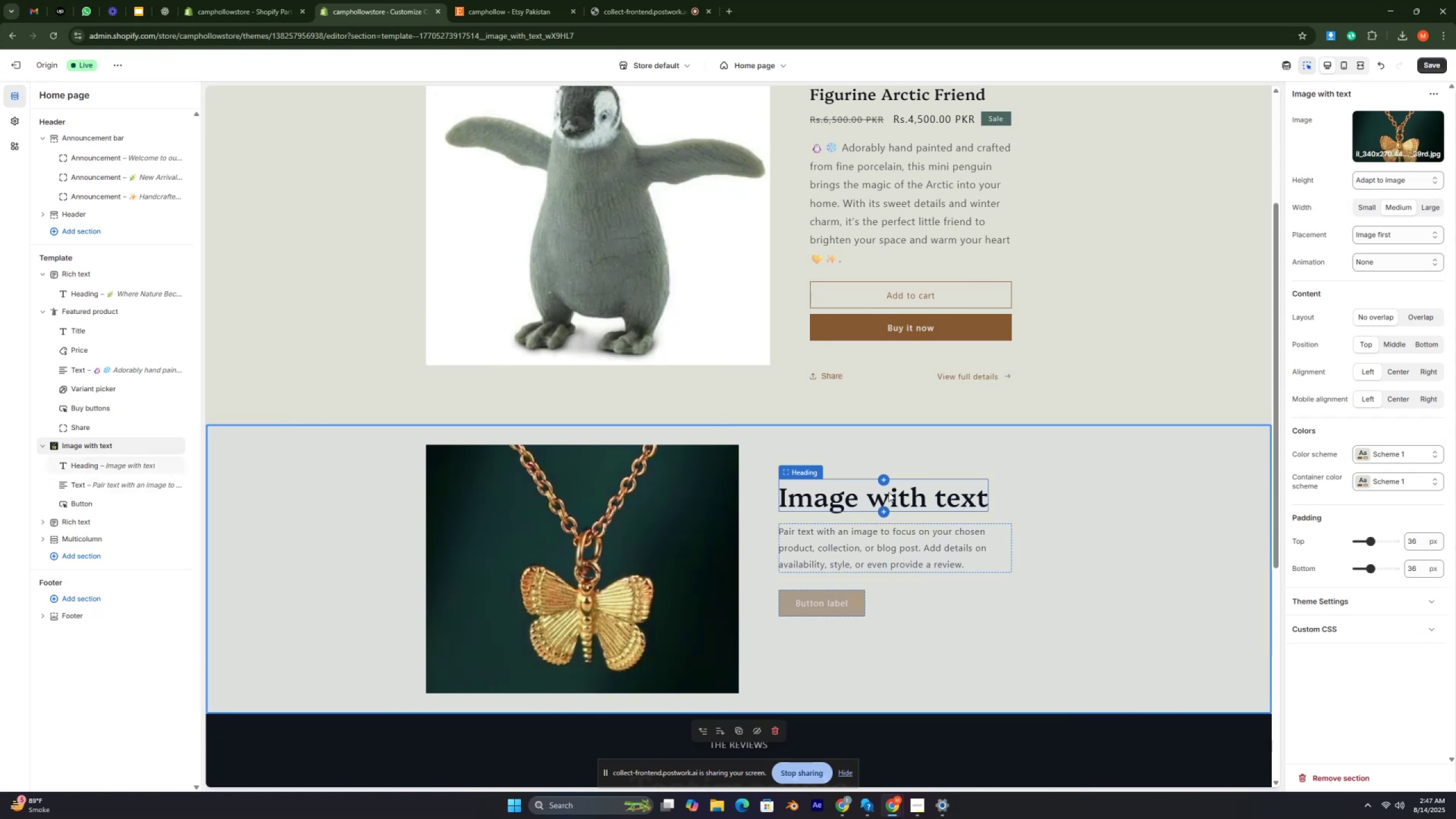 
key(Control+ControlRight)
 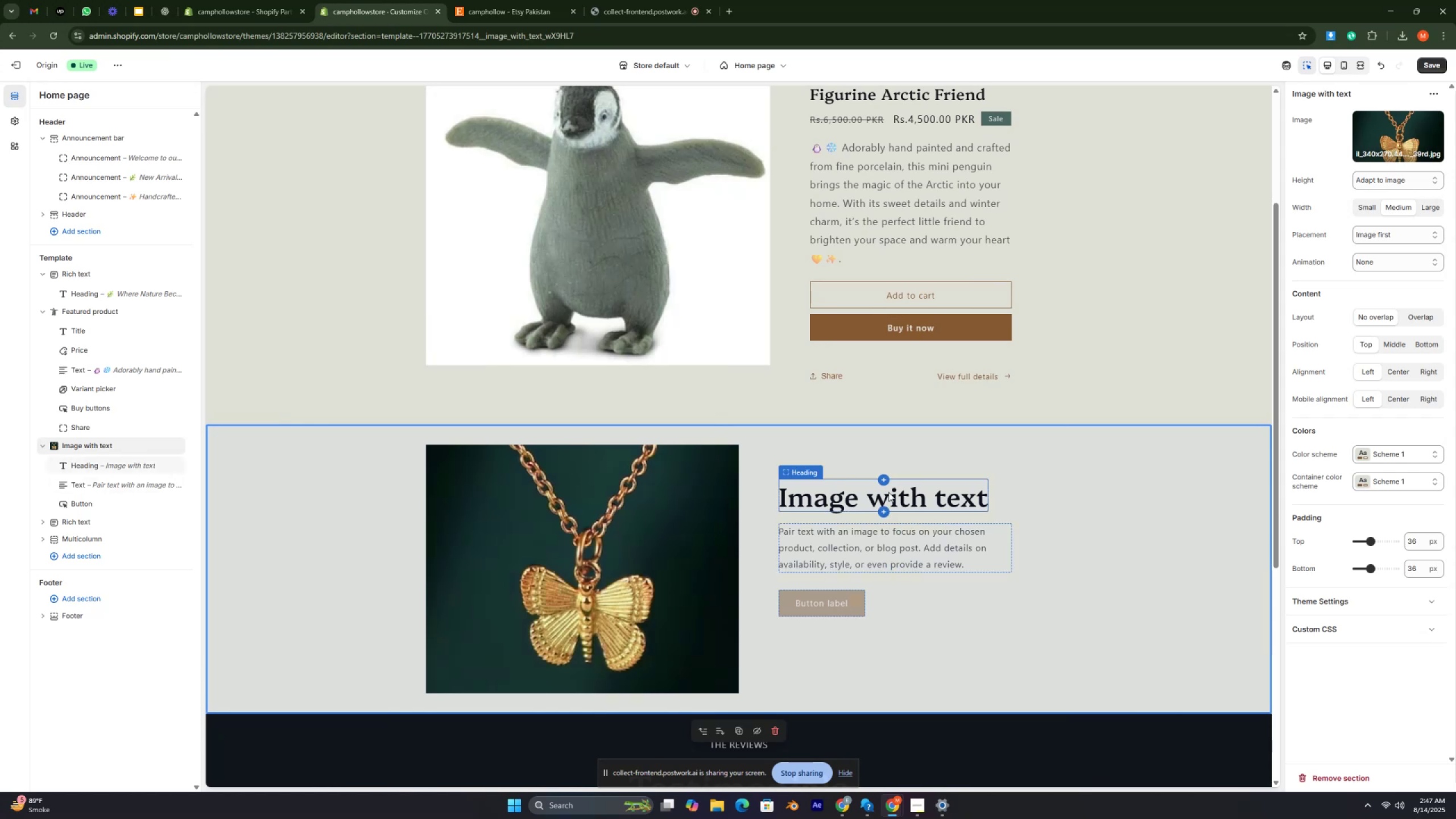 
key(Control+ControlRight)
 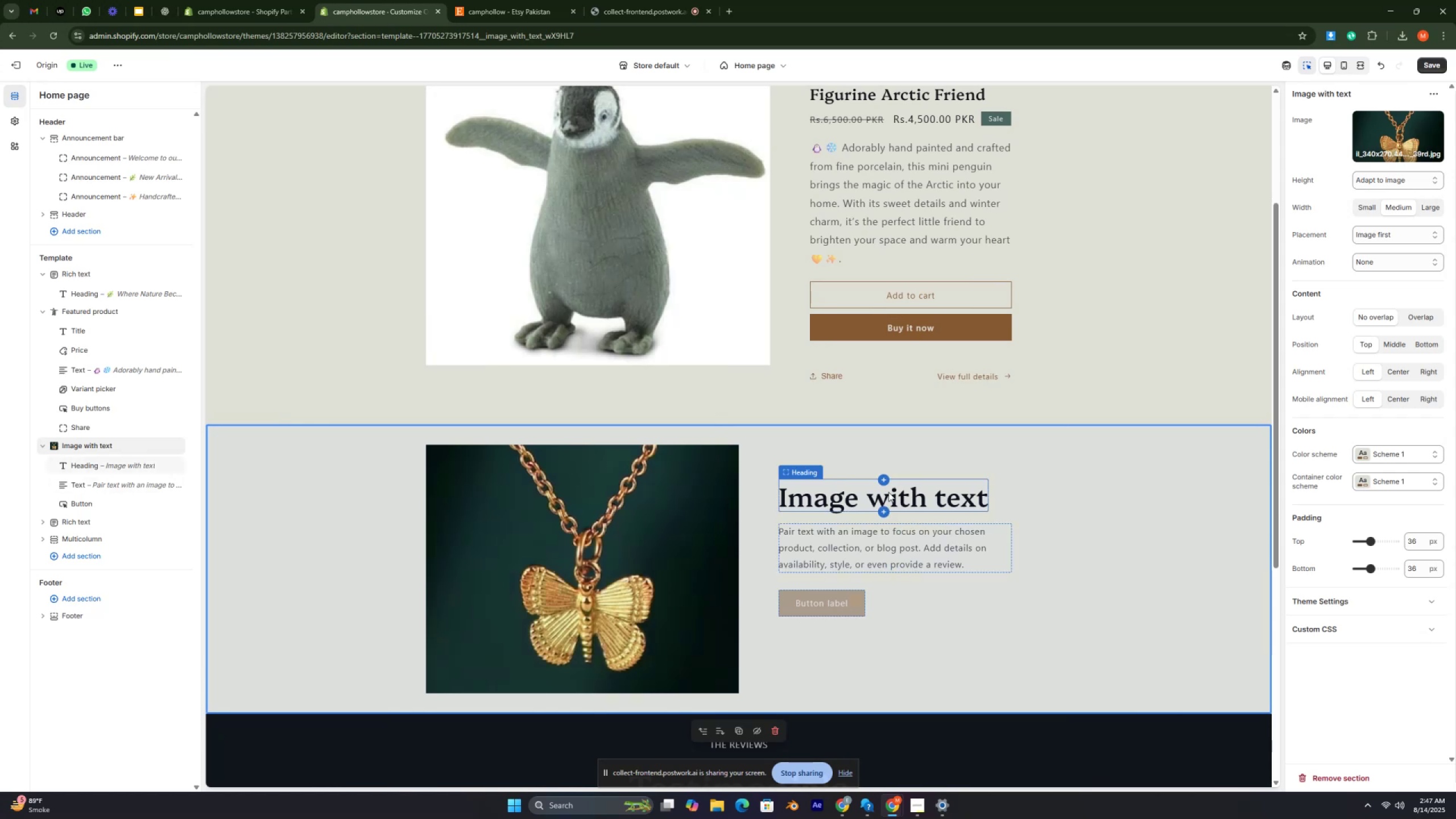 
key(Control+ControlRight)
 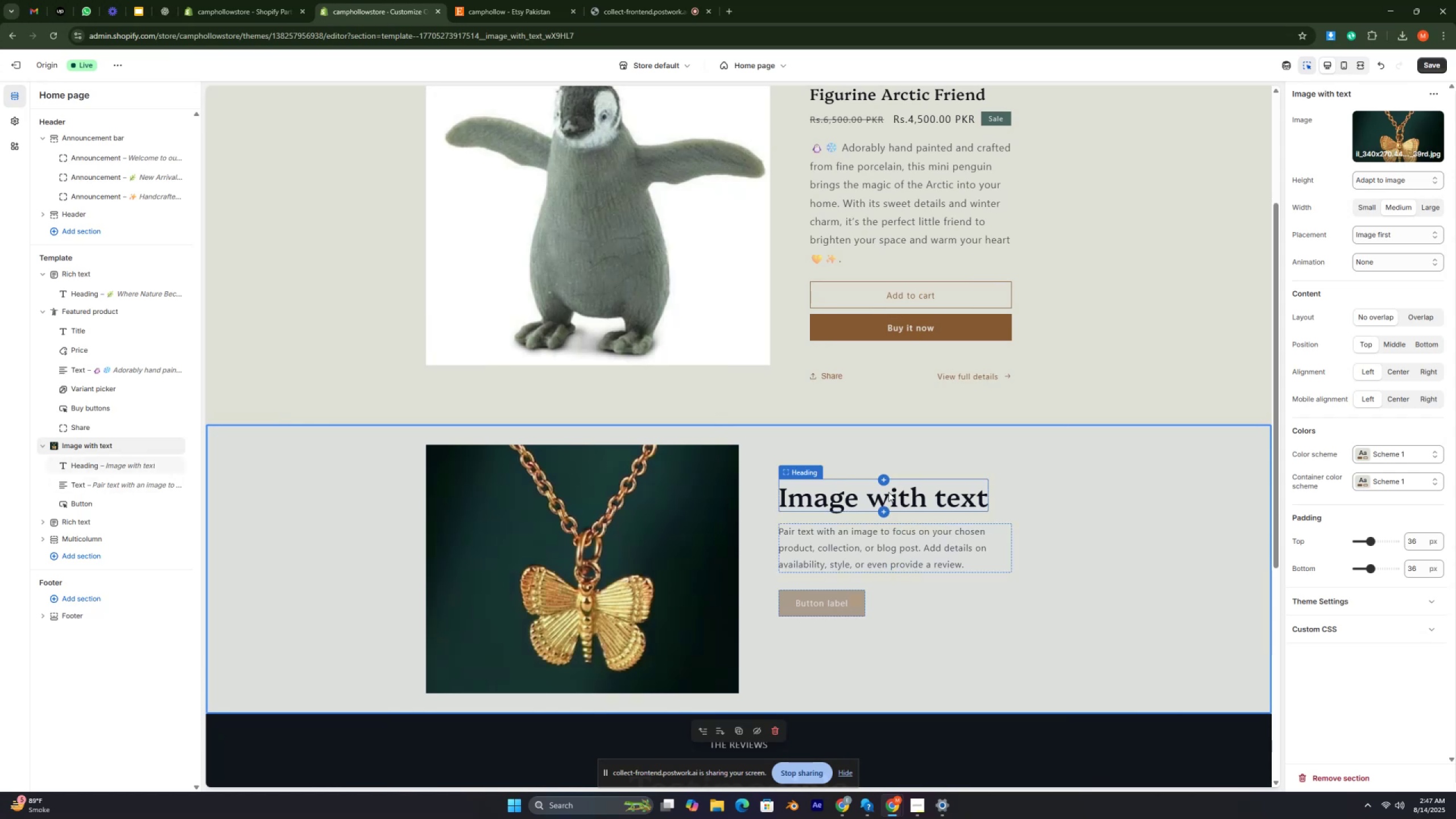 
key(Control+ControlRight)
 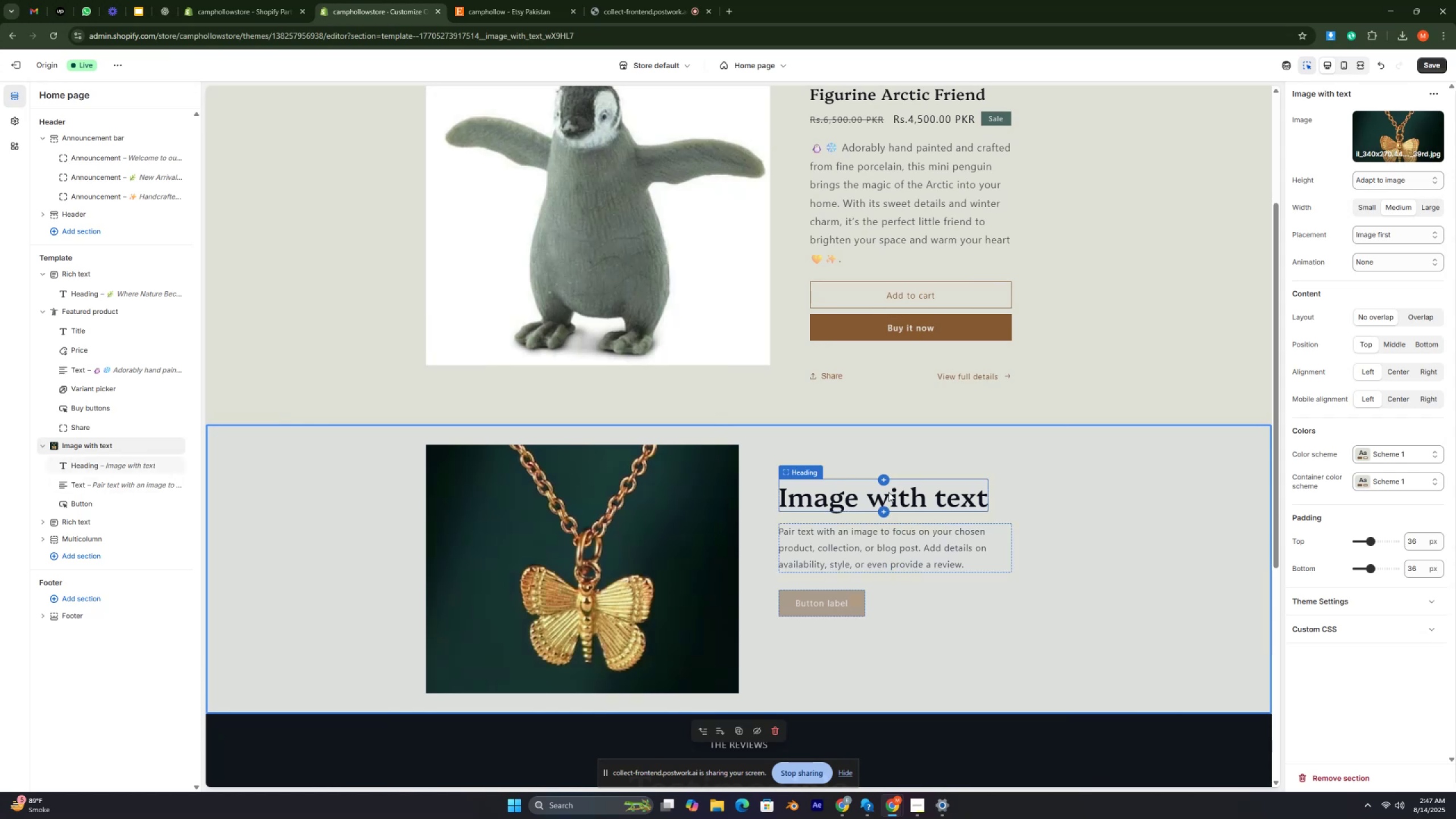 
key(Control+ControlRight)
 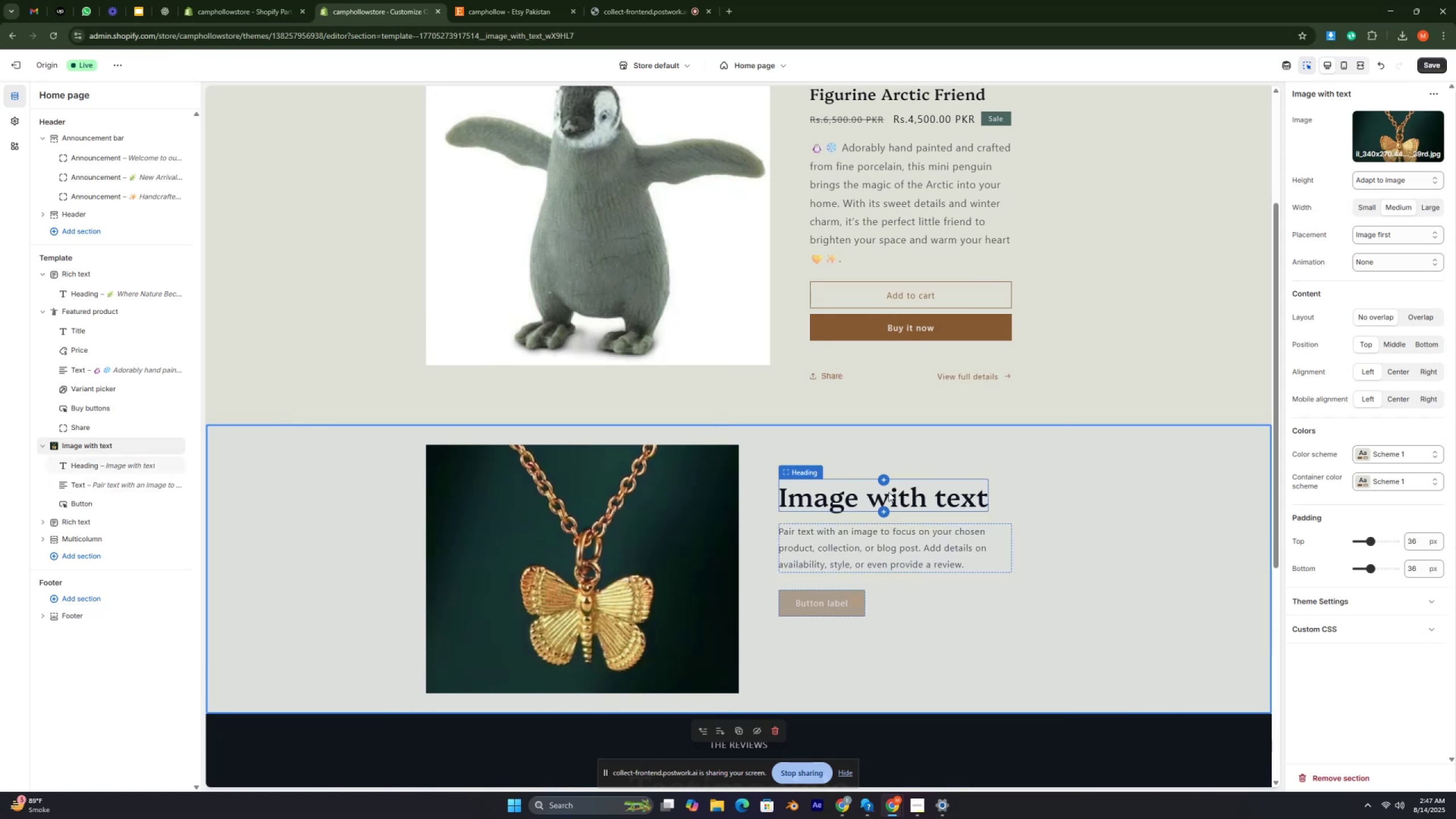 
key(Control+ControlRight)
 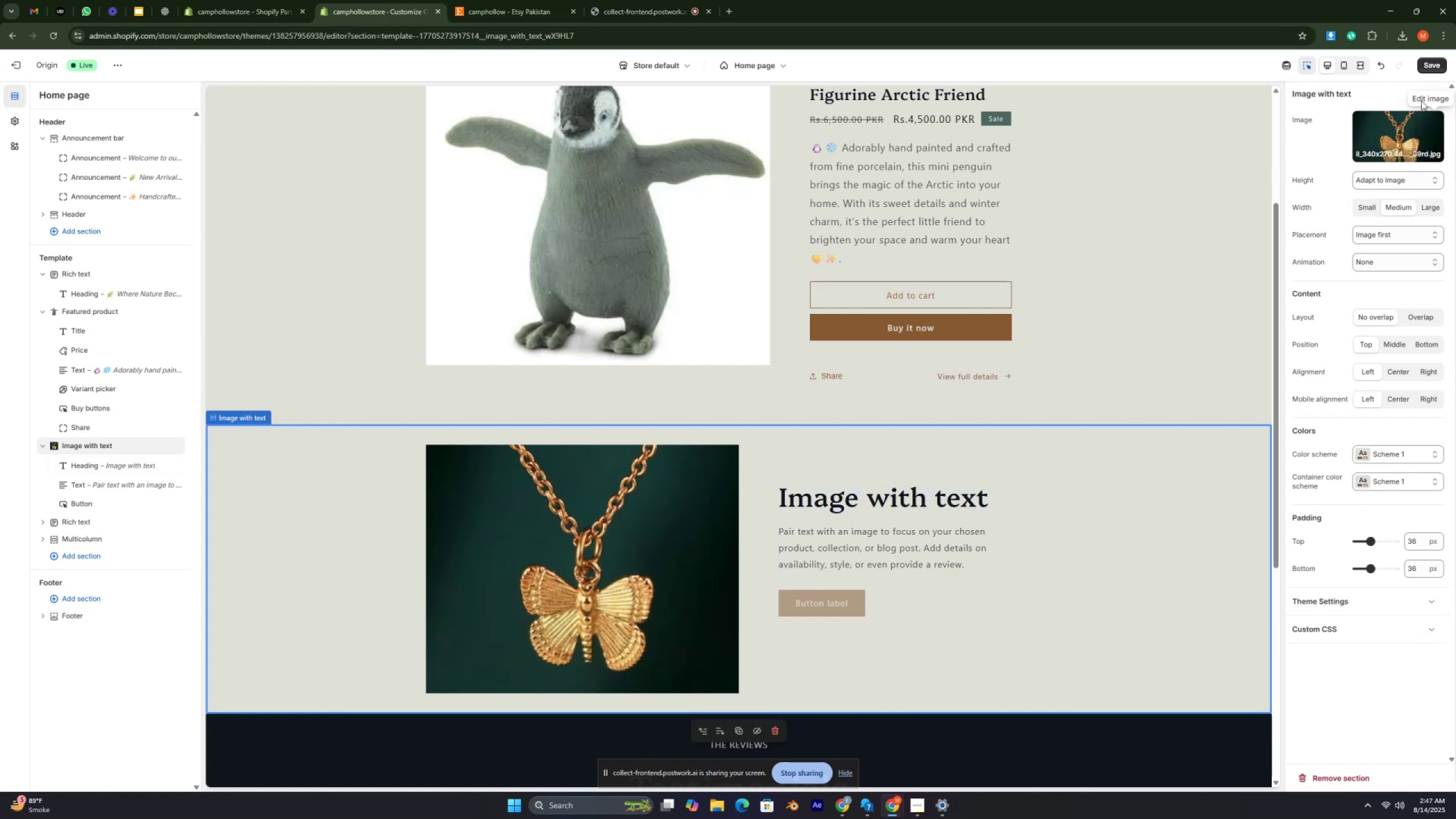 
left_click([1421, 67])
 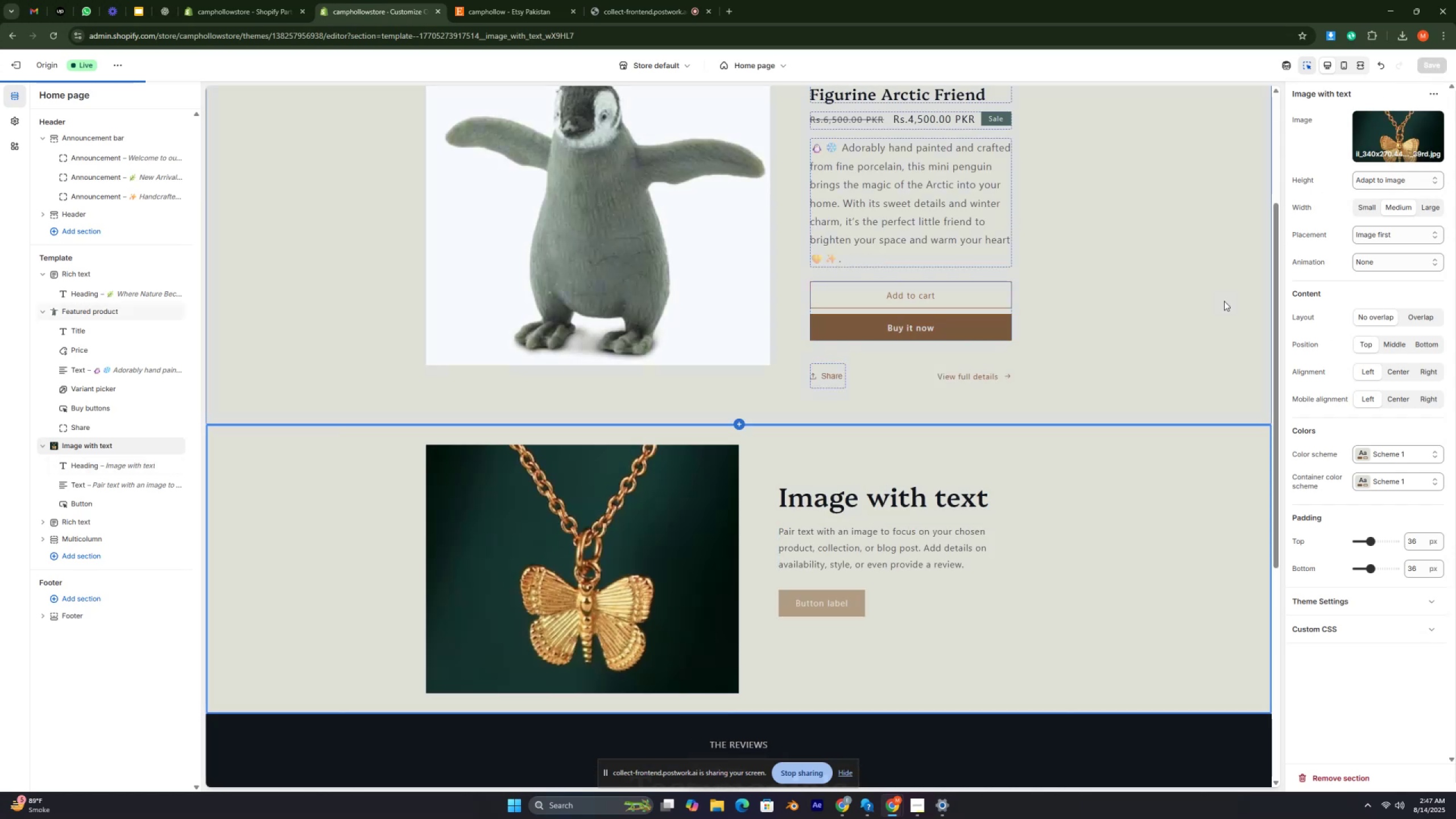 
key(Control+ControlRight)
 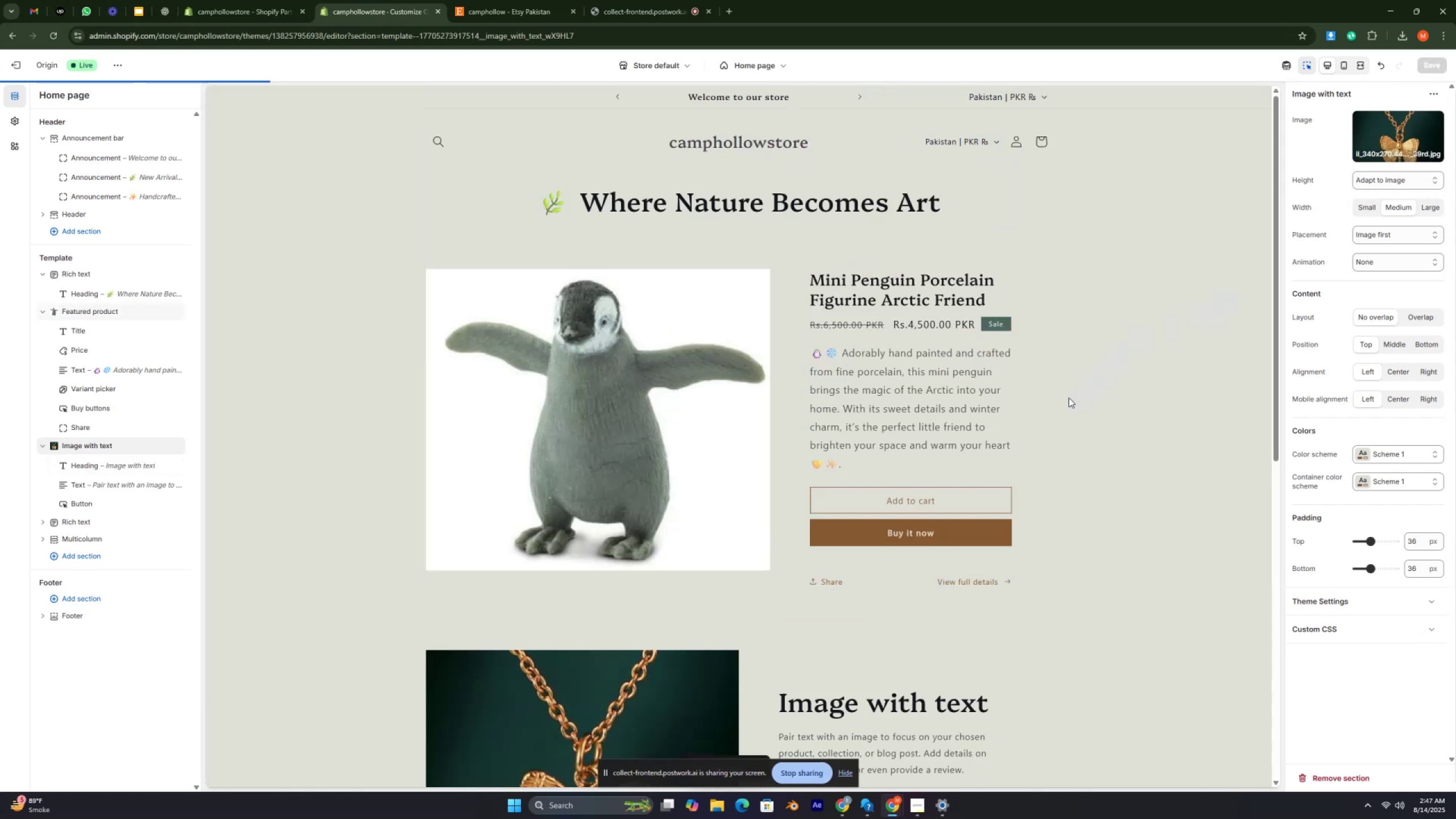 
key(Control+ControlRight)
 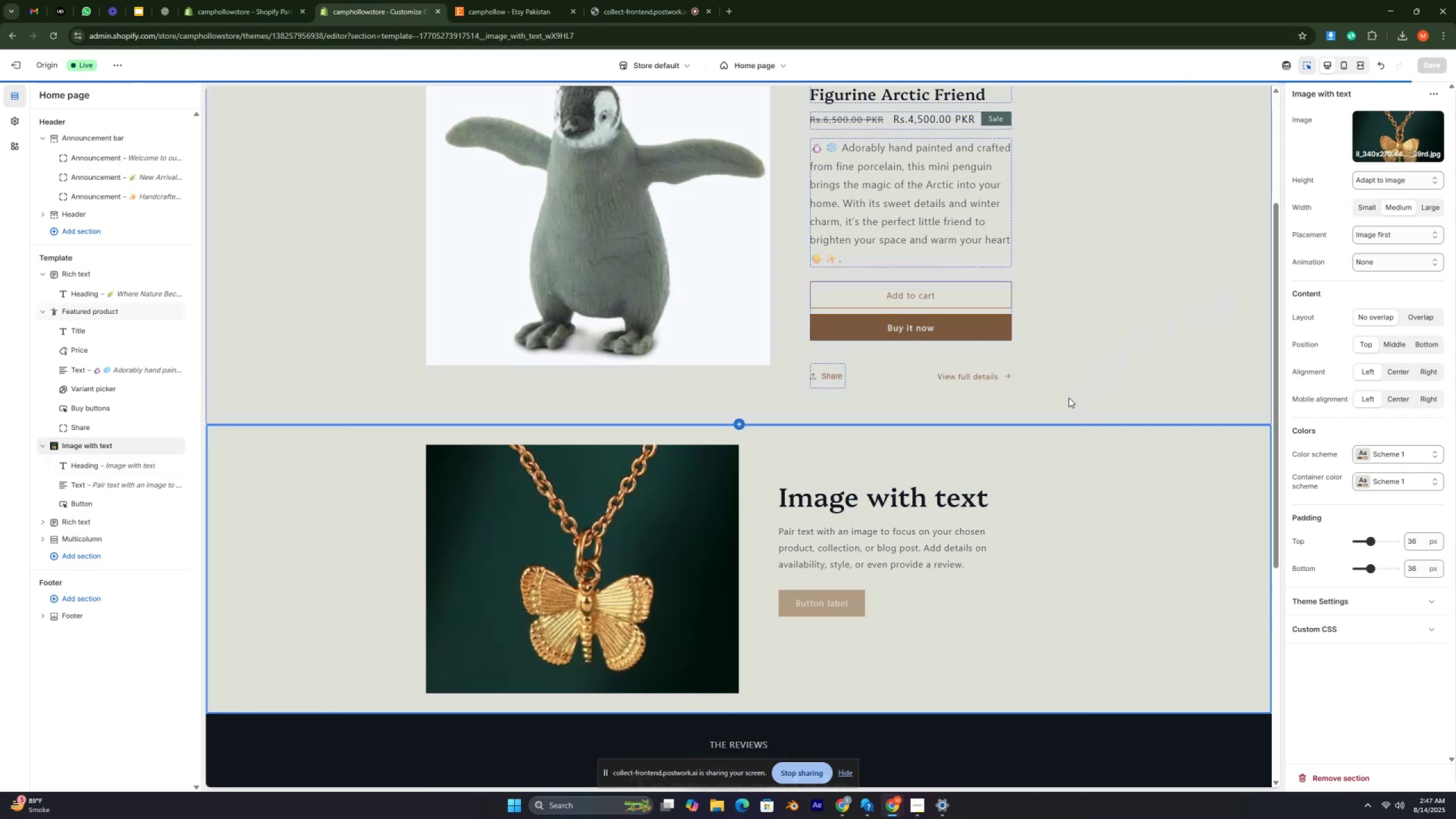 
key(Control+ControlRight)
 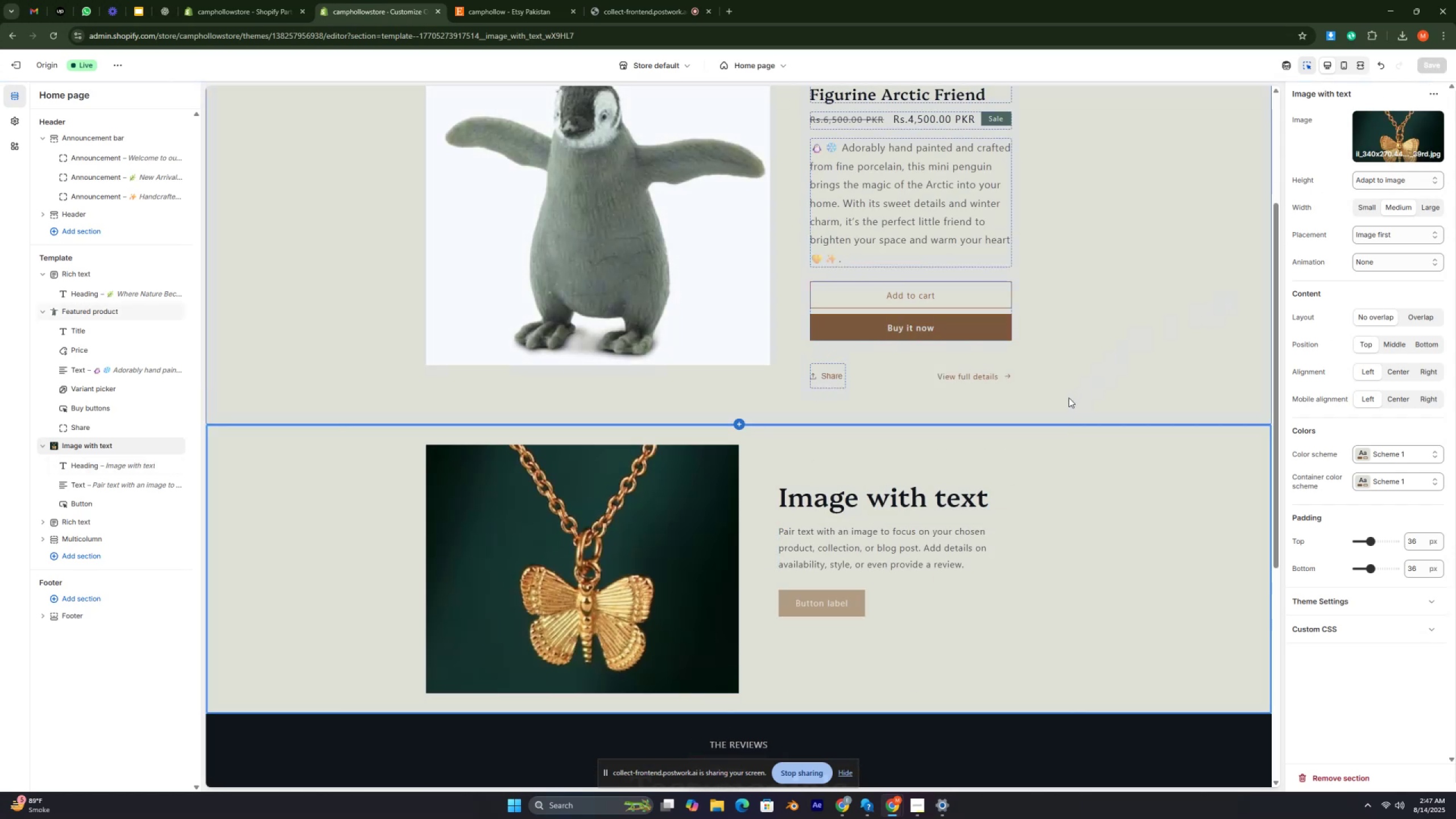 
key(Control+ControlRight)
 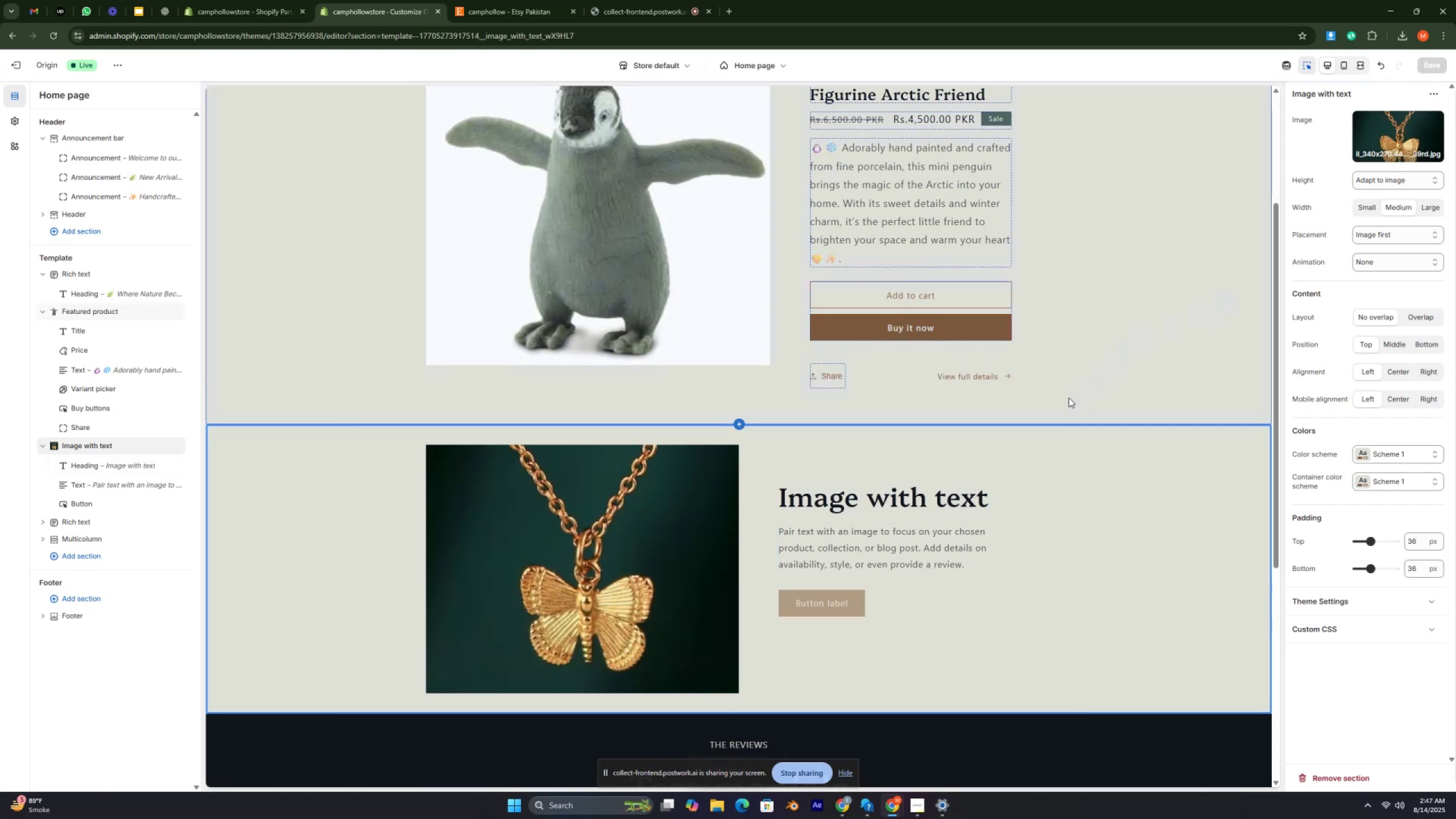 
key(Control+ControlRight)
 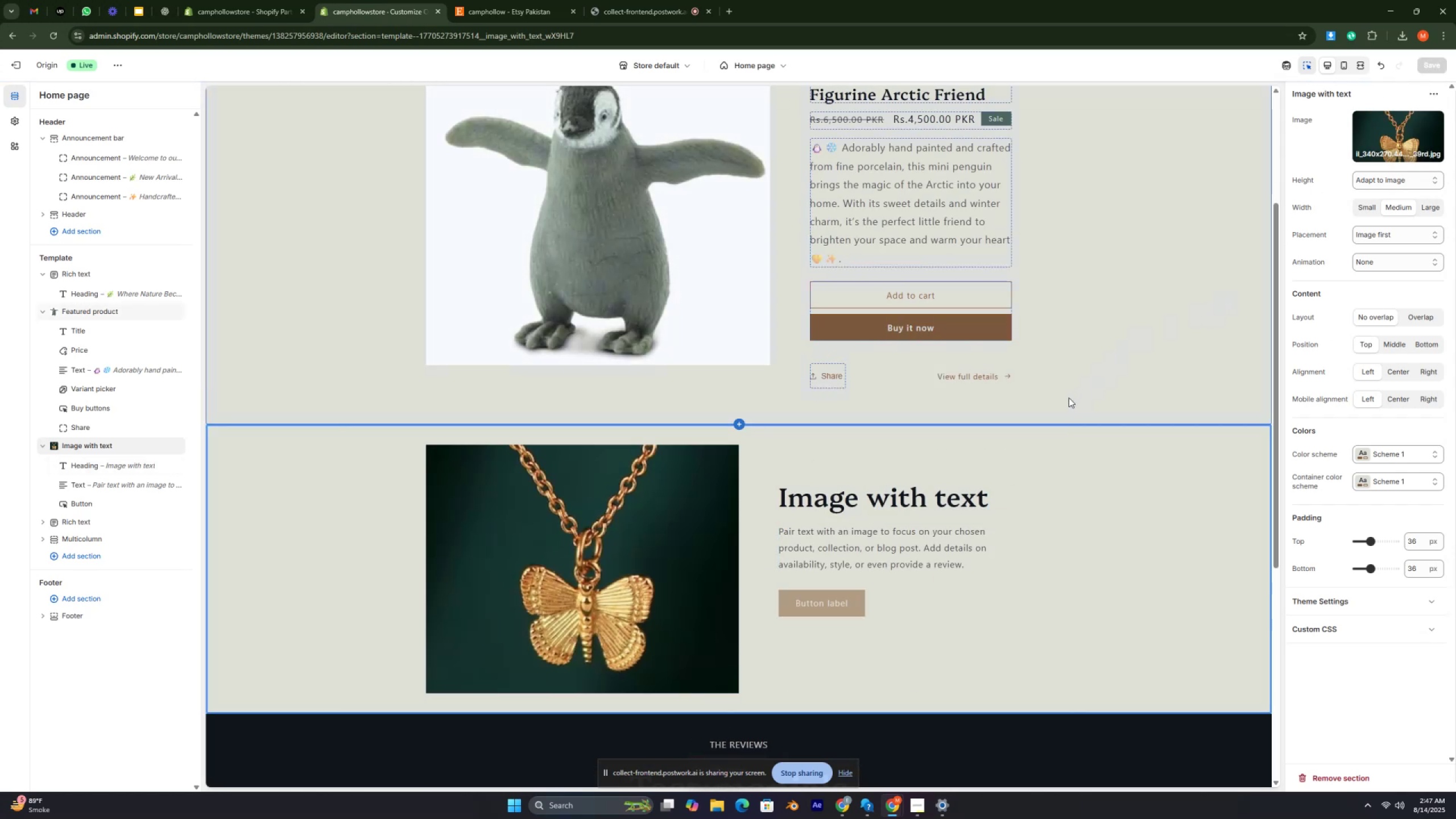 
key(Control+ControlRight)
 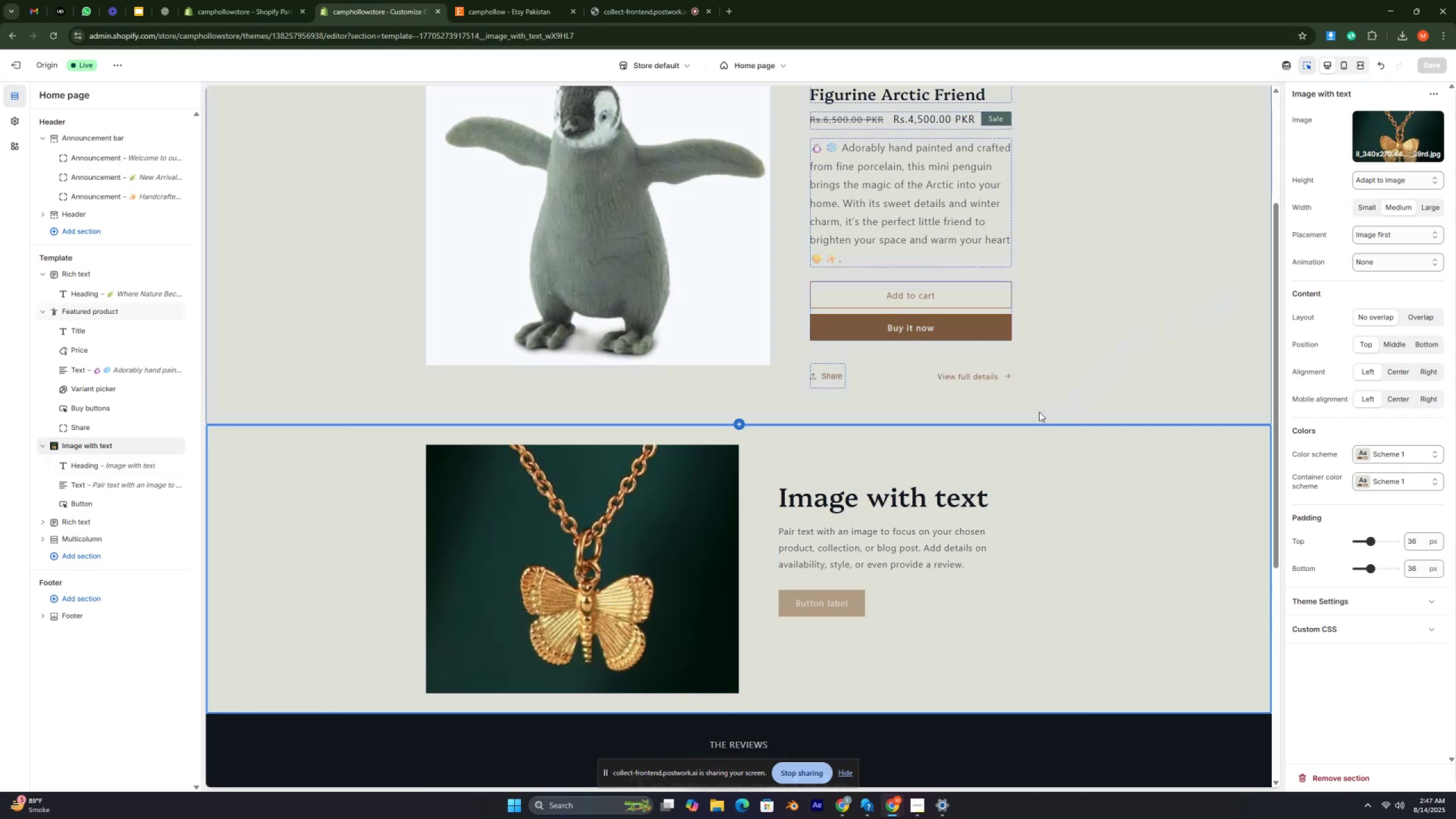 
key(Control+ControlRight)
 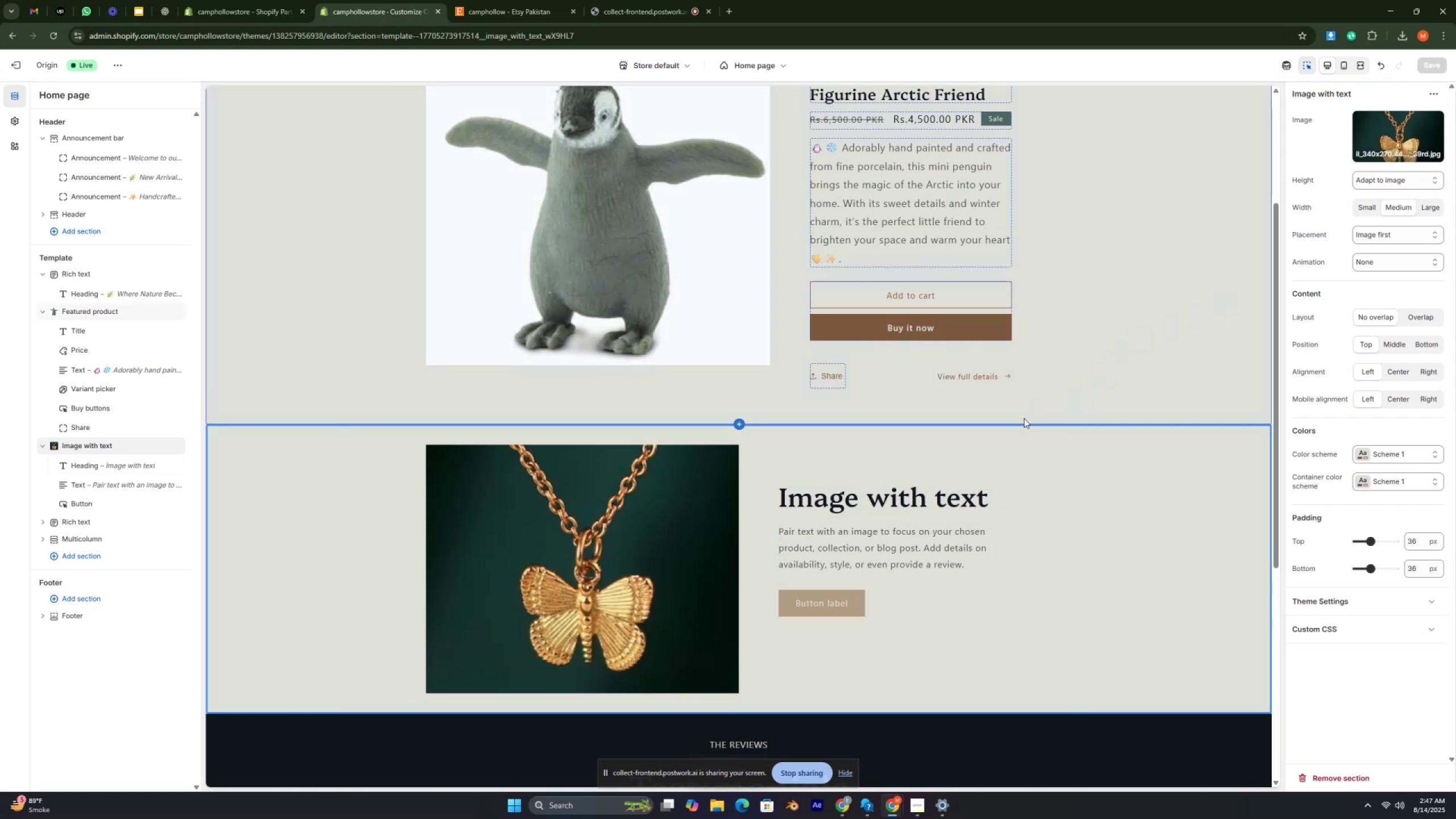 
key(Control+ControlRight)
 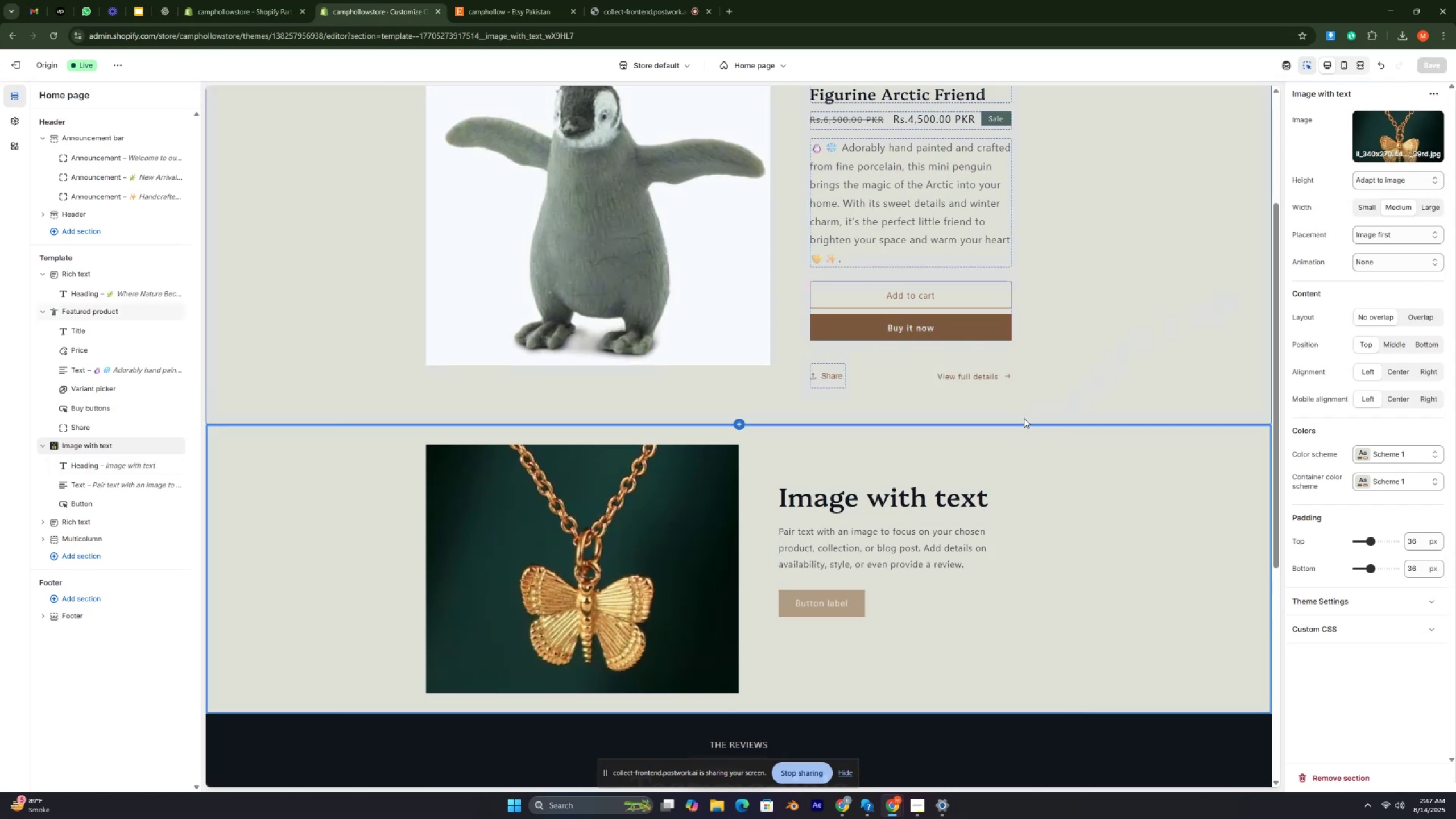 
key(Control+ControlRight)
 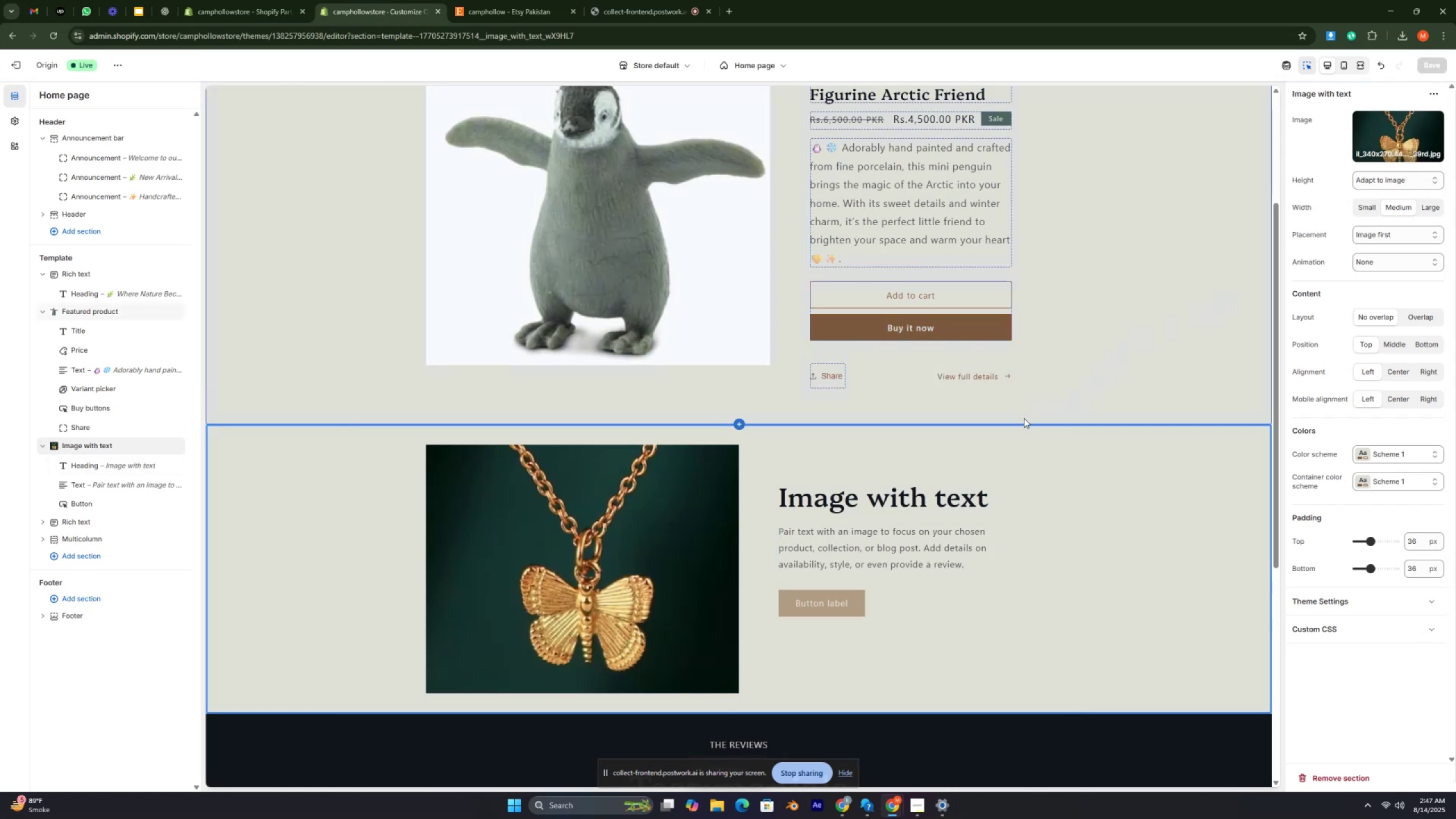 
key(Control+ControlRight)
 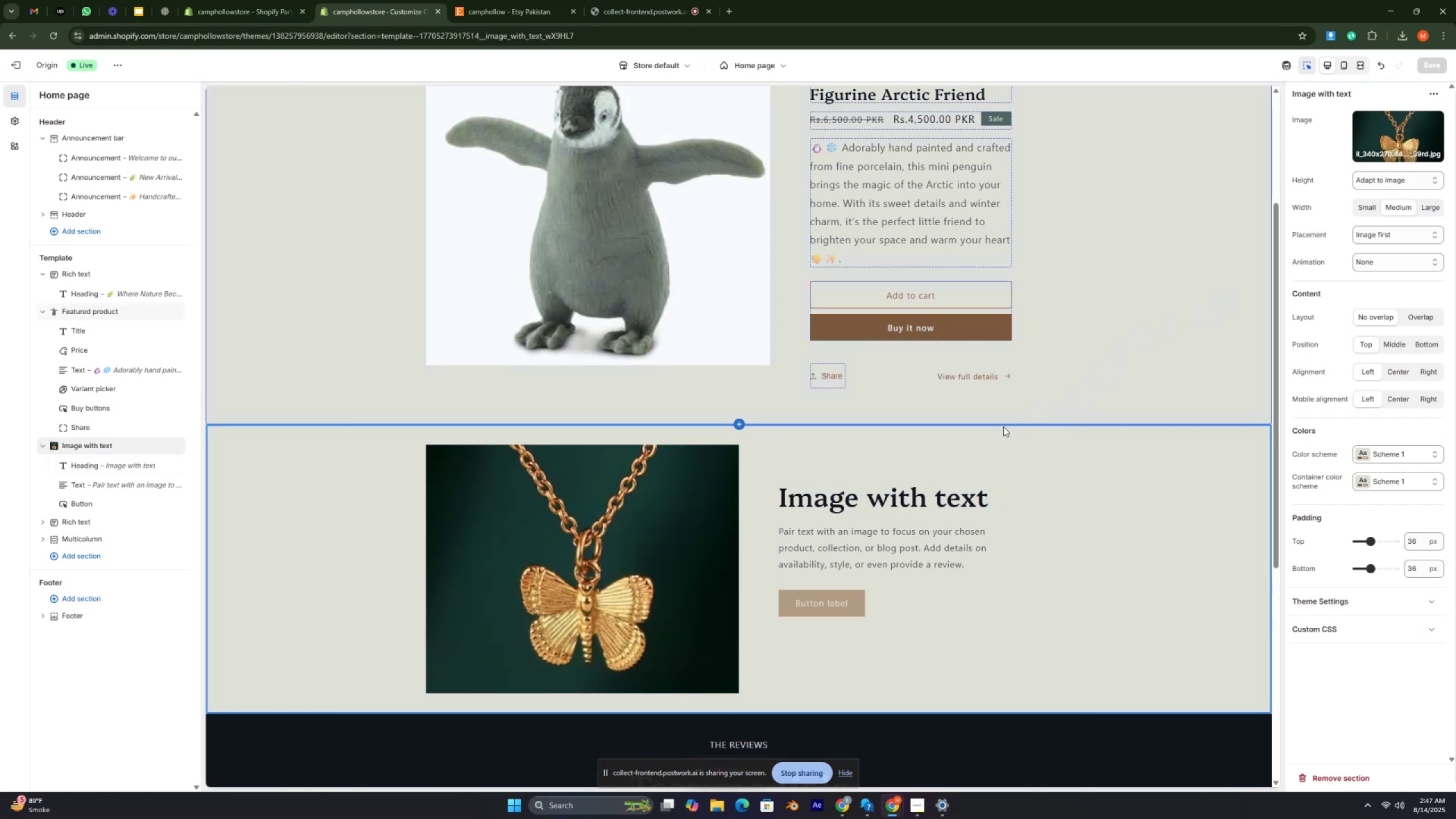 
key(Control+ControlRight)
 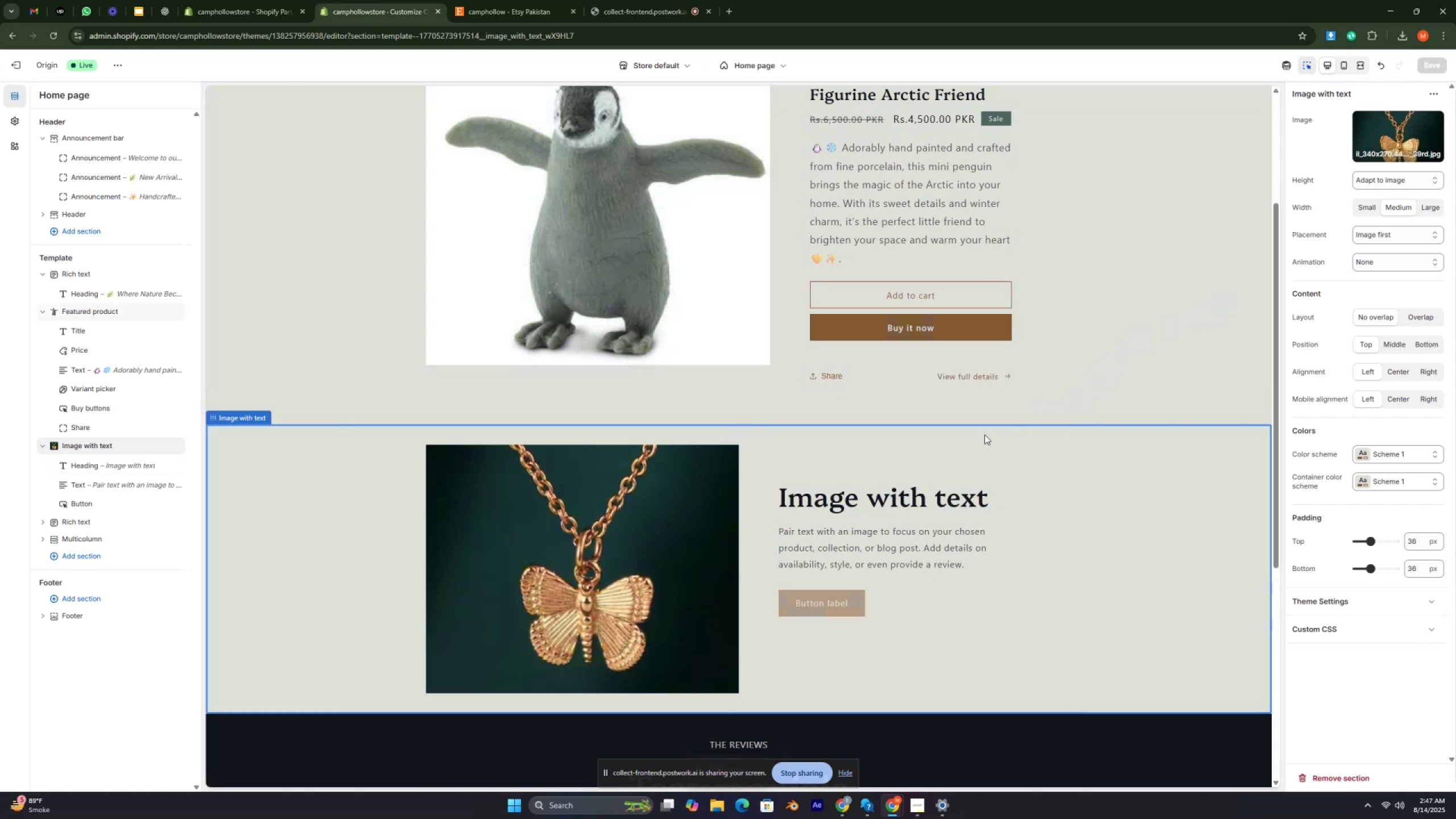 
key(Control+ControlRight)
 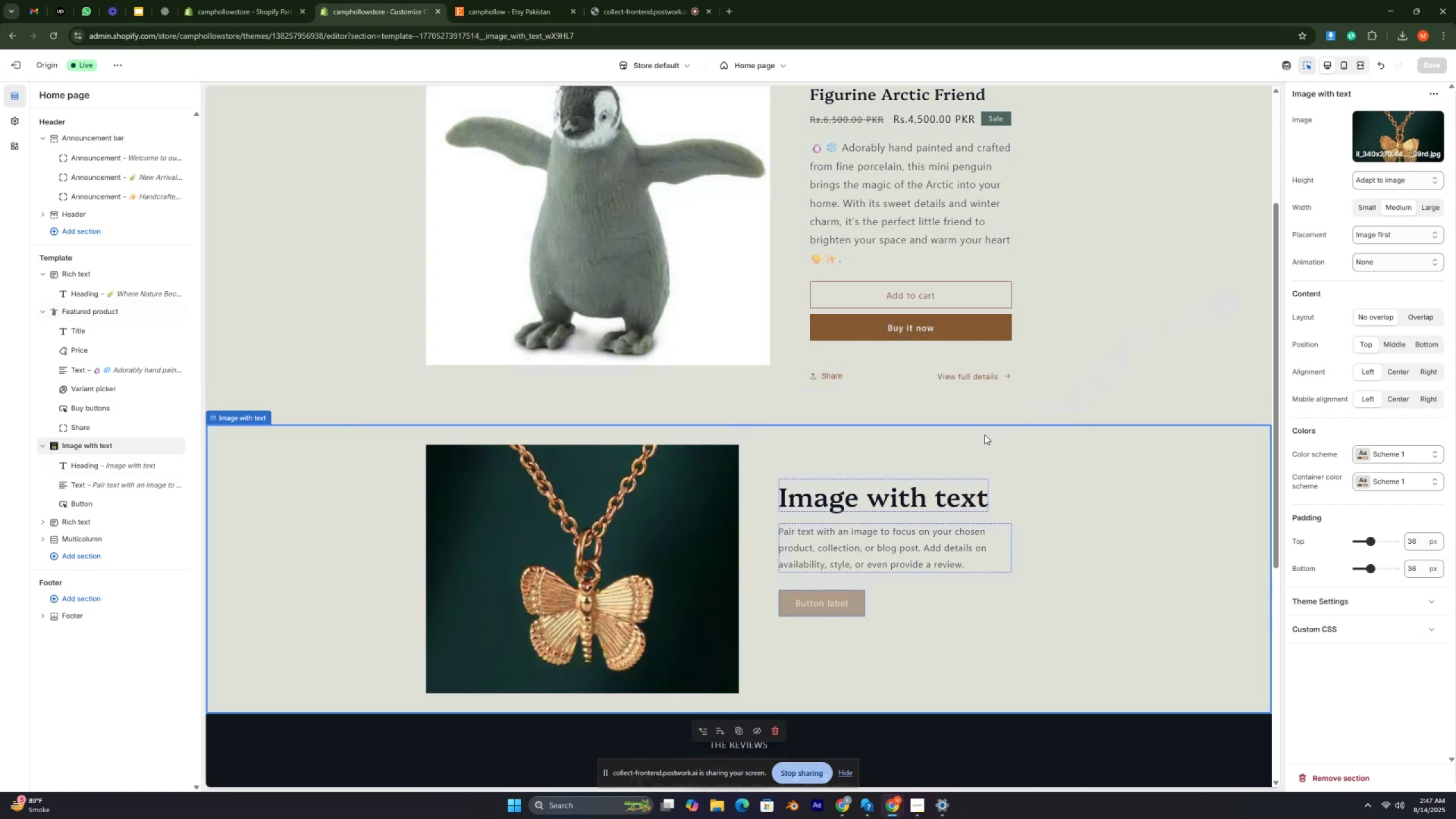 
key(Control+ControlRight)
 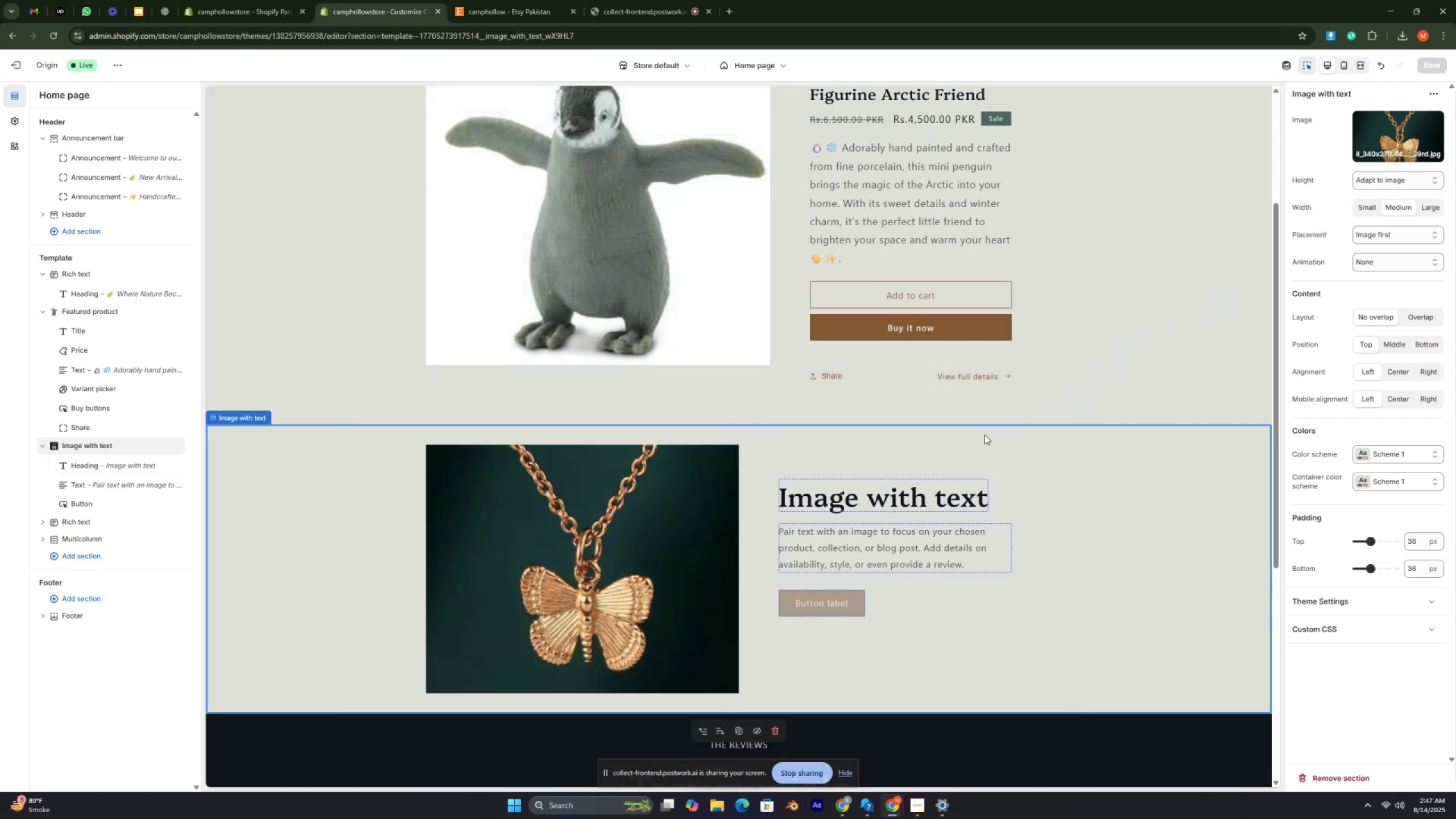 
key(Control+ControlRight)
 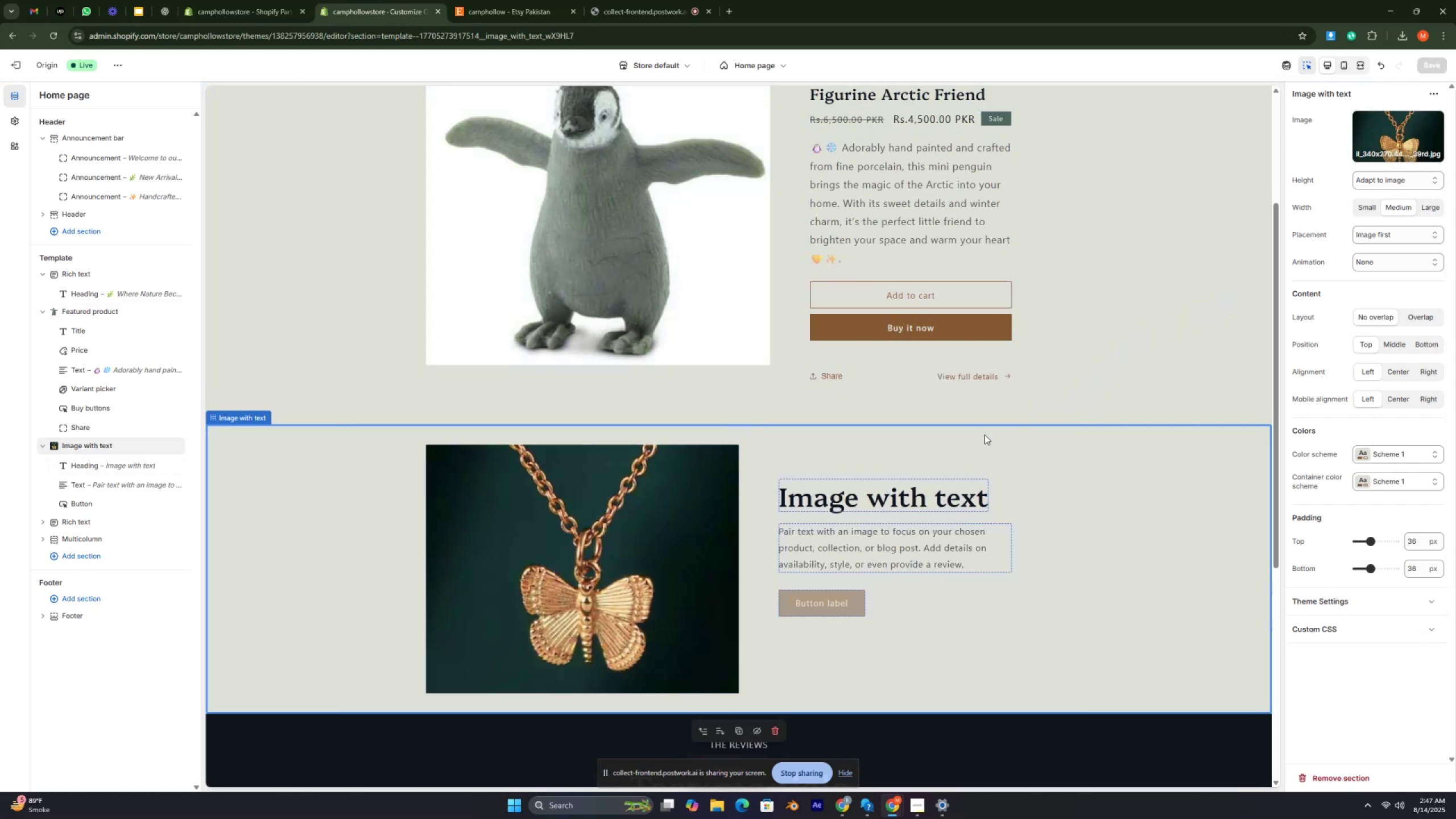 
key(Control+ControlRight)
 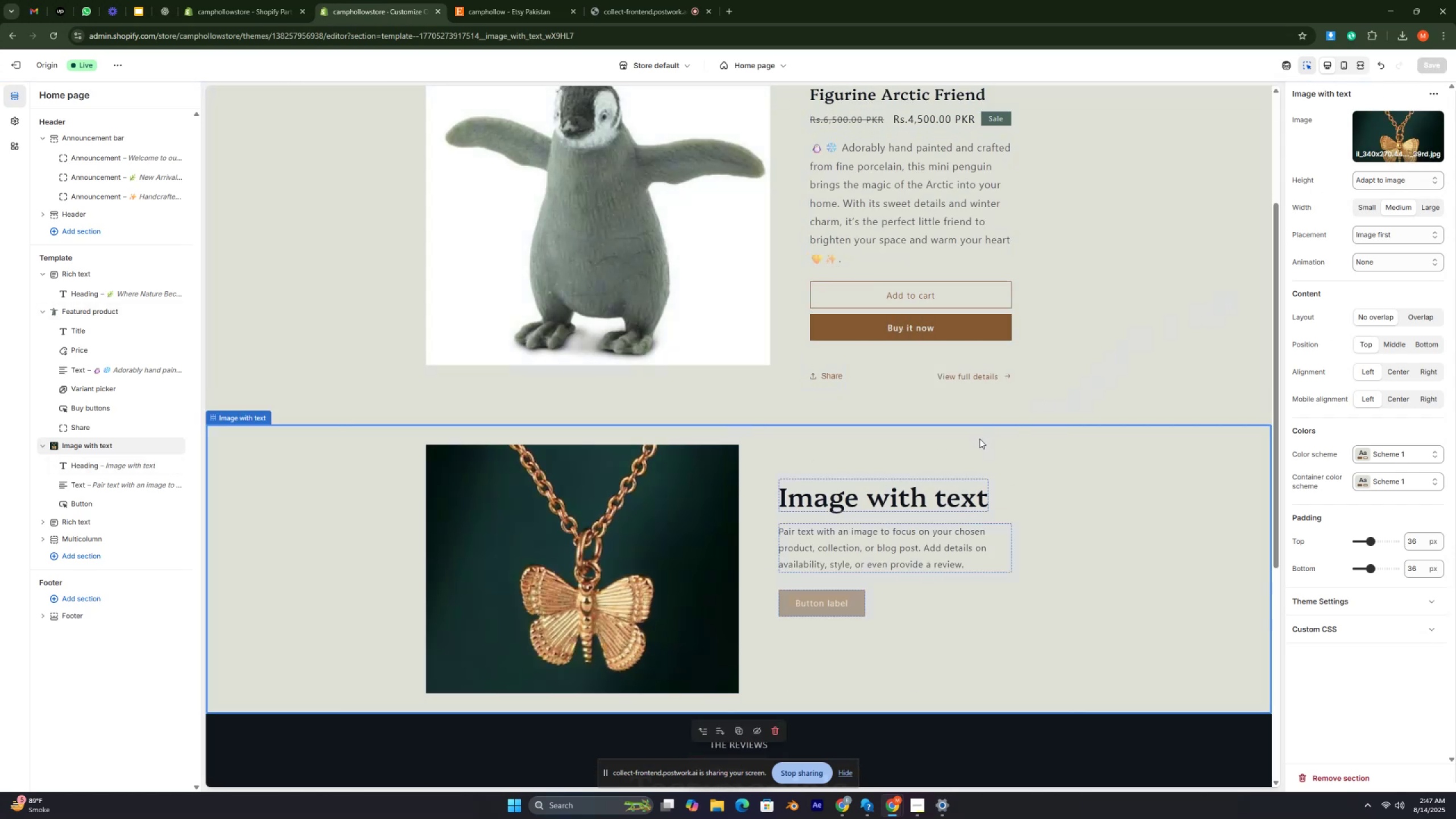 
key(Control+ControlRight)
 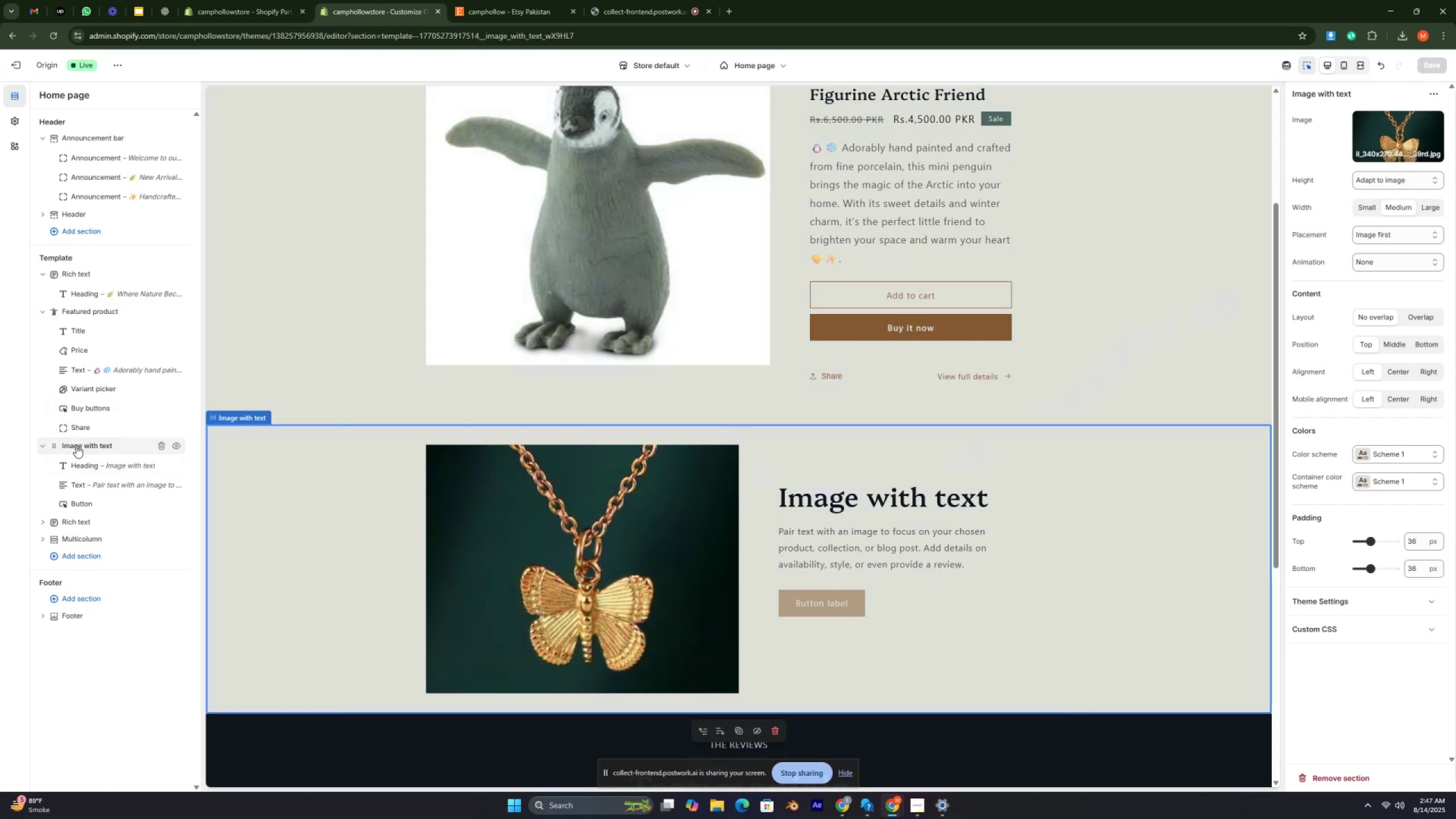 
left_click([115, 469])
 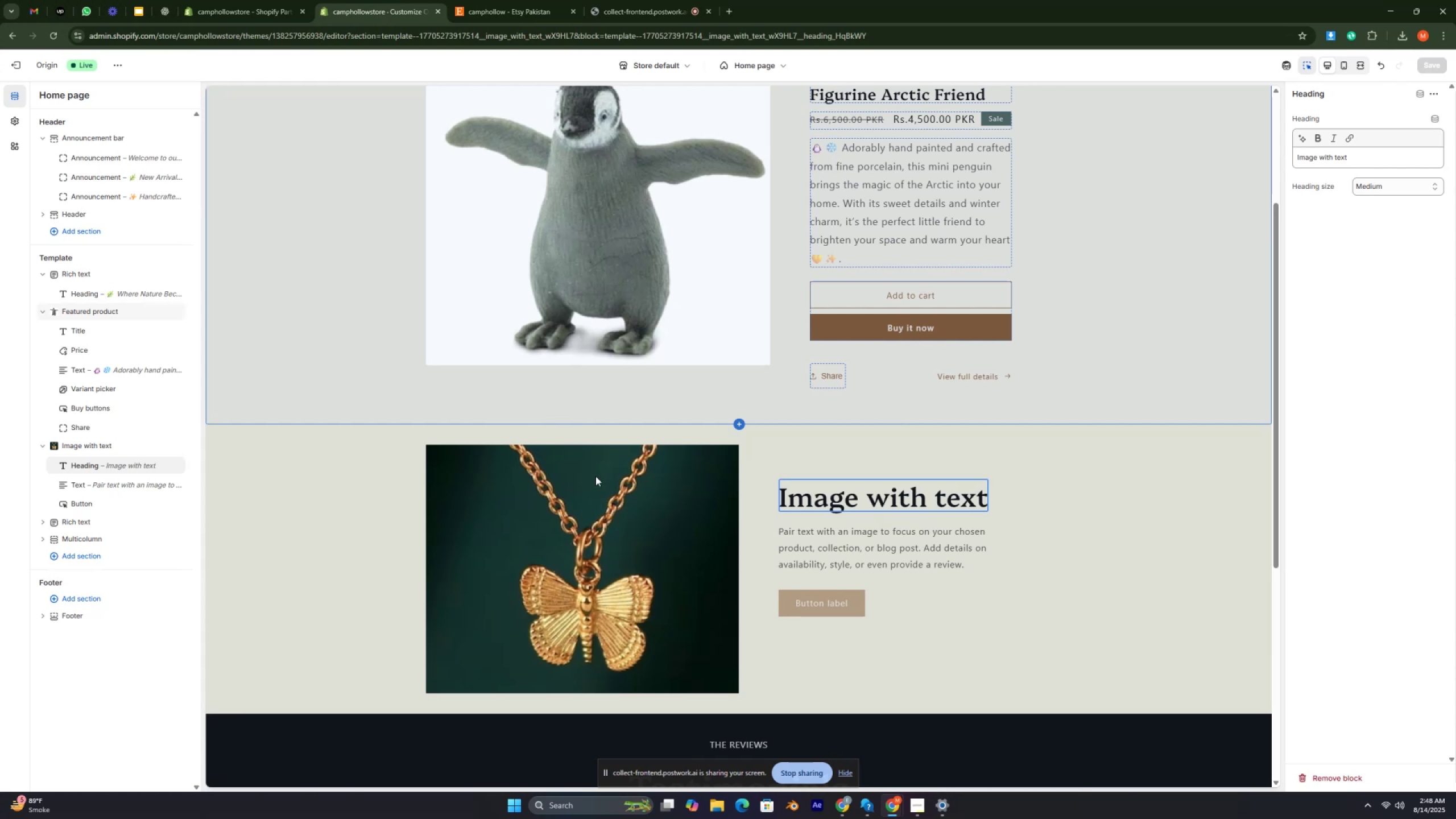 
wait(19.49)
 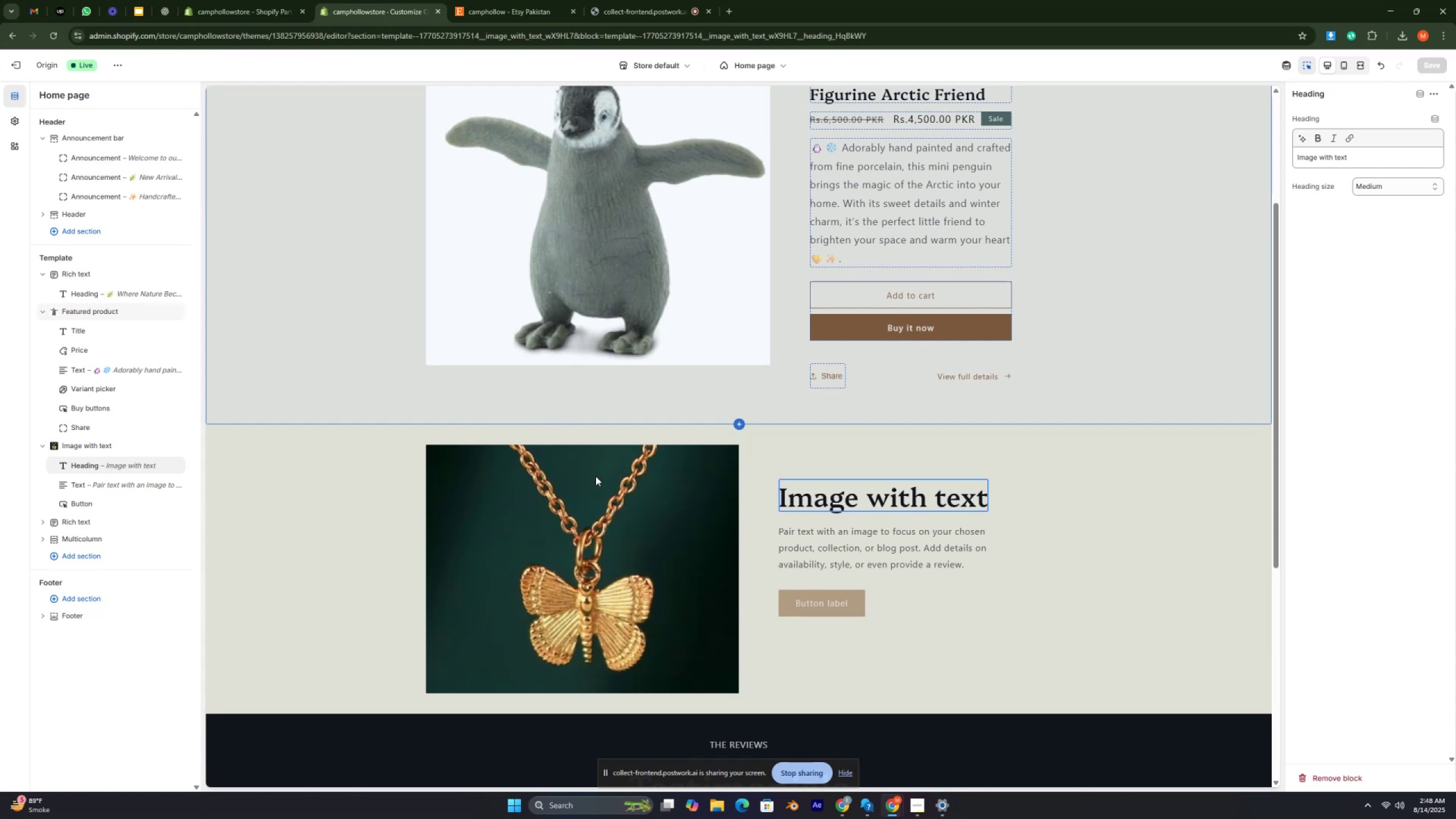 
left_click([96, 506])
 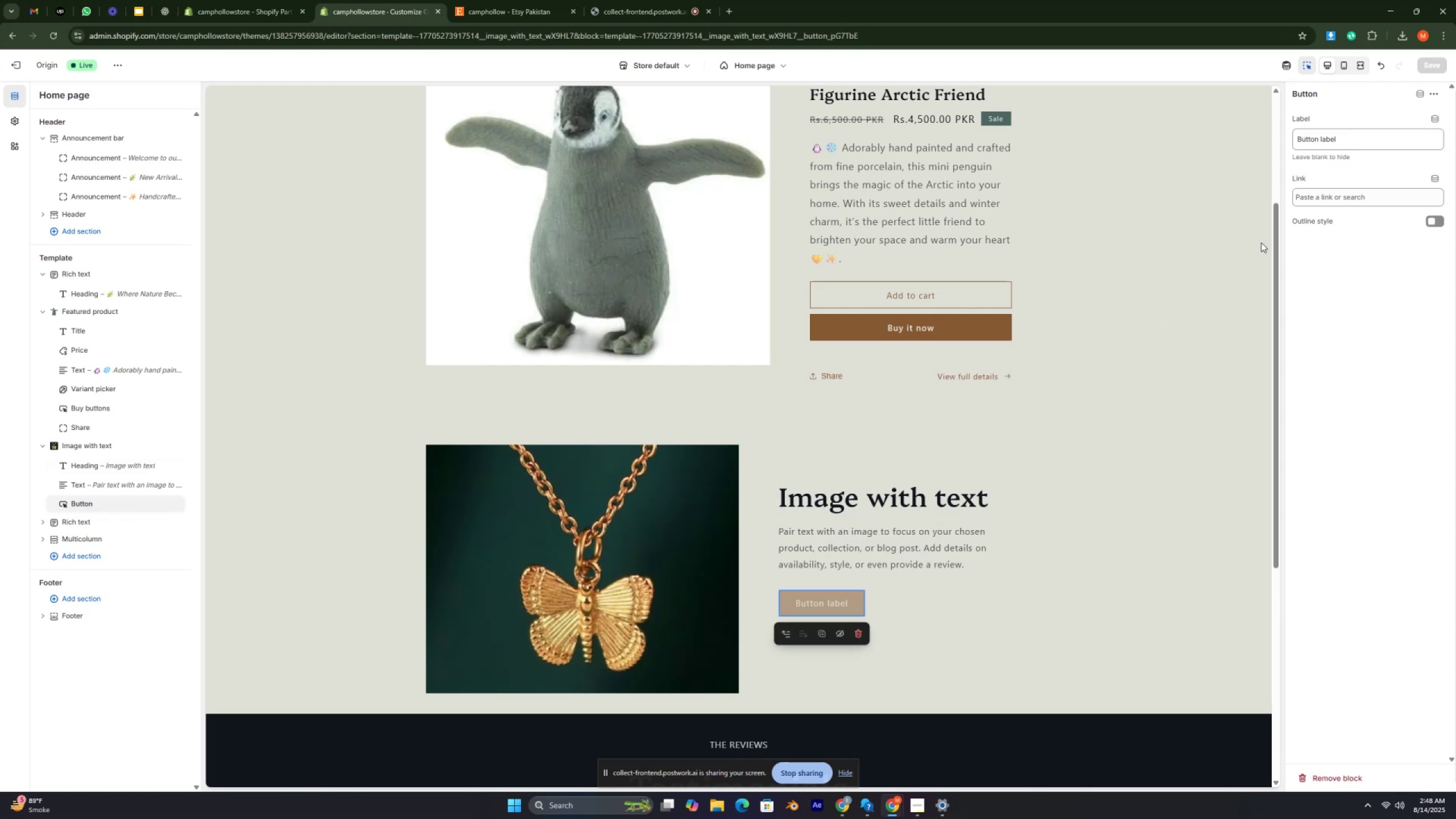 
left_click([1314, 196])
 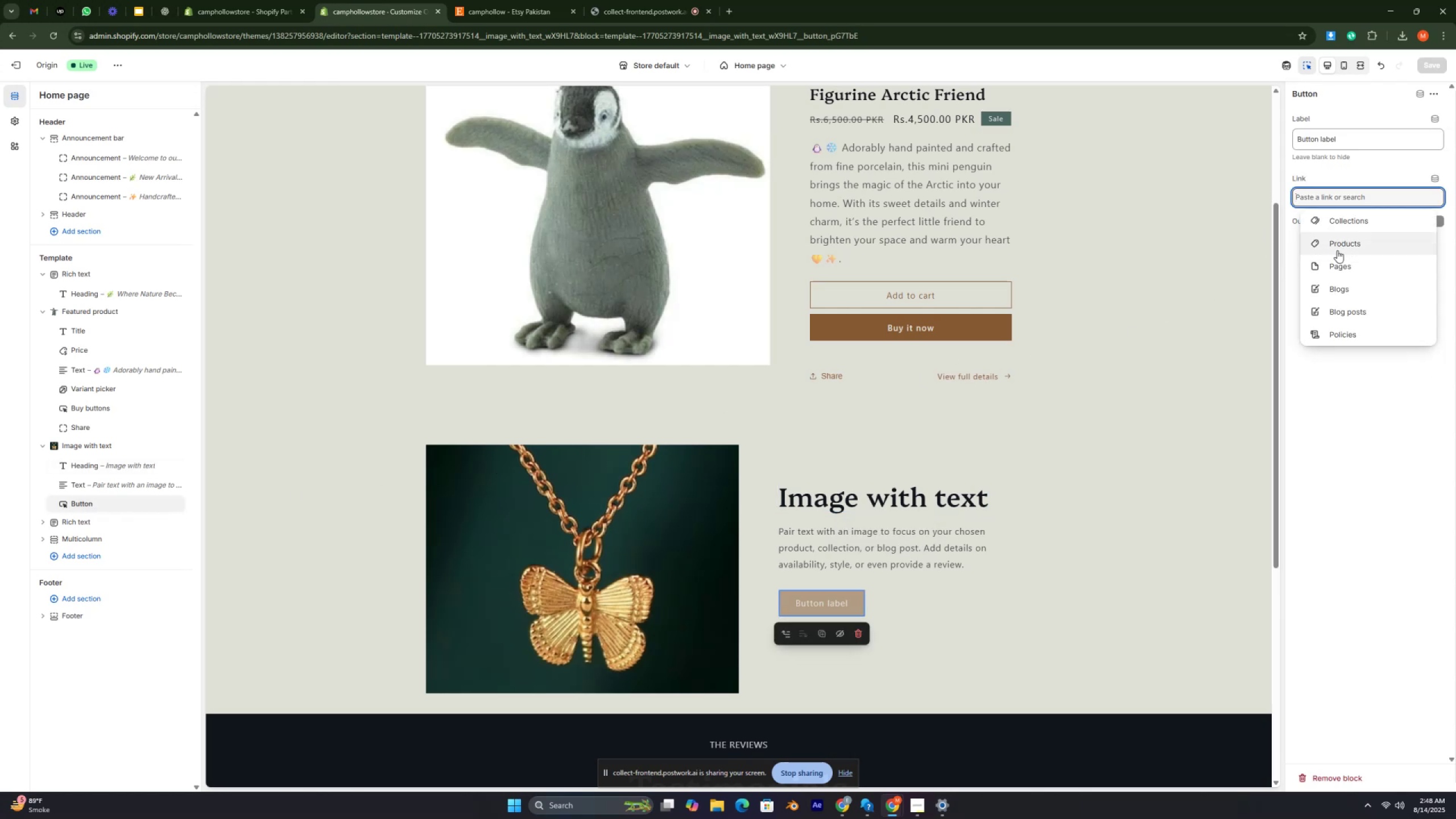 
left_click([1337, 242])
 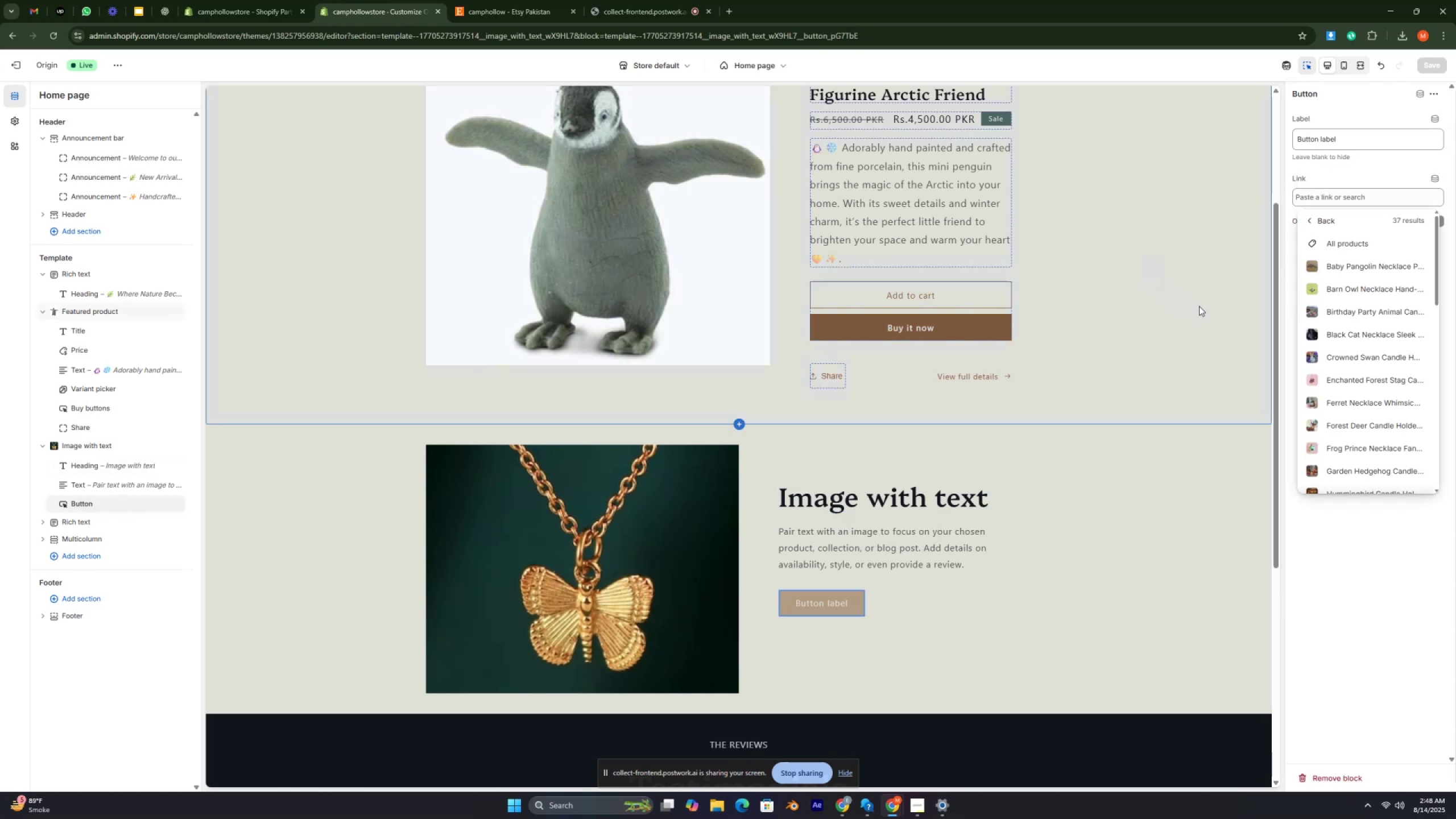 
scroll: coordinate [1346, 309], scroll_direction: down, amount: 5.0
 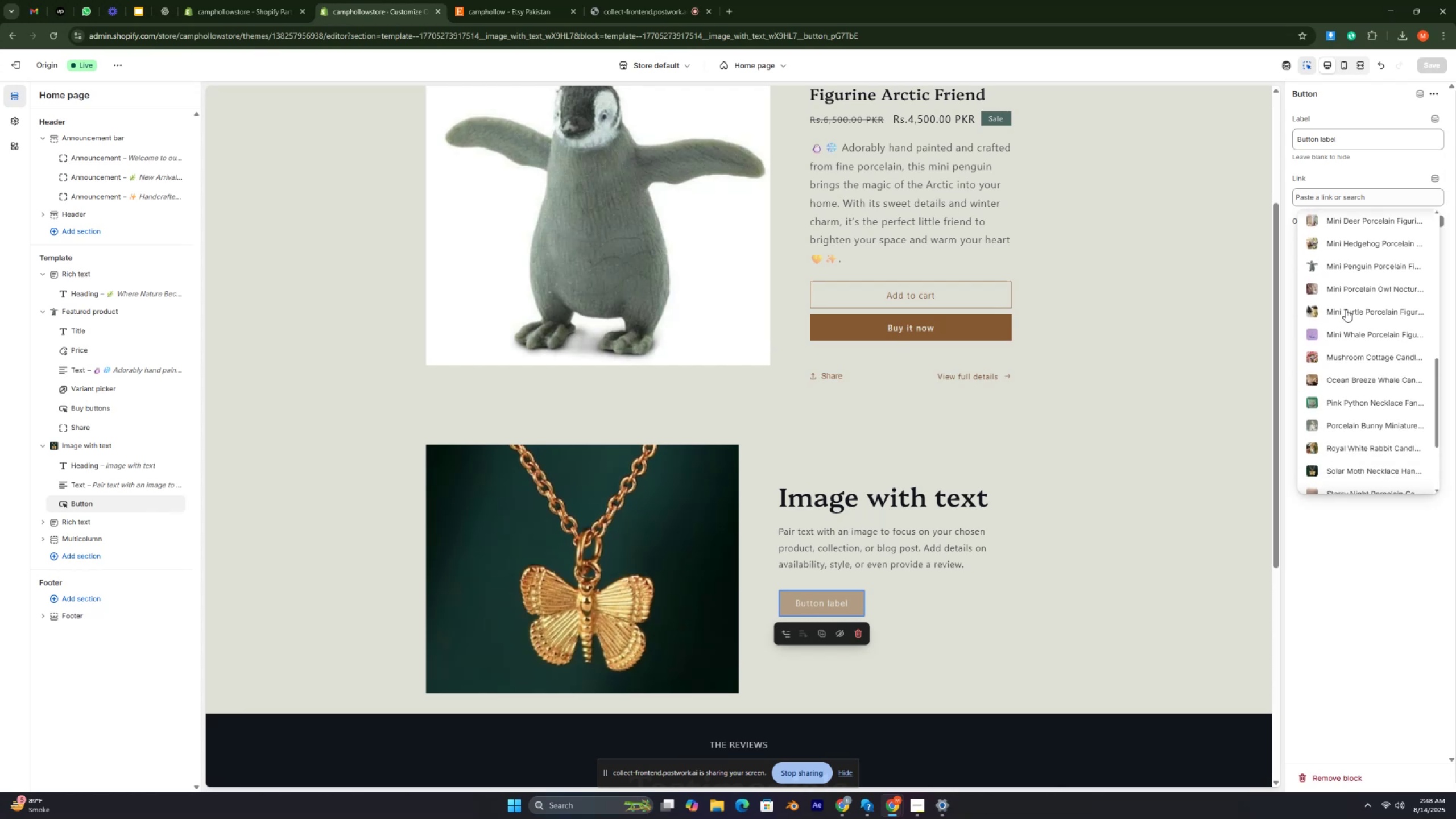 
scroll: coordinate [1342, 309], scroll_direction: down, amount: 2.0
 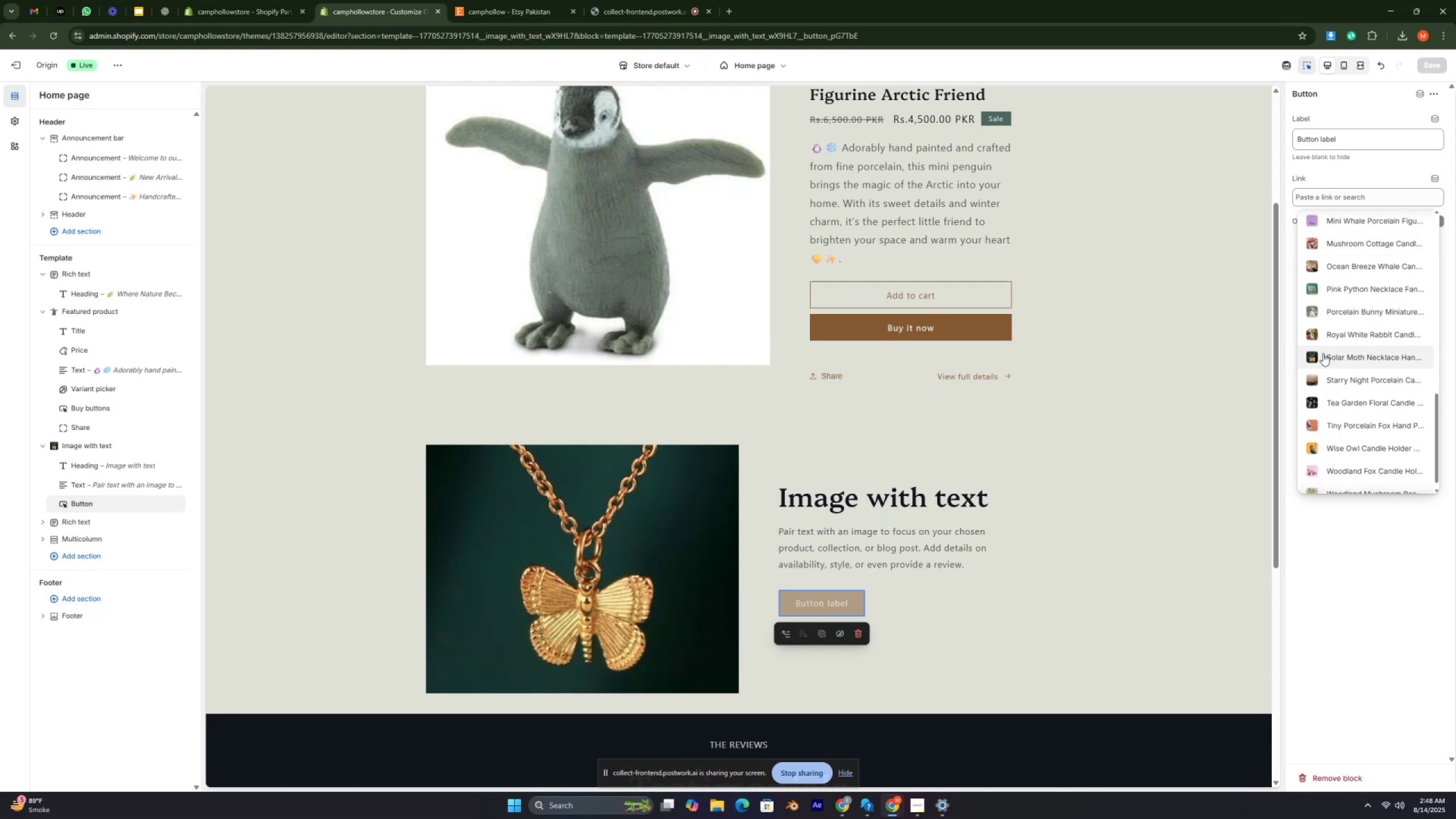 
left_click([1320, 354])
 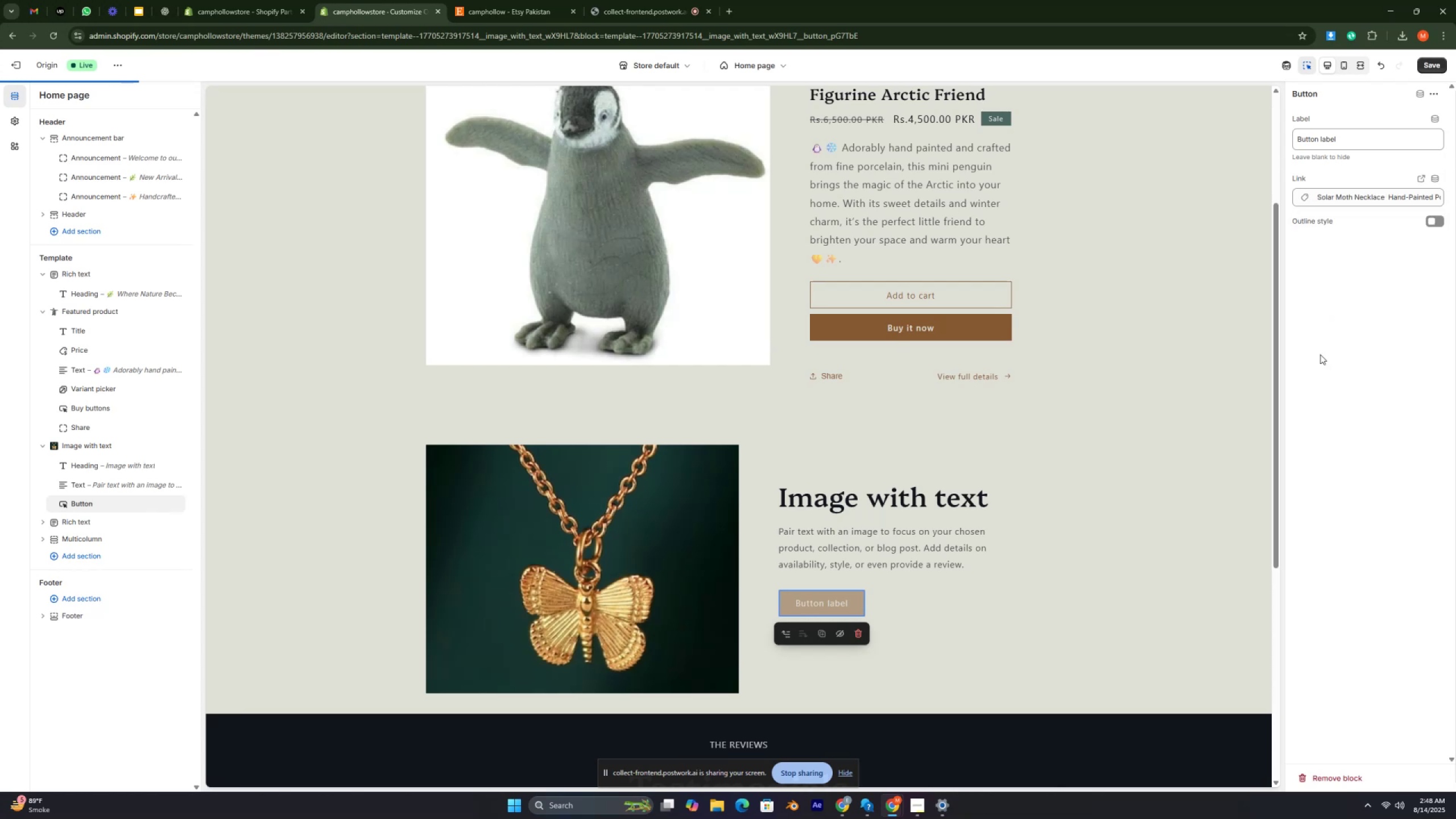 
key(Control+ControlRight)
 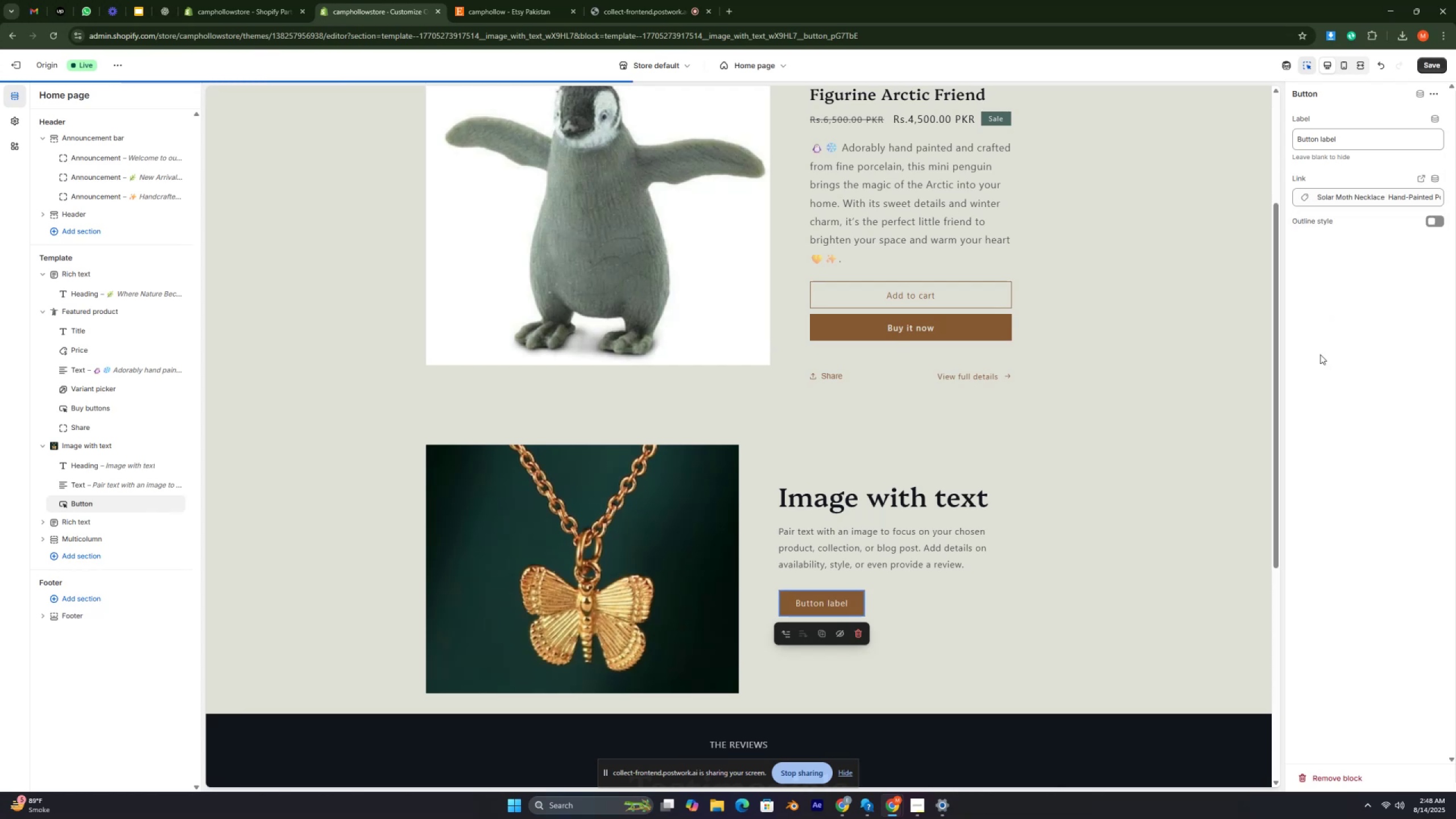 
key(Control+ControlRight)
 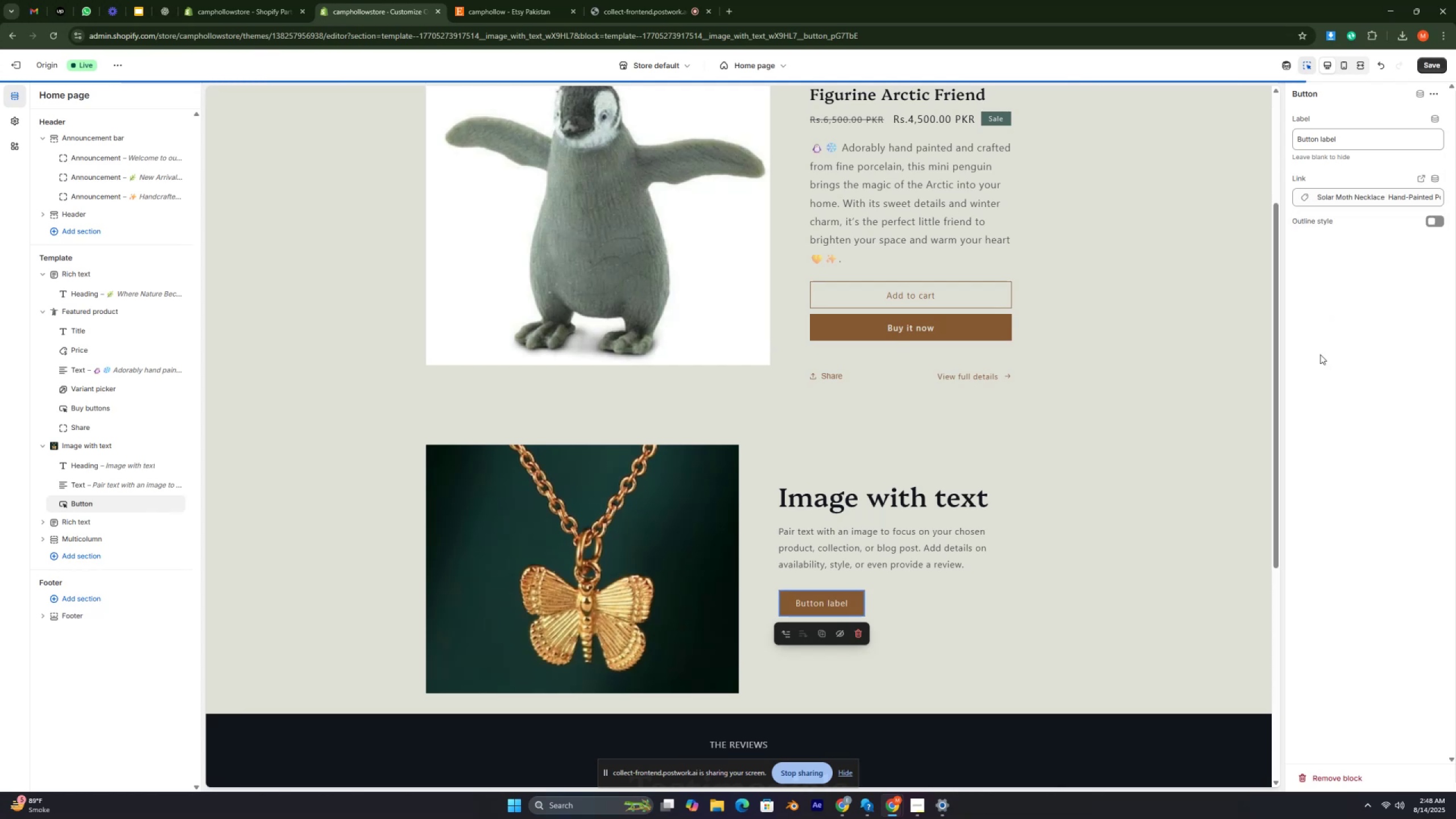 
key(Control+ControlRight)
 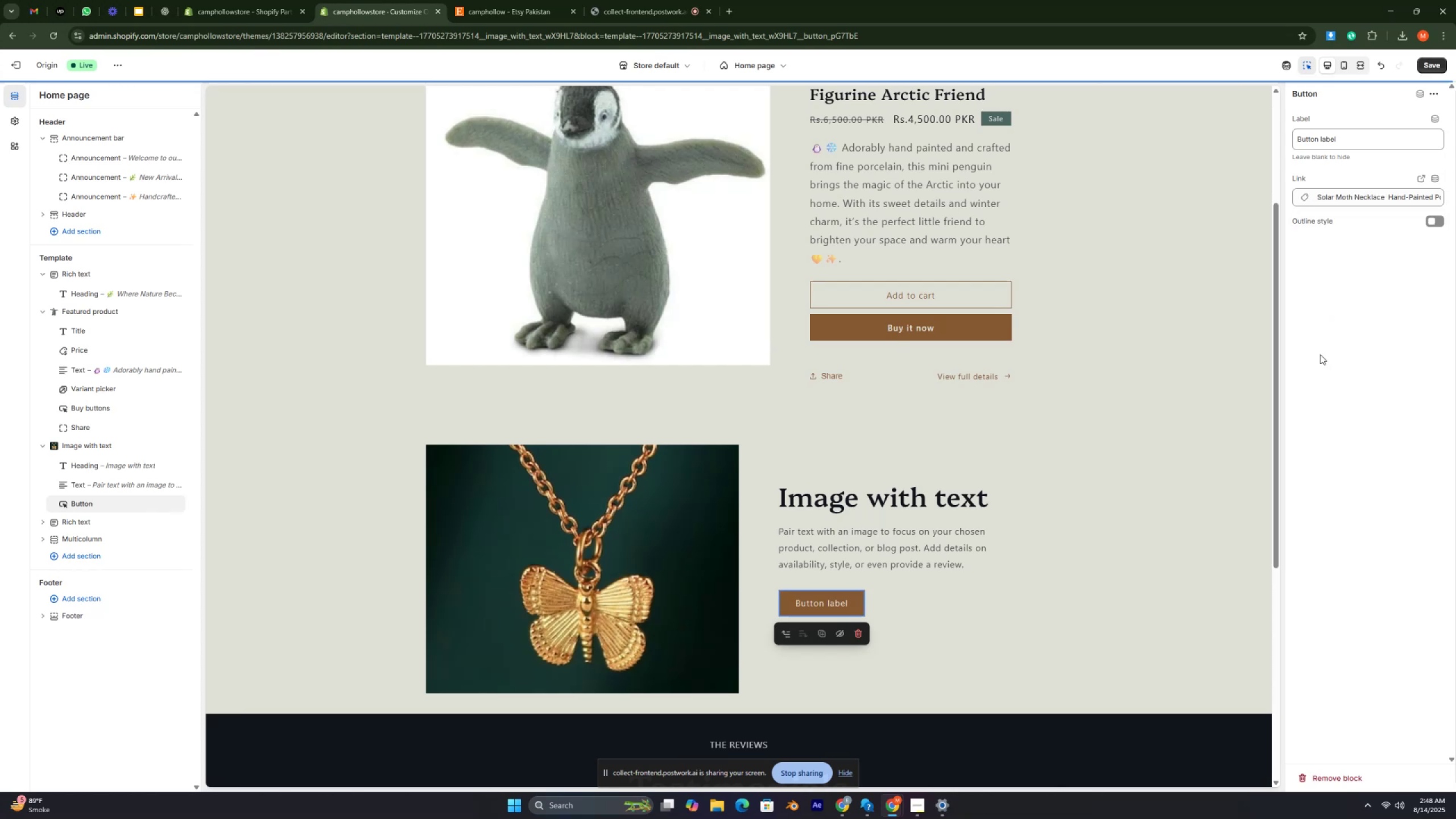 
key(Control+ControlRight)
 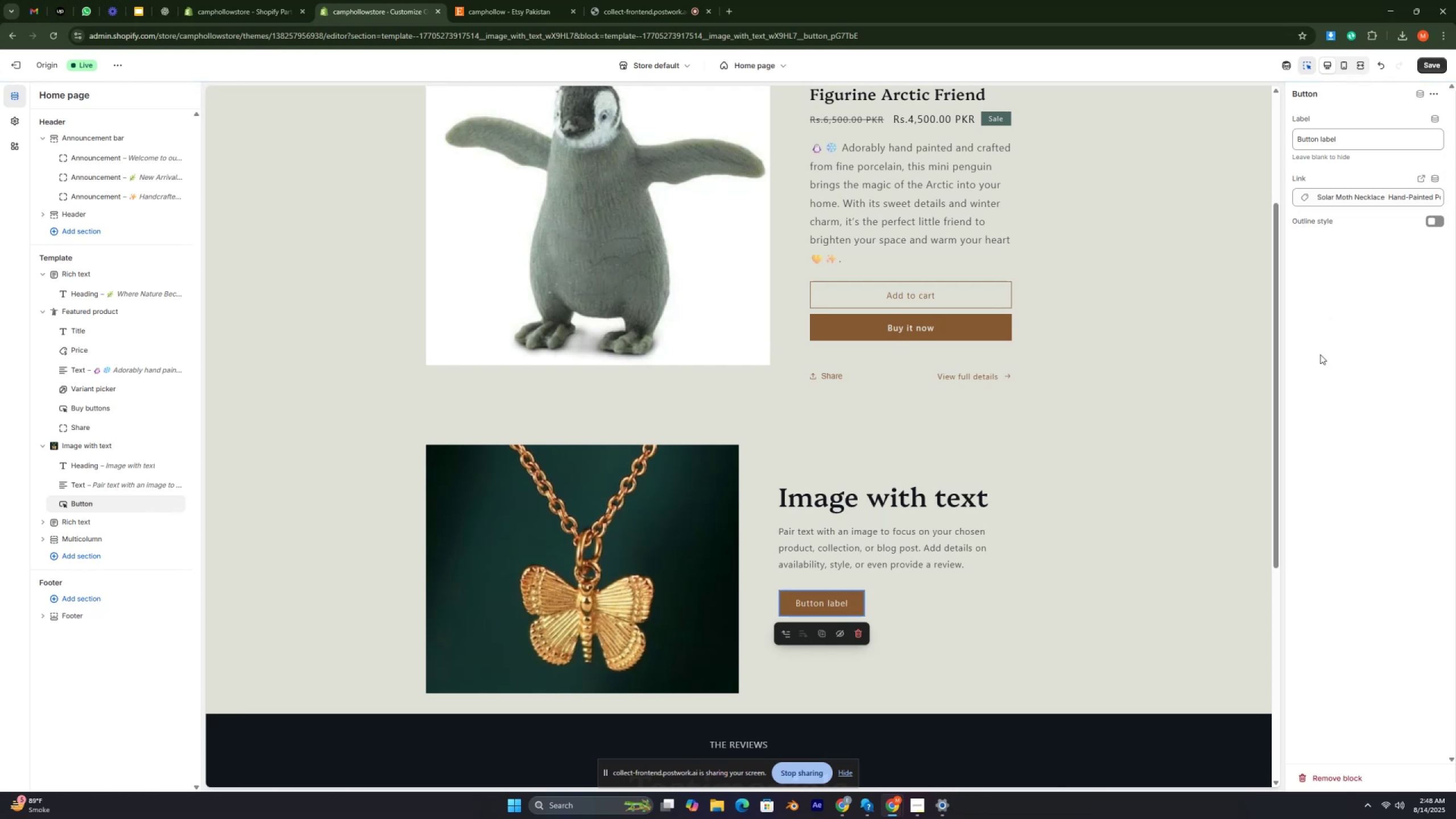 
key(Control+ControlRight)
 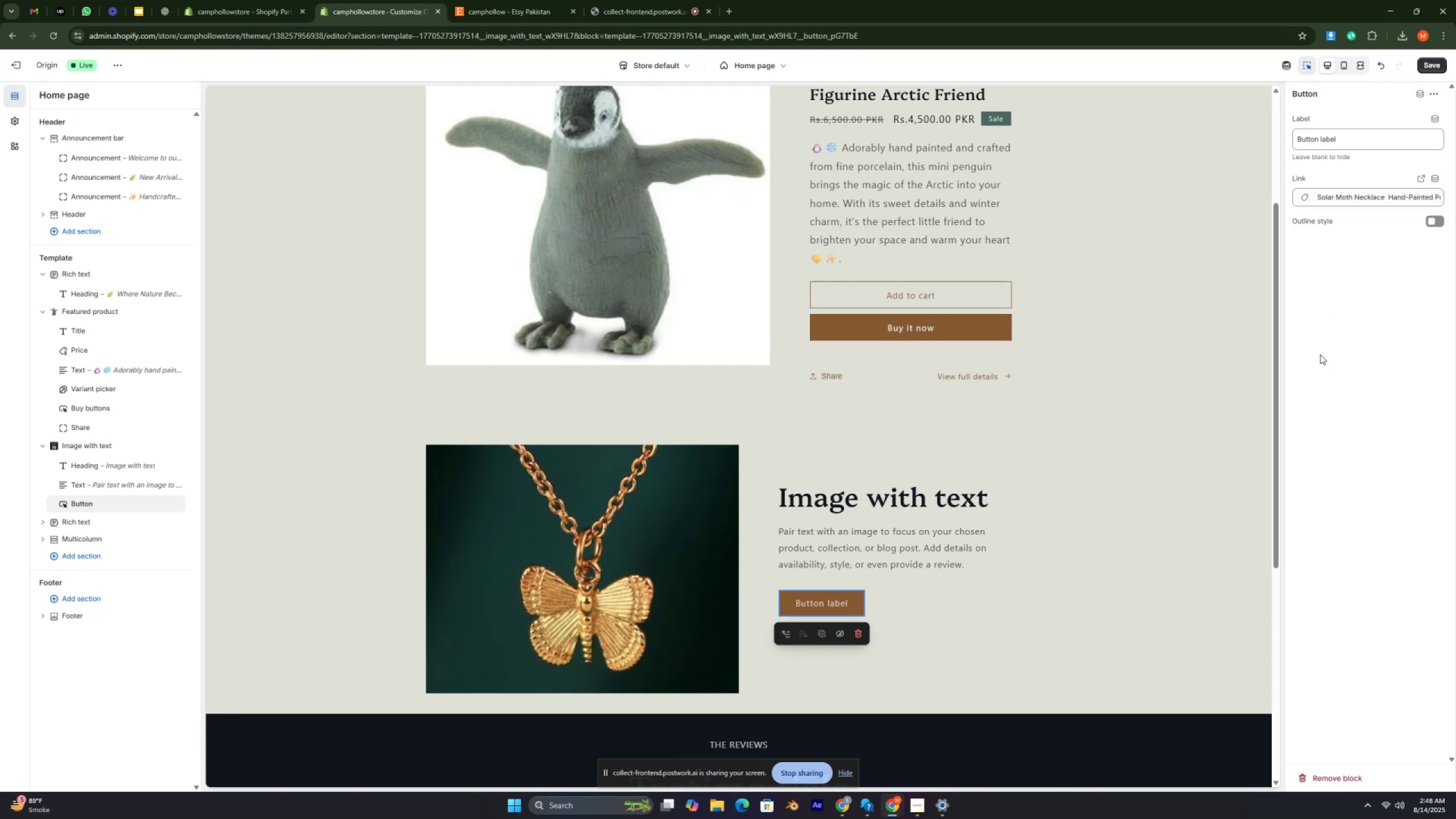 
key(Control+ControlRight)
 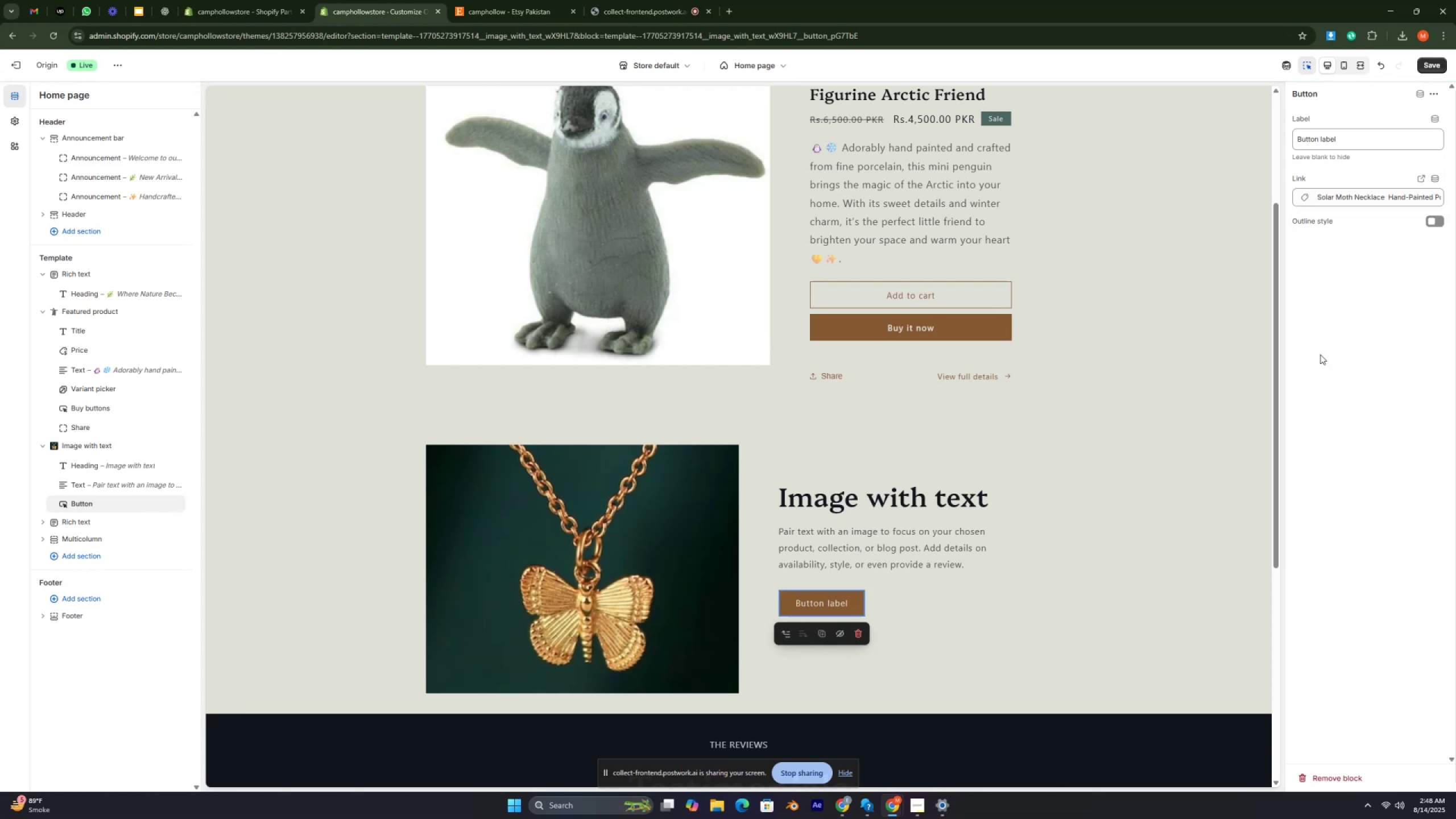 
key(Control+ControlRight)
 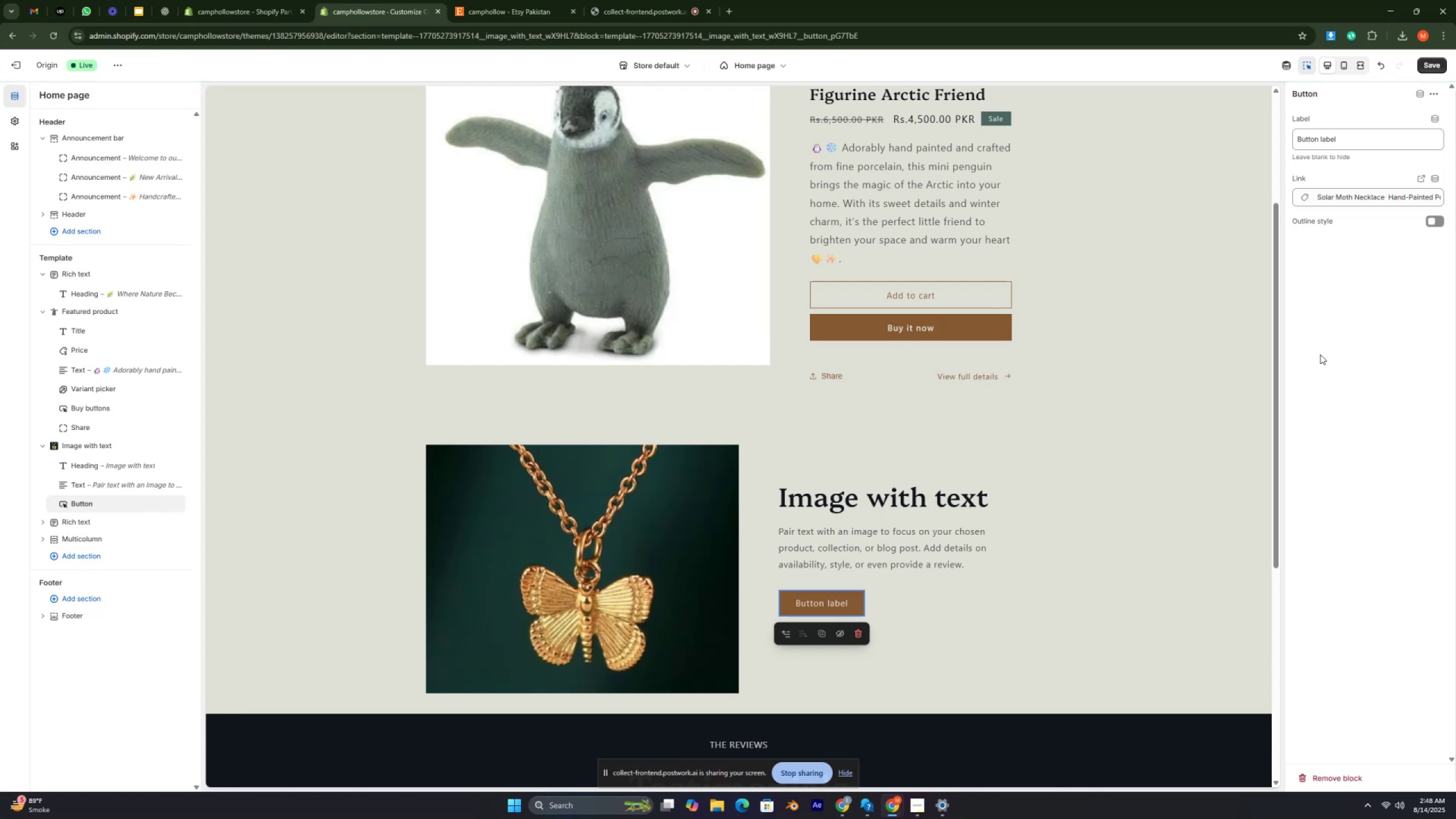 
key(Control+ControlRight)
 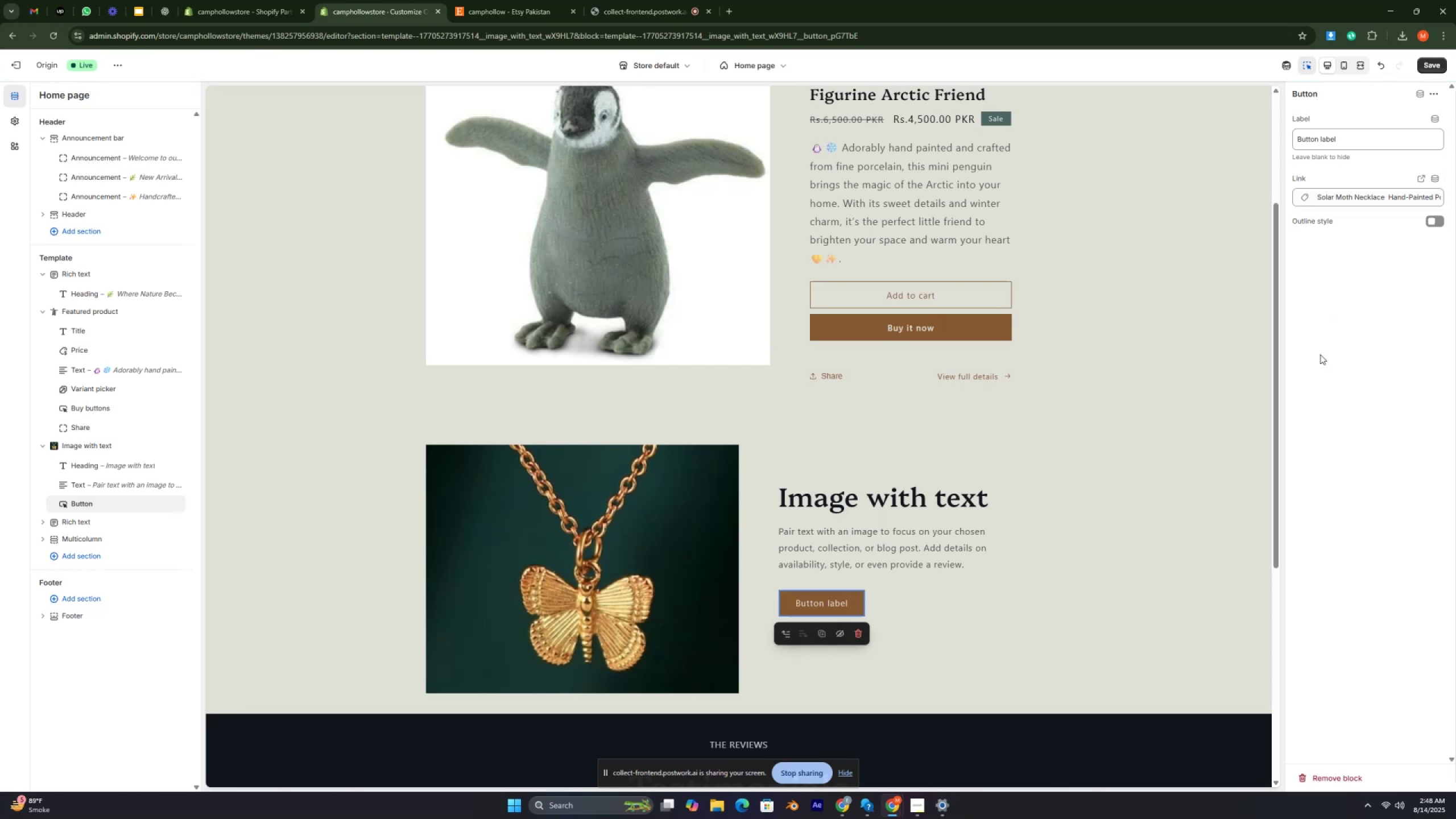 
key(Control+ControlRight)
 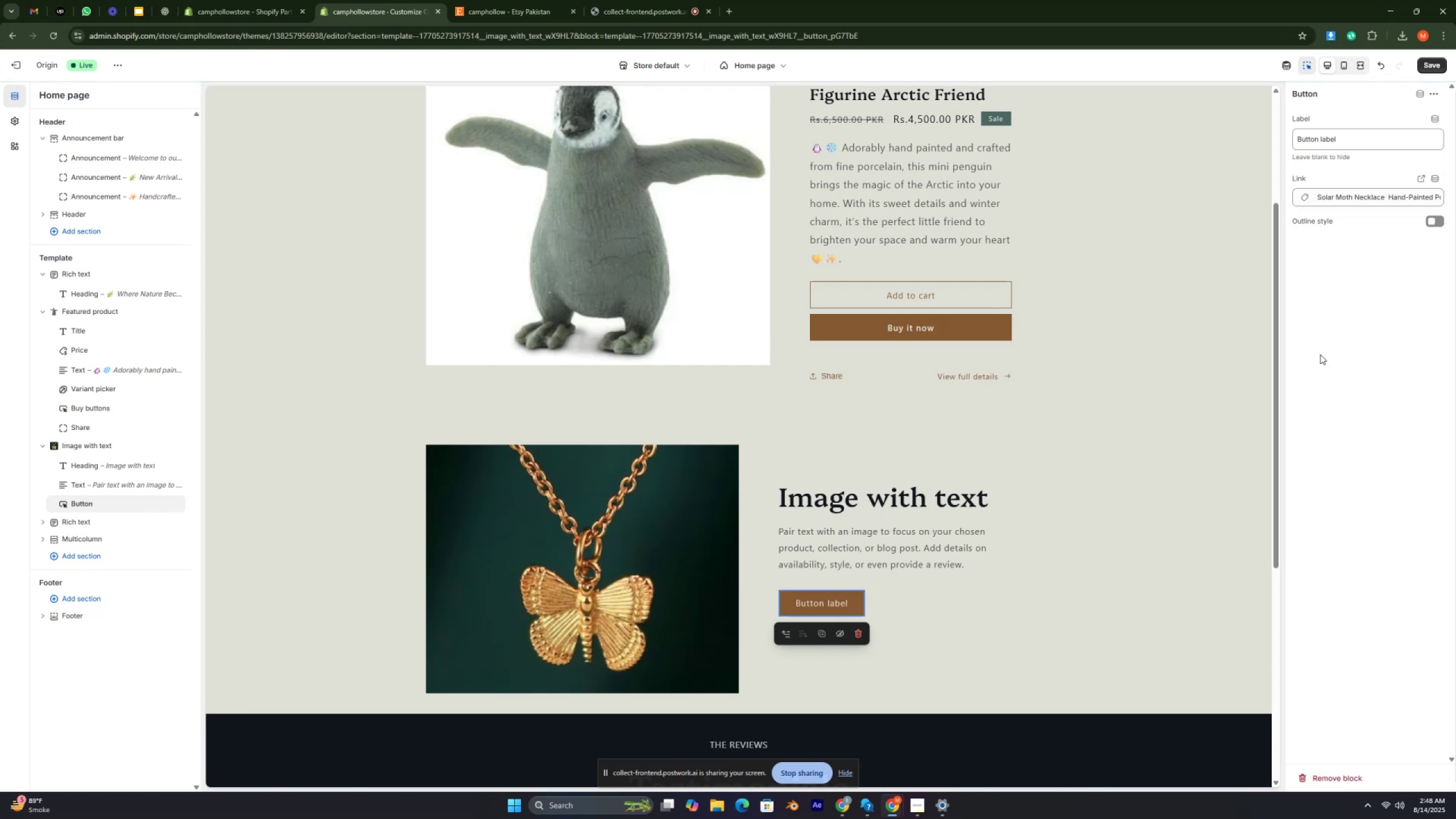 
key(Control+ControlRight)
 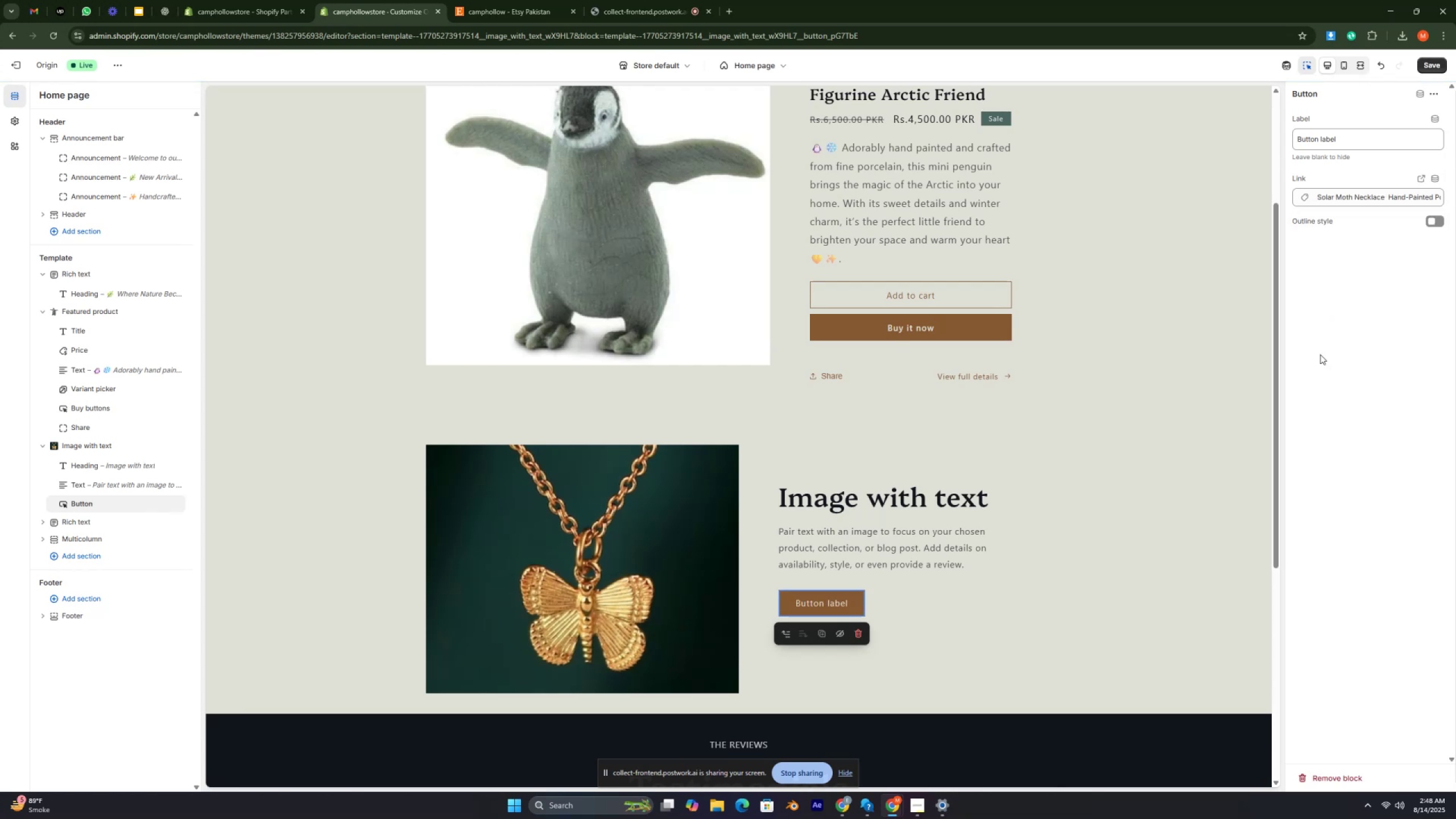 
key(Control+ControlRight)
 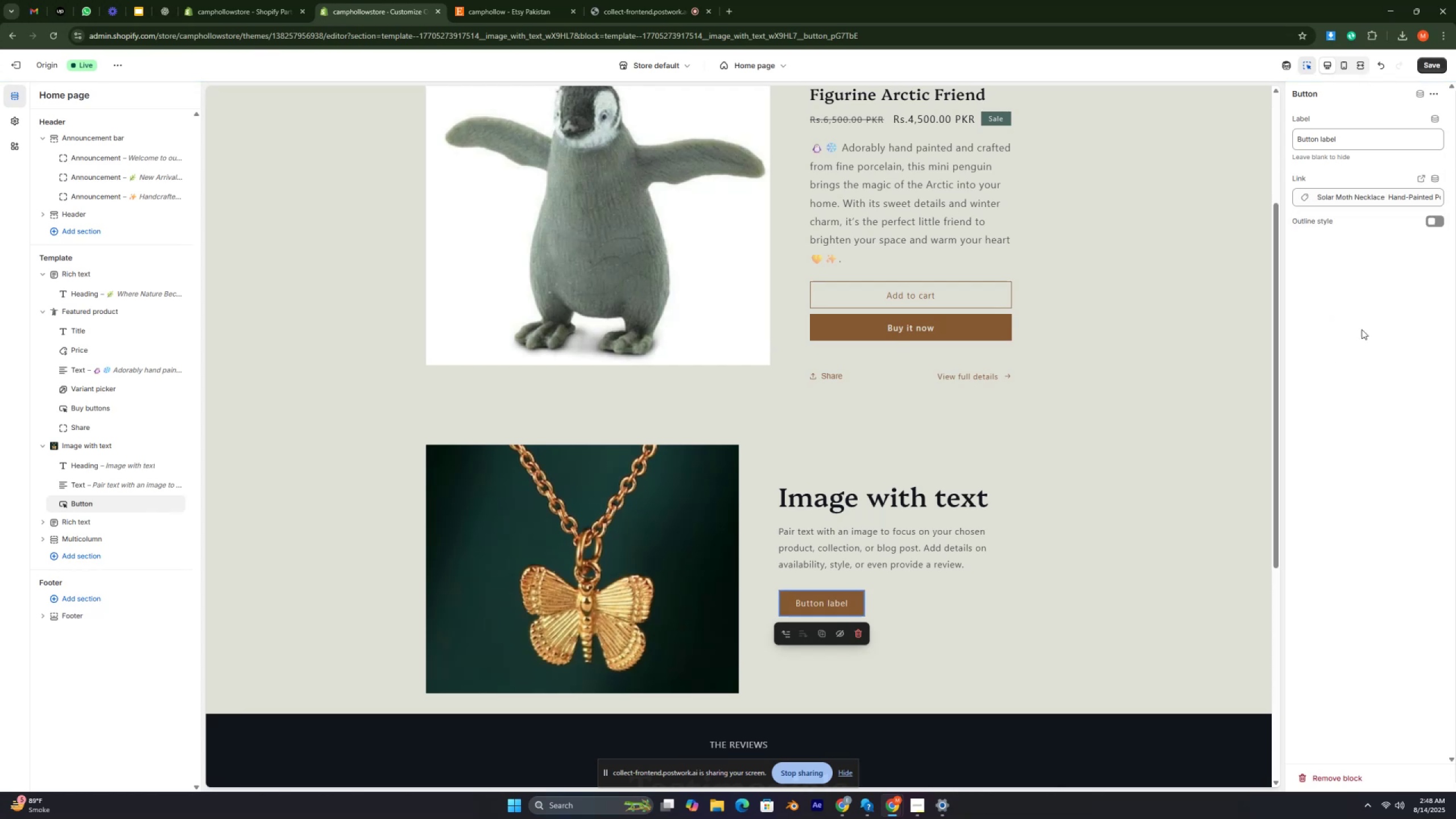 
key(Control+ControlRight)
 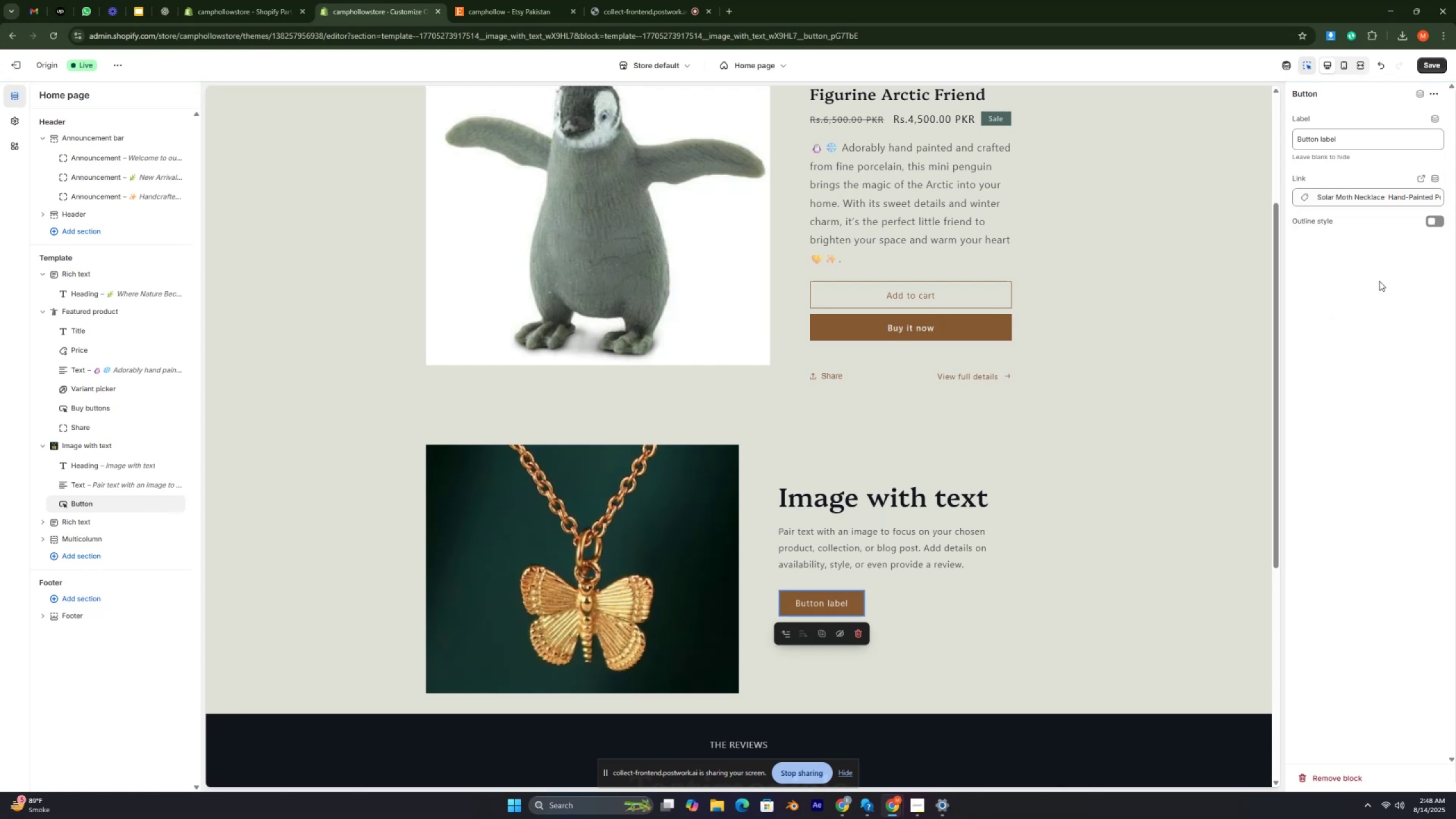 
key(Control+ControlRight)
 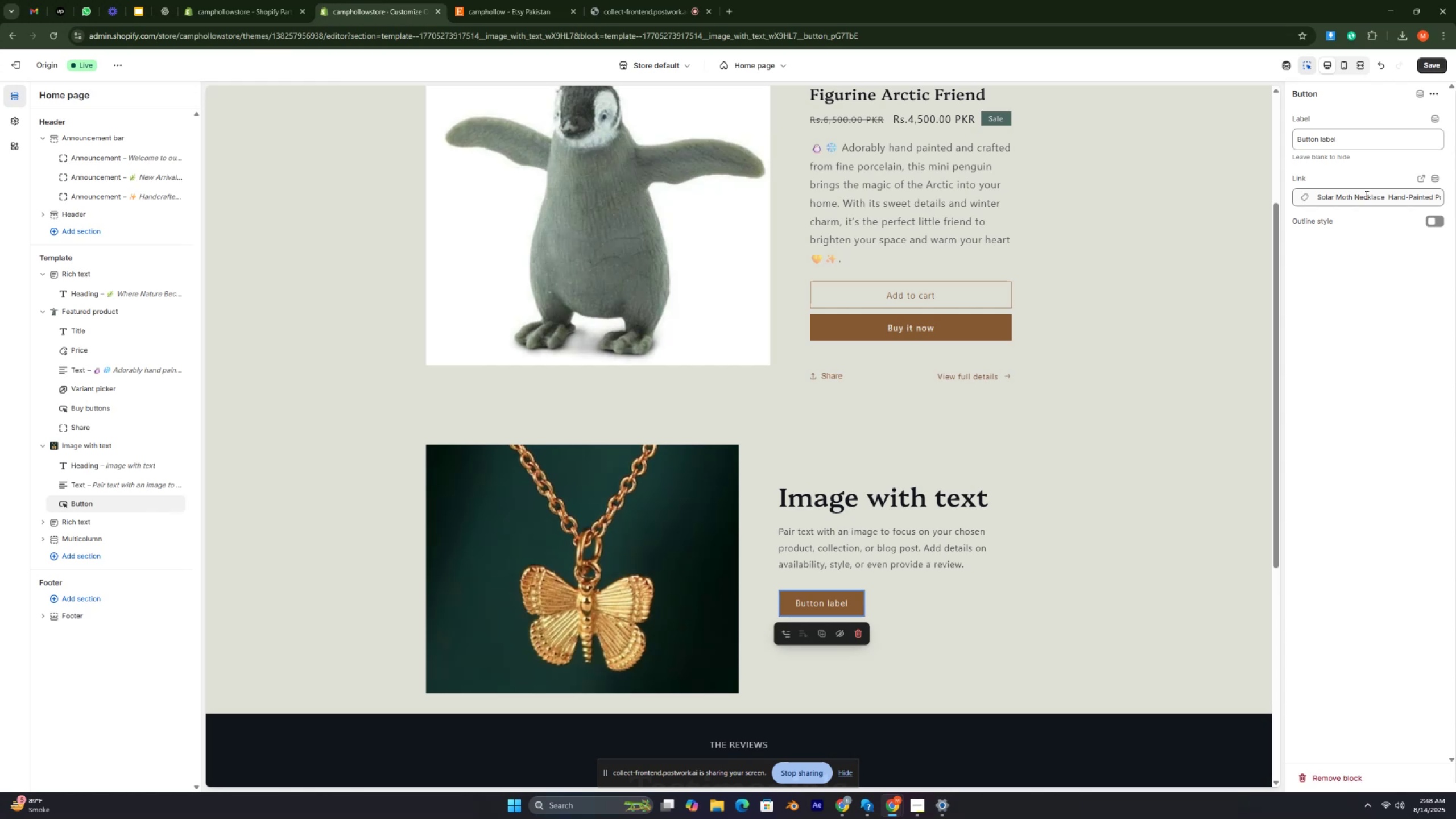 
left_click([1366, 195])
 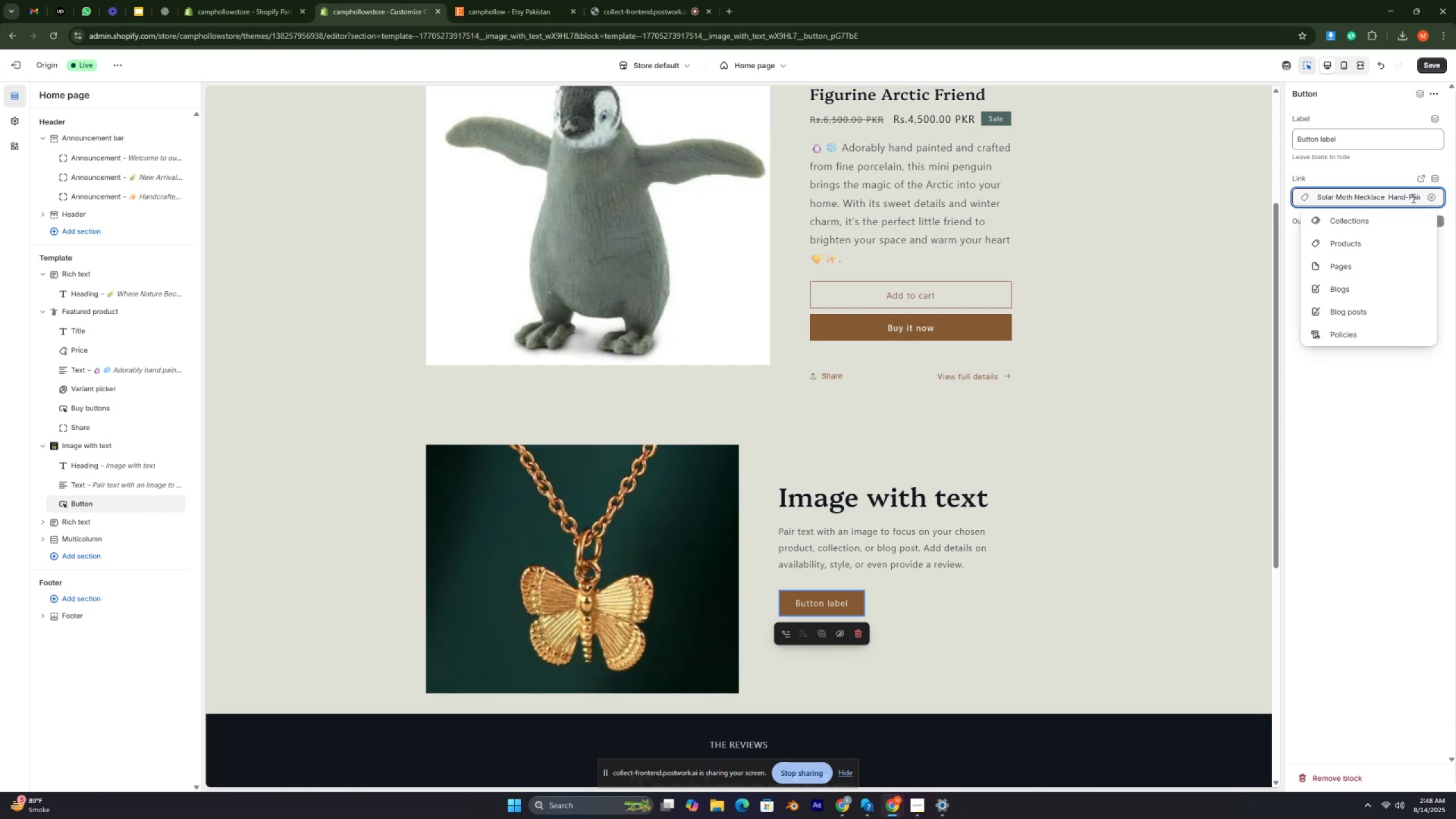 
left_click_drag(start_coordinate=[1419, 196], to_coordinate=[1421, 188])
 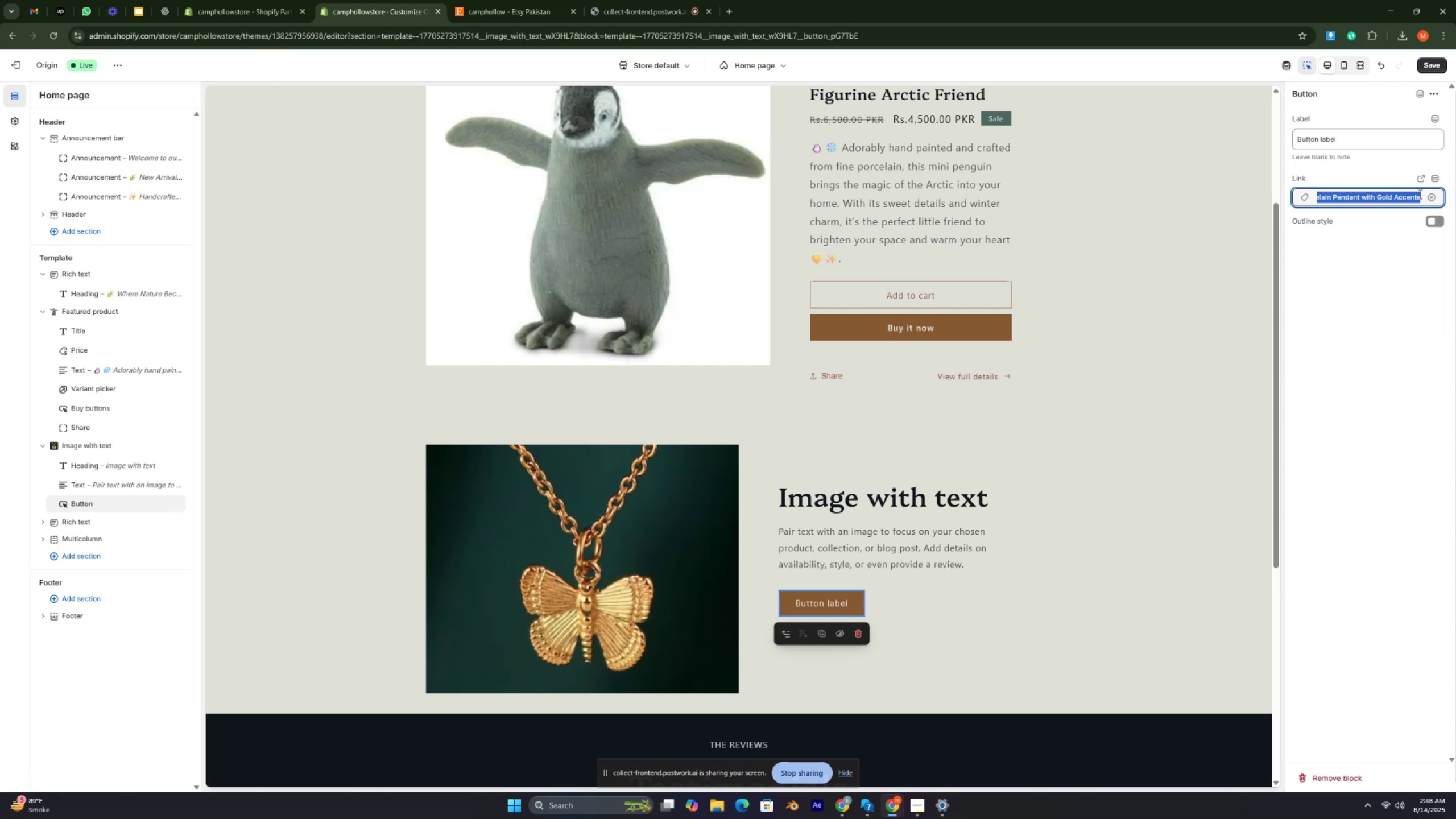 
left_click_drag(start_coordinate=[1420, 196], to_coordinate=[1401, 201])
 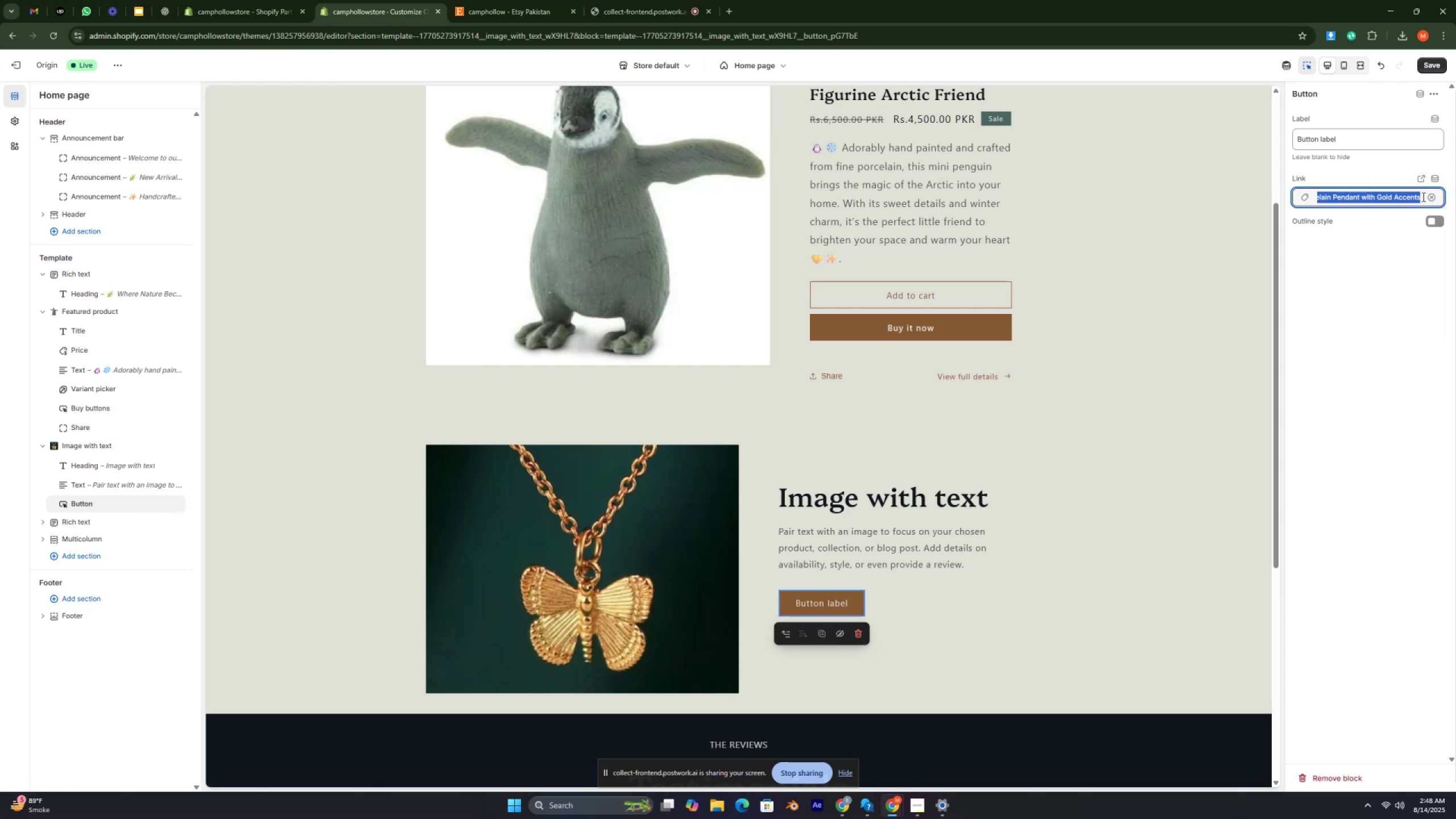 
left_click([1422, 197])
 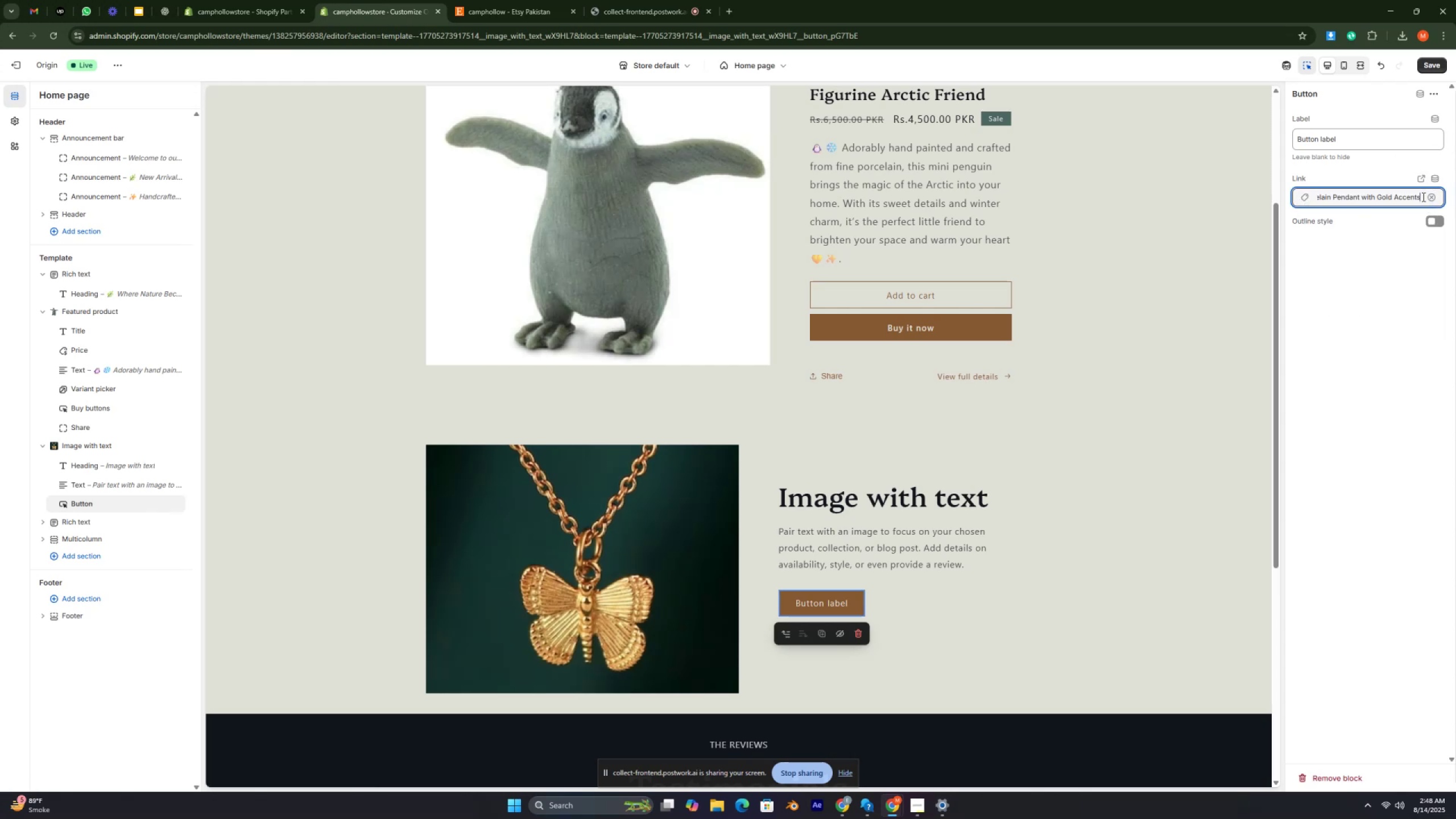 
left_click_drag(start_coordinate=[1422, 197], to_coordinate=[1312, 206])
 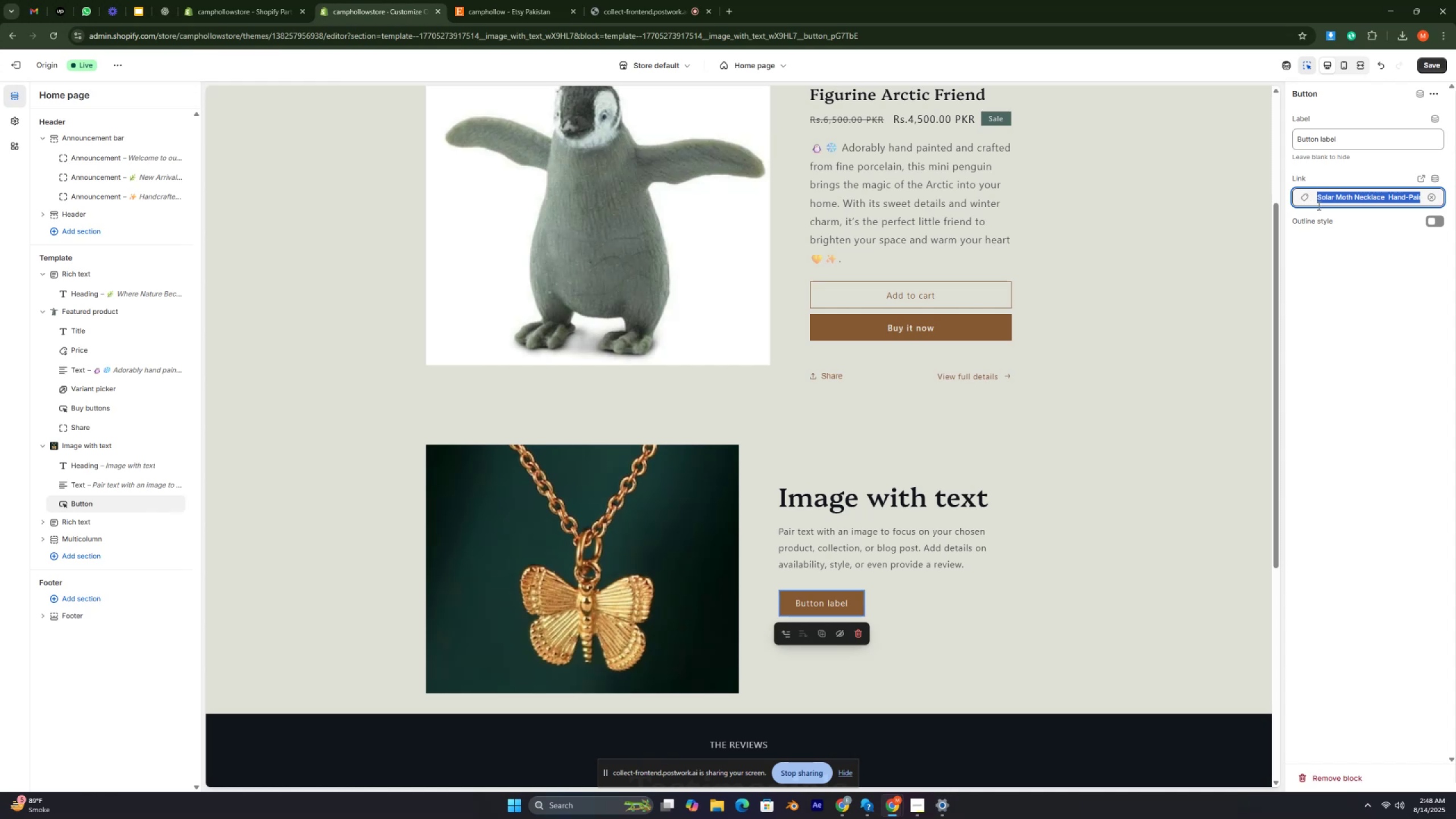 
key(Control+C)
 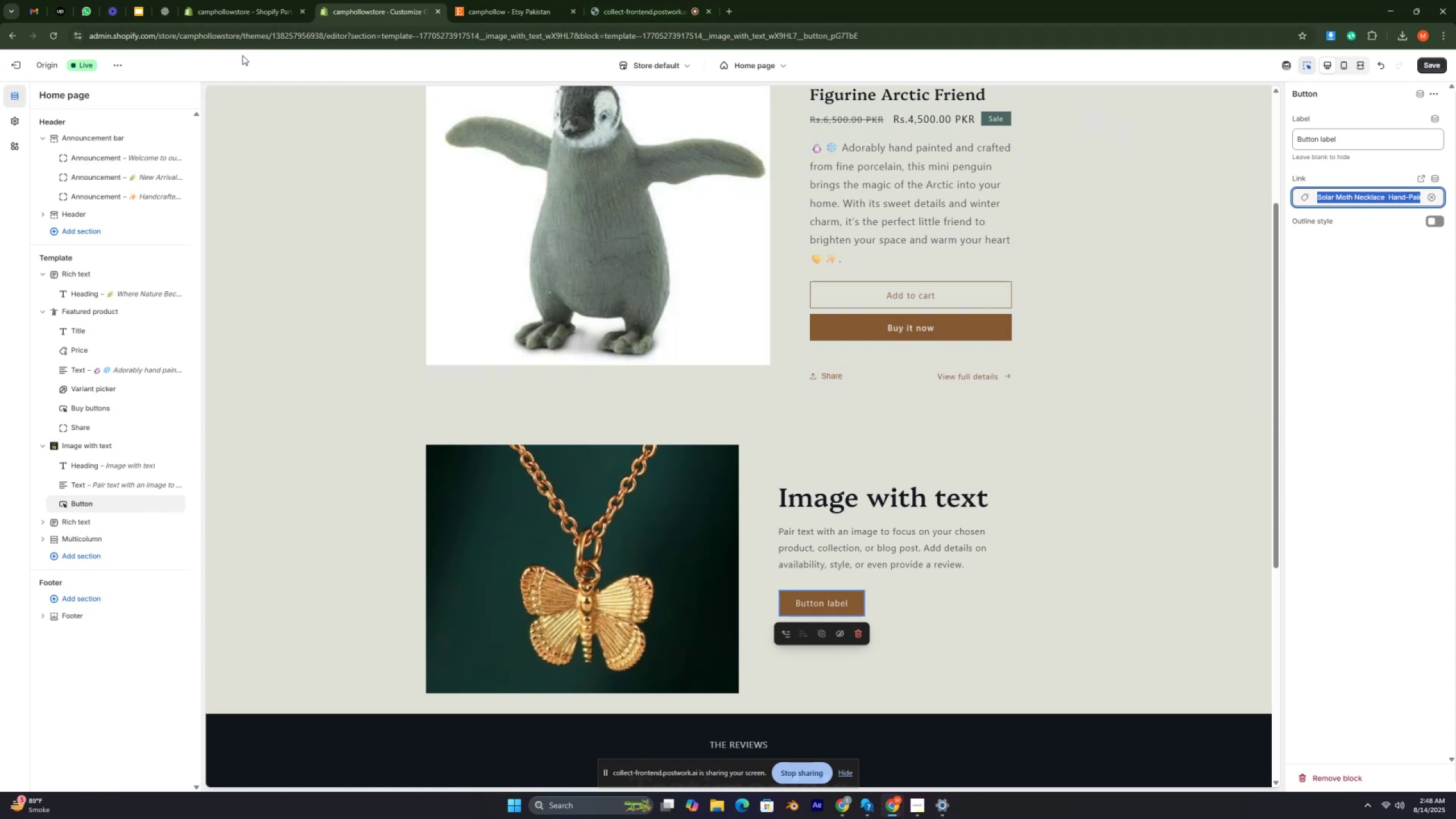 
left_click([167, 12])
 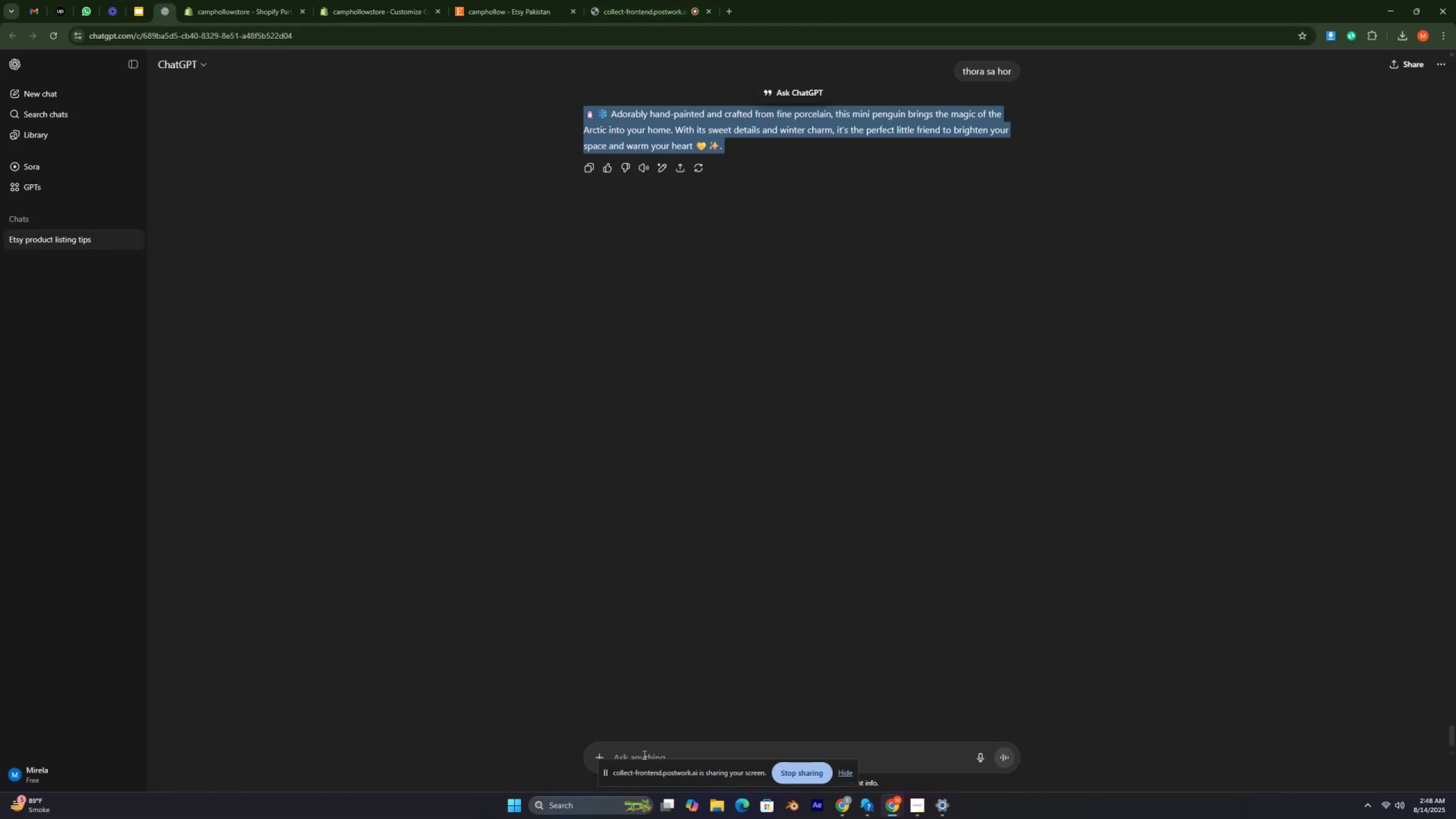 
left_click([642, 749])
 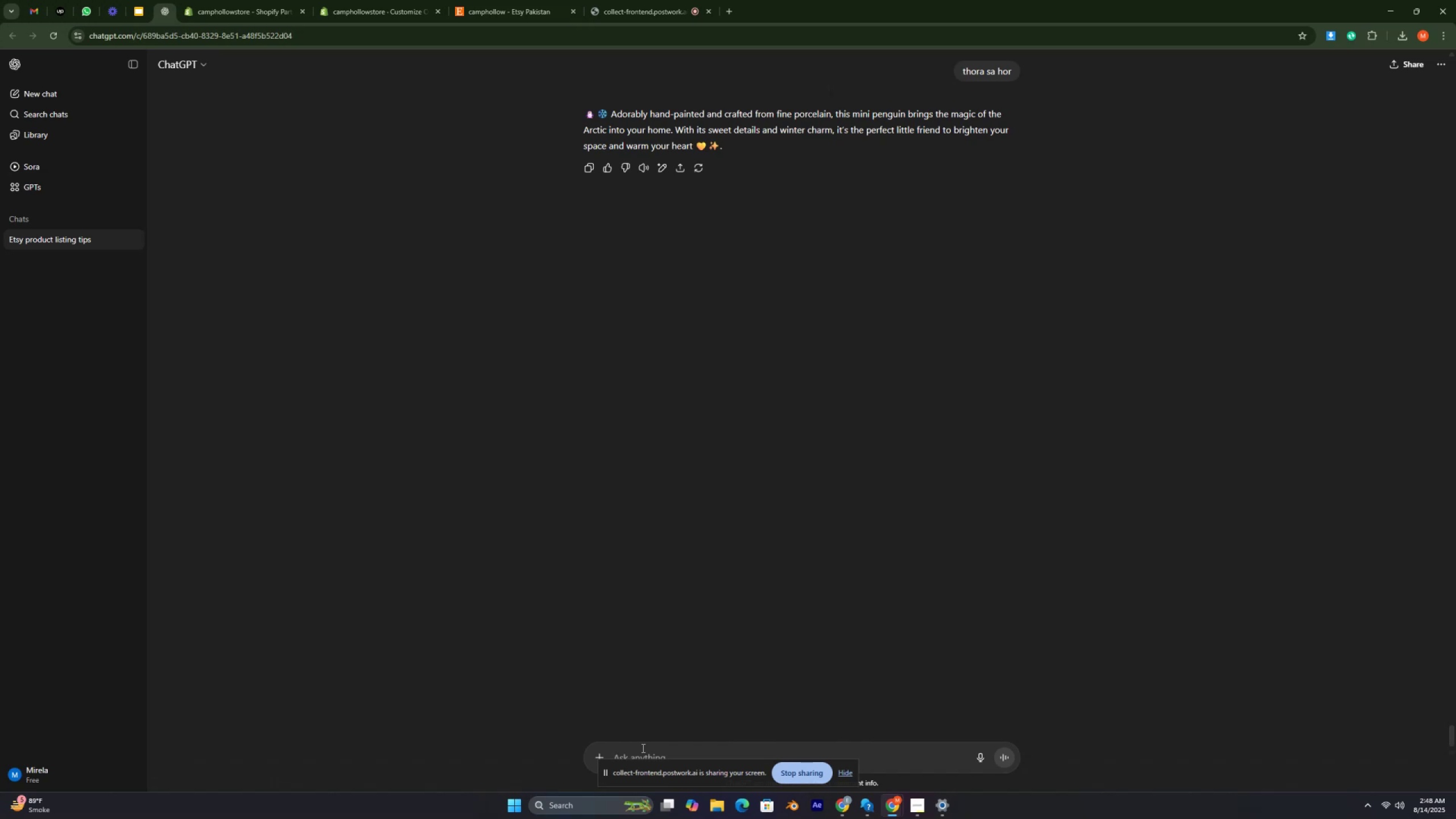 
key(Control+V)
 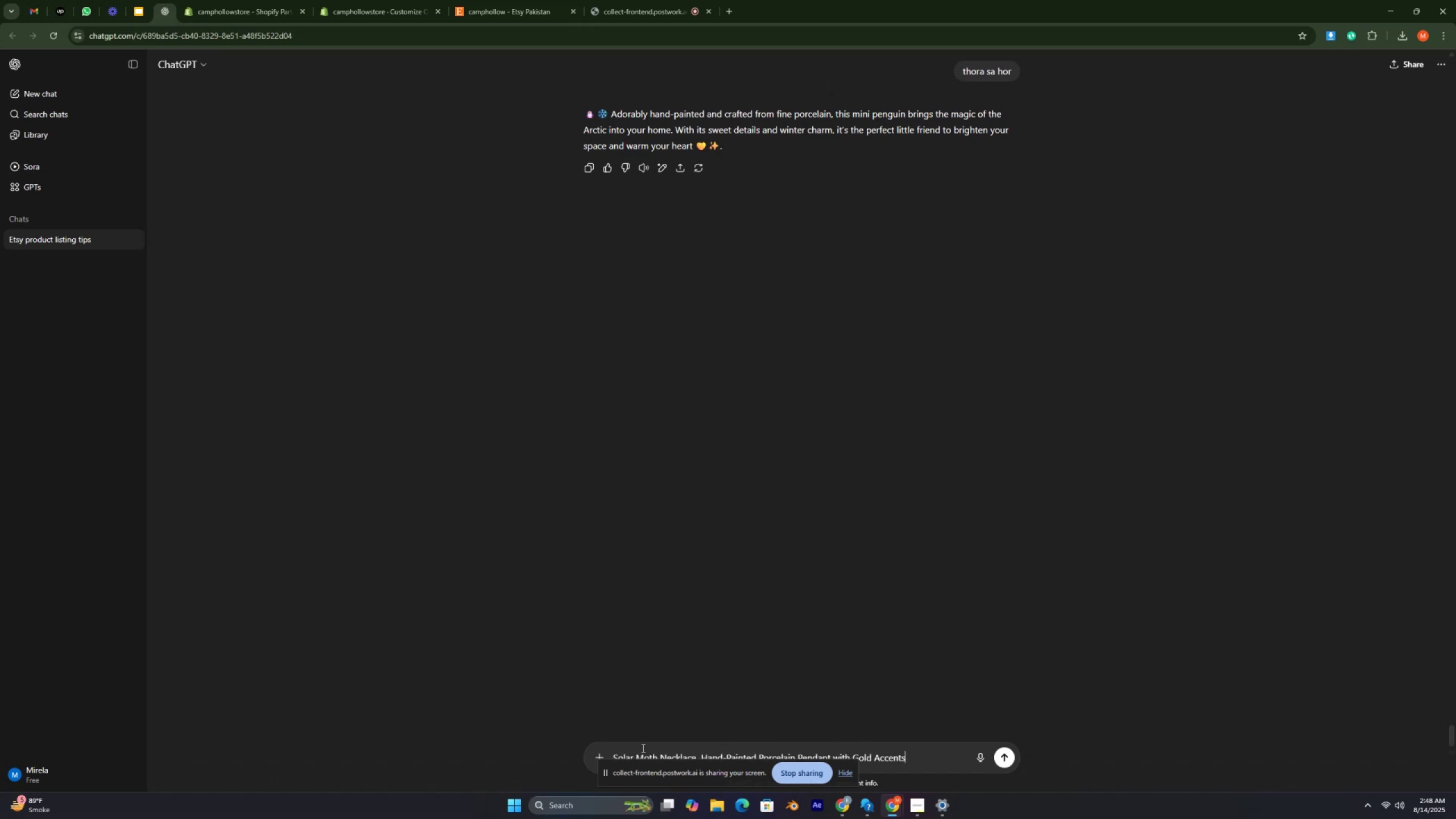 
key(Space)
 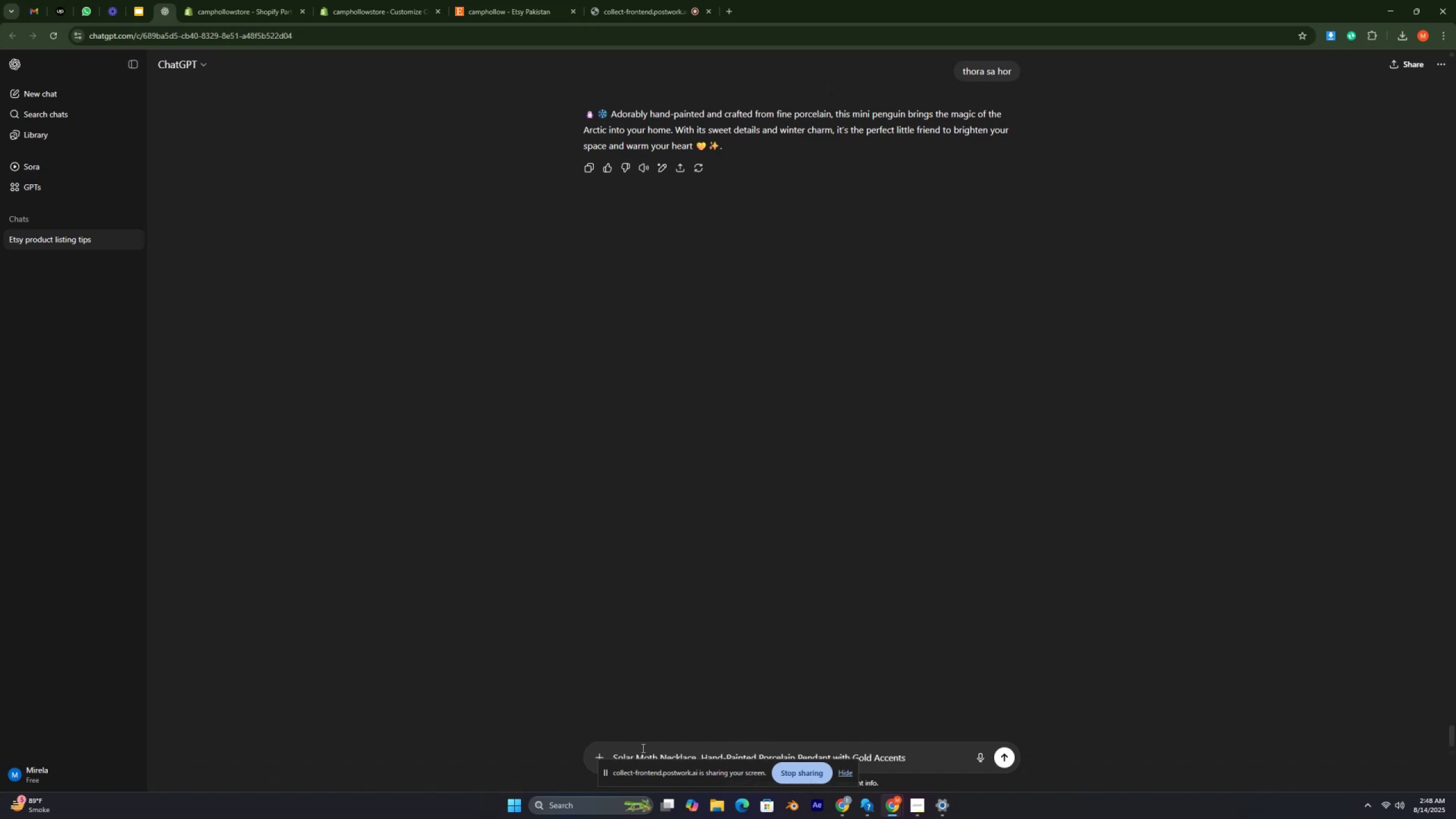 
type(is product ki image ha )
 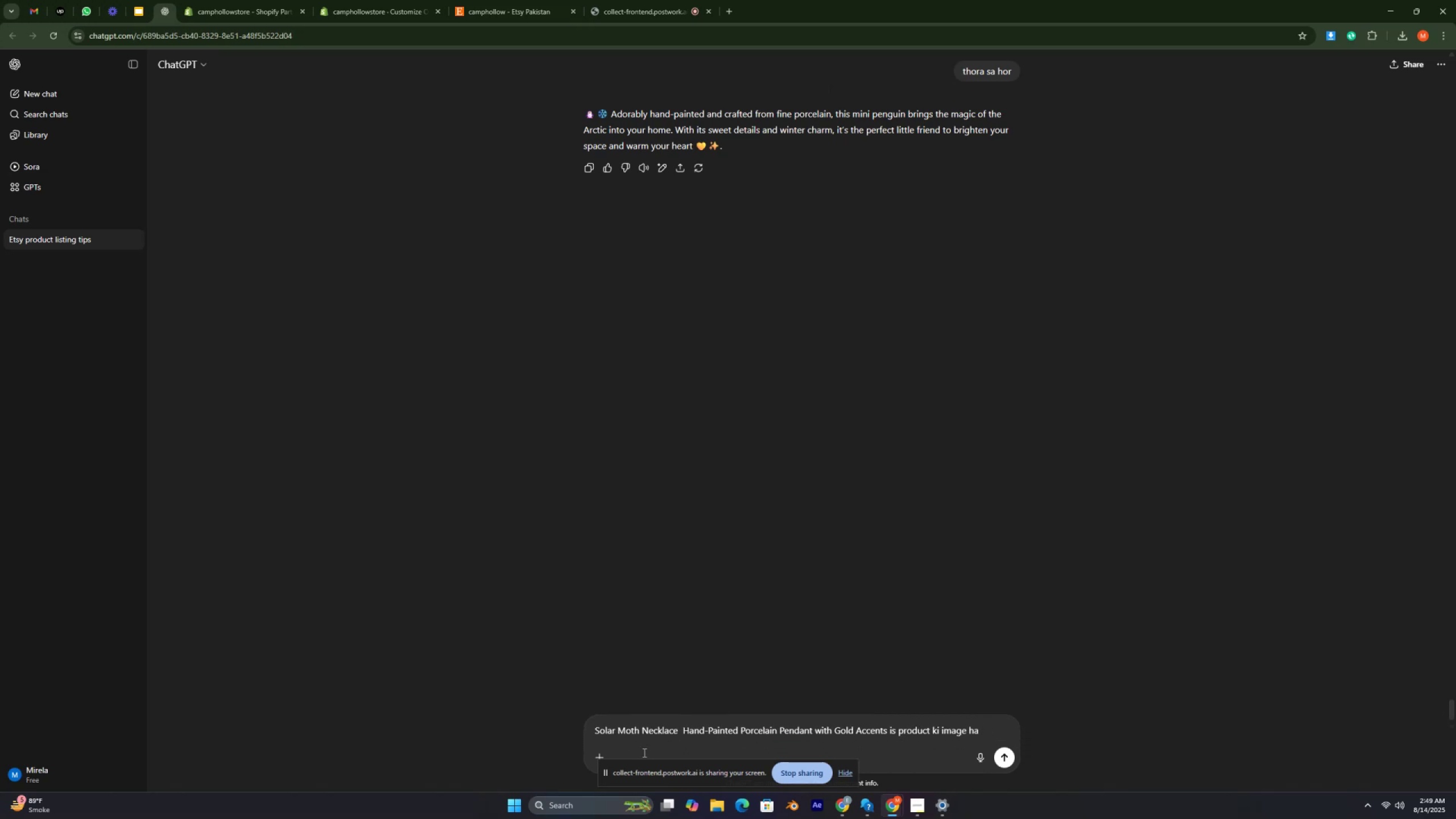 
key(Control+ControlRight)
 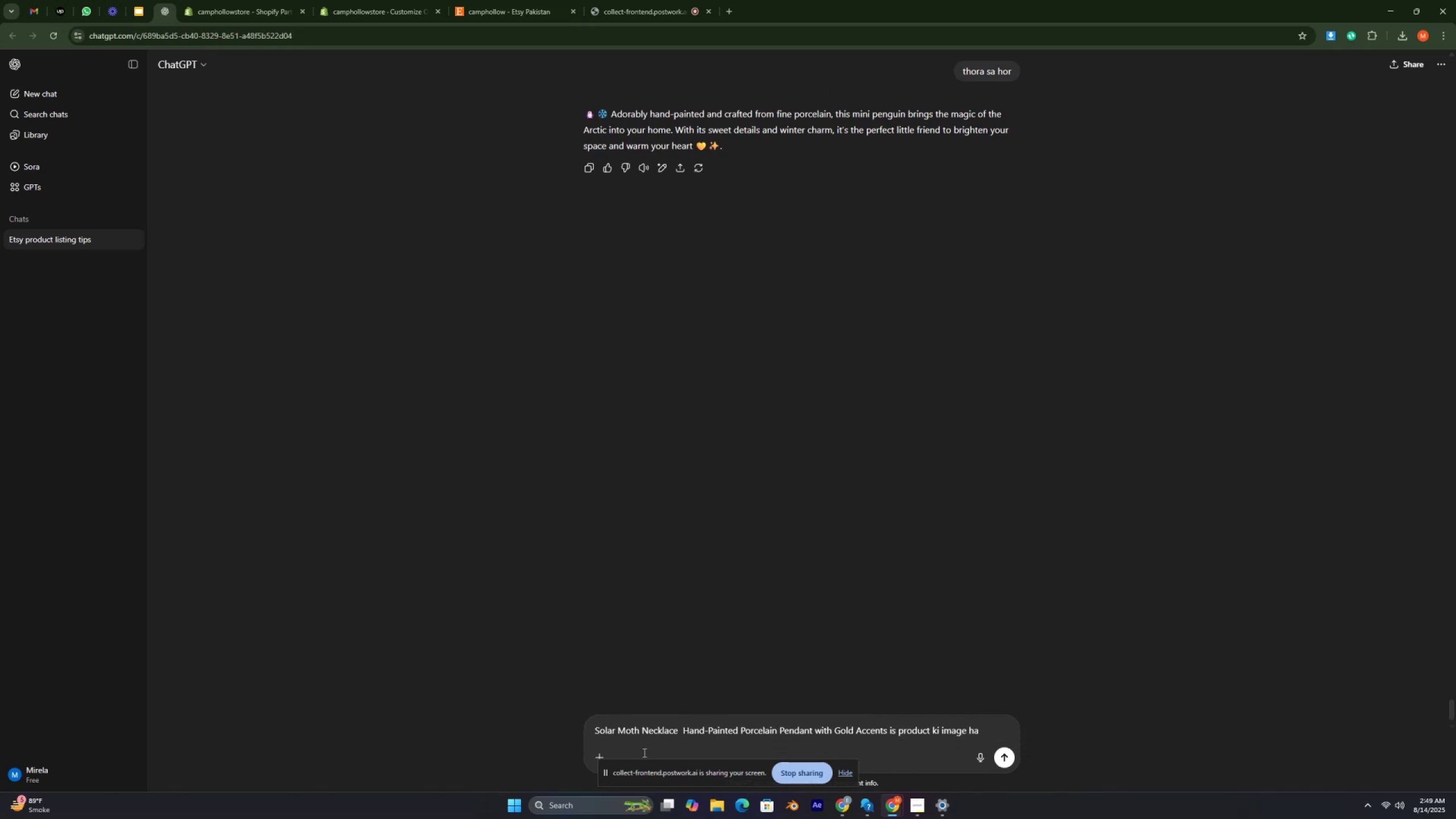 
key(Control+ControlRight)
 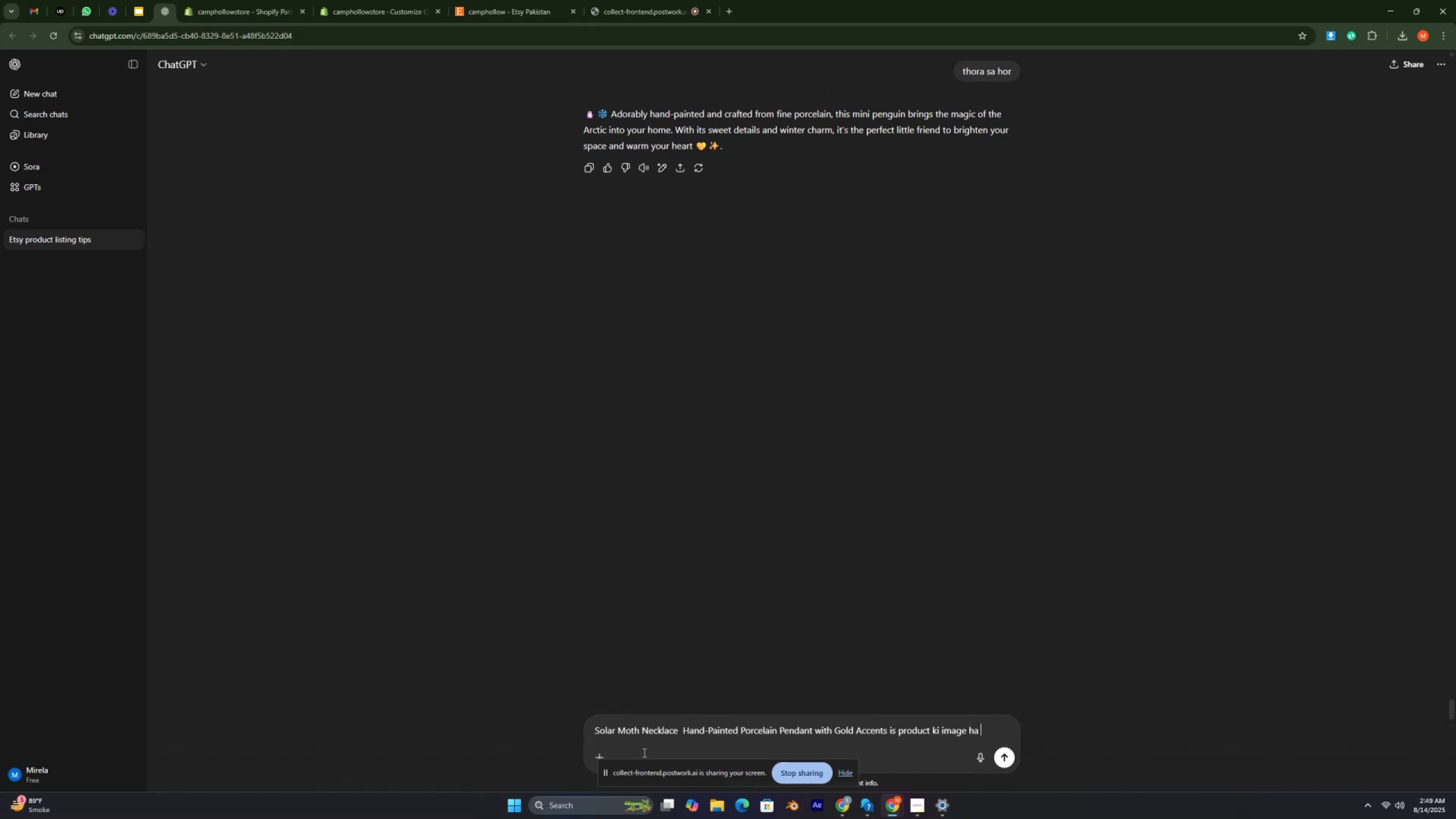 
key(Control+ControlRight)
 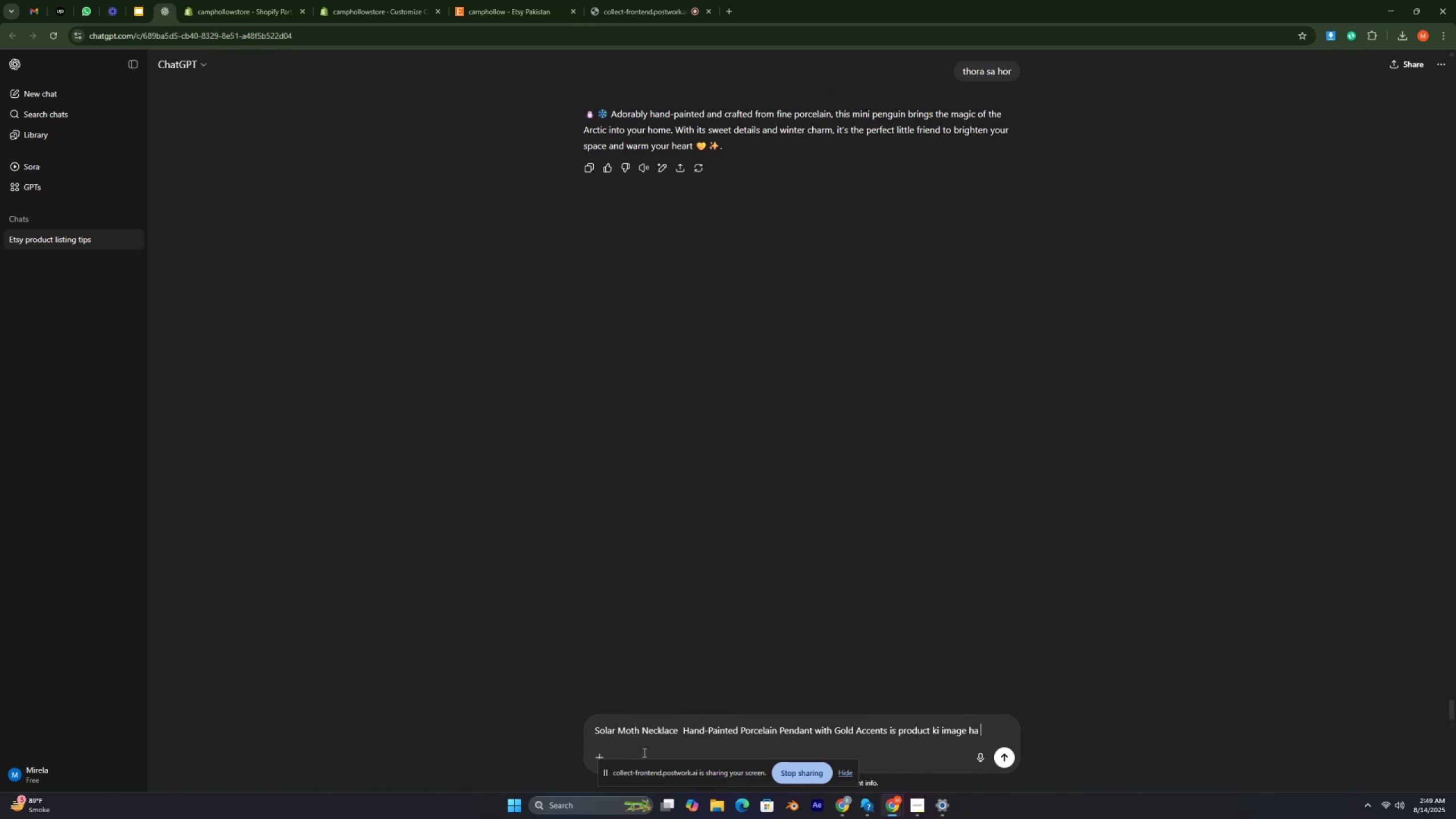 
key(Control+ControlRight)
 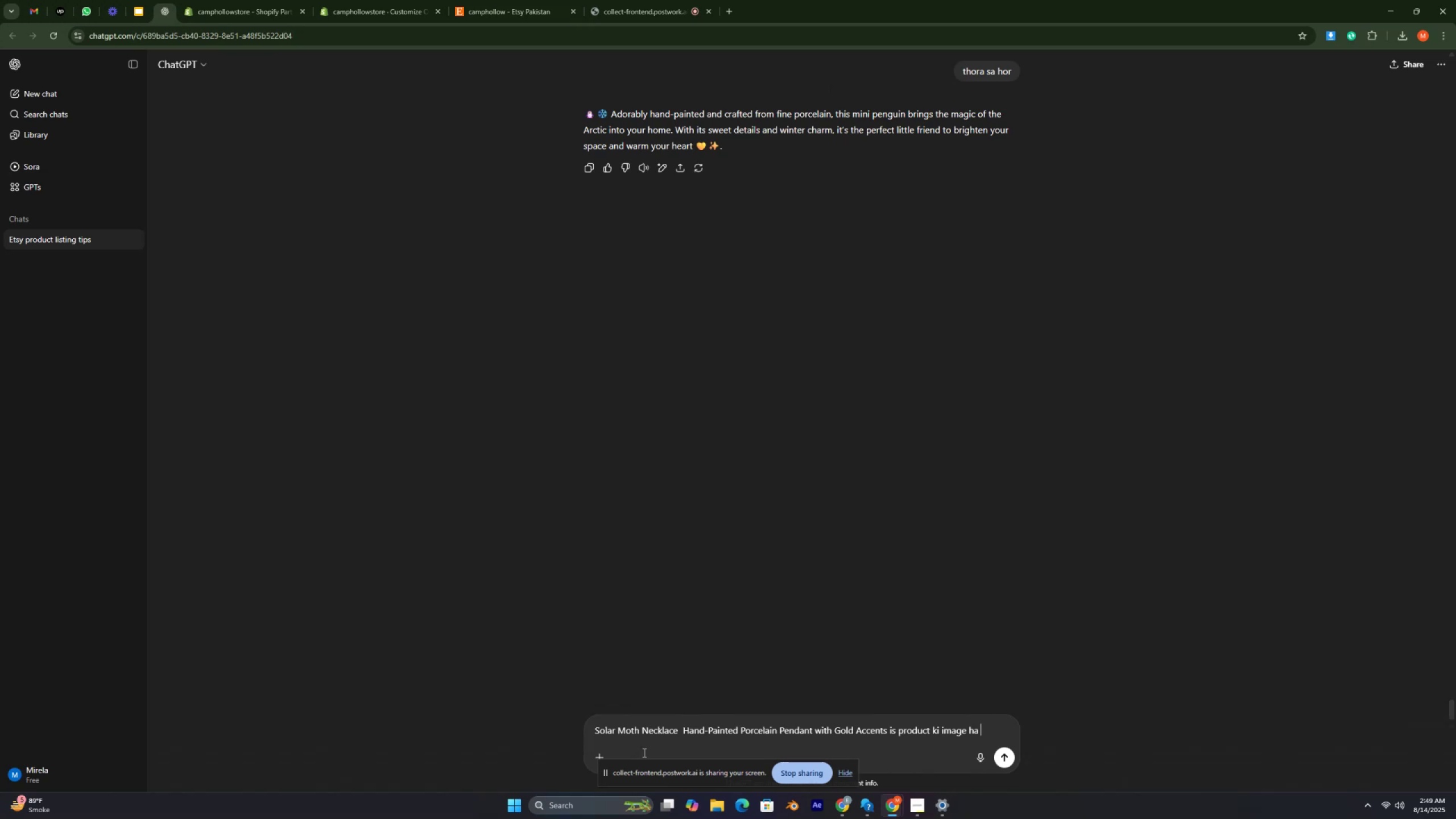 
key(Control+ControlRight)
 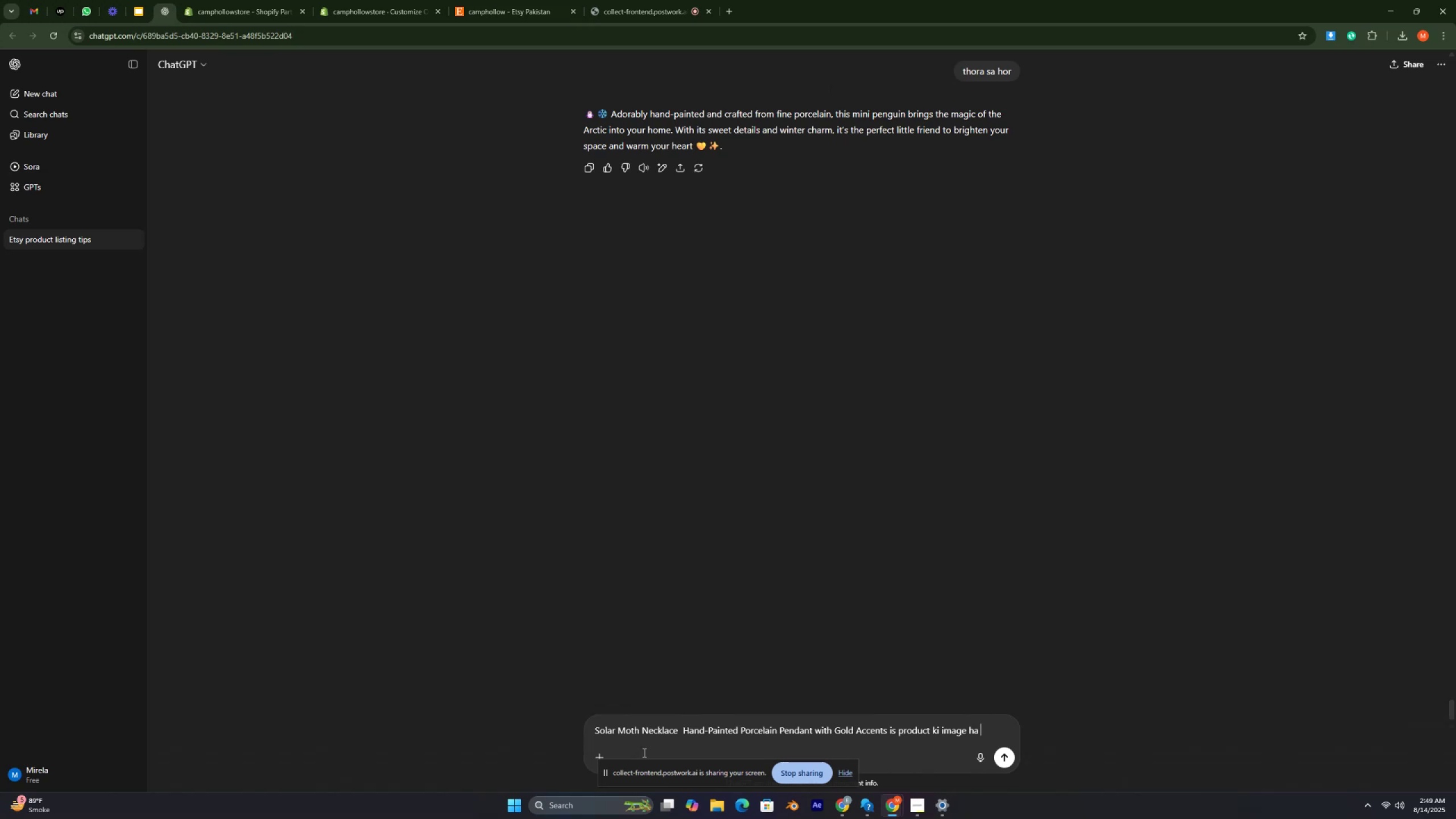 
key(Control+ControlRight)
 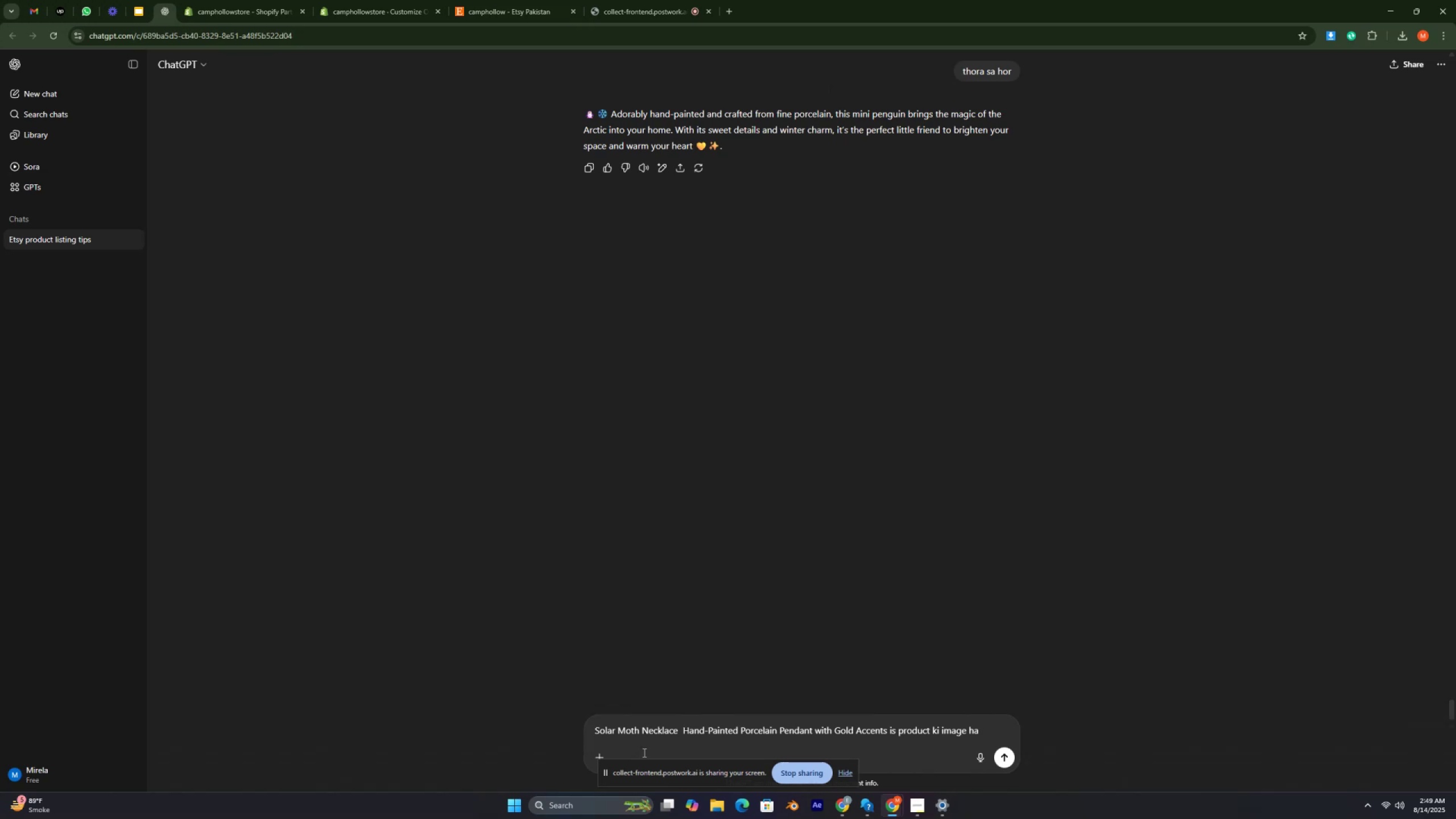 
key(Control+ControlRight)
 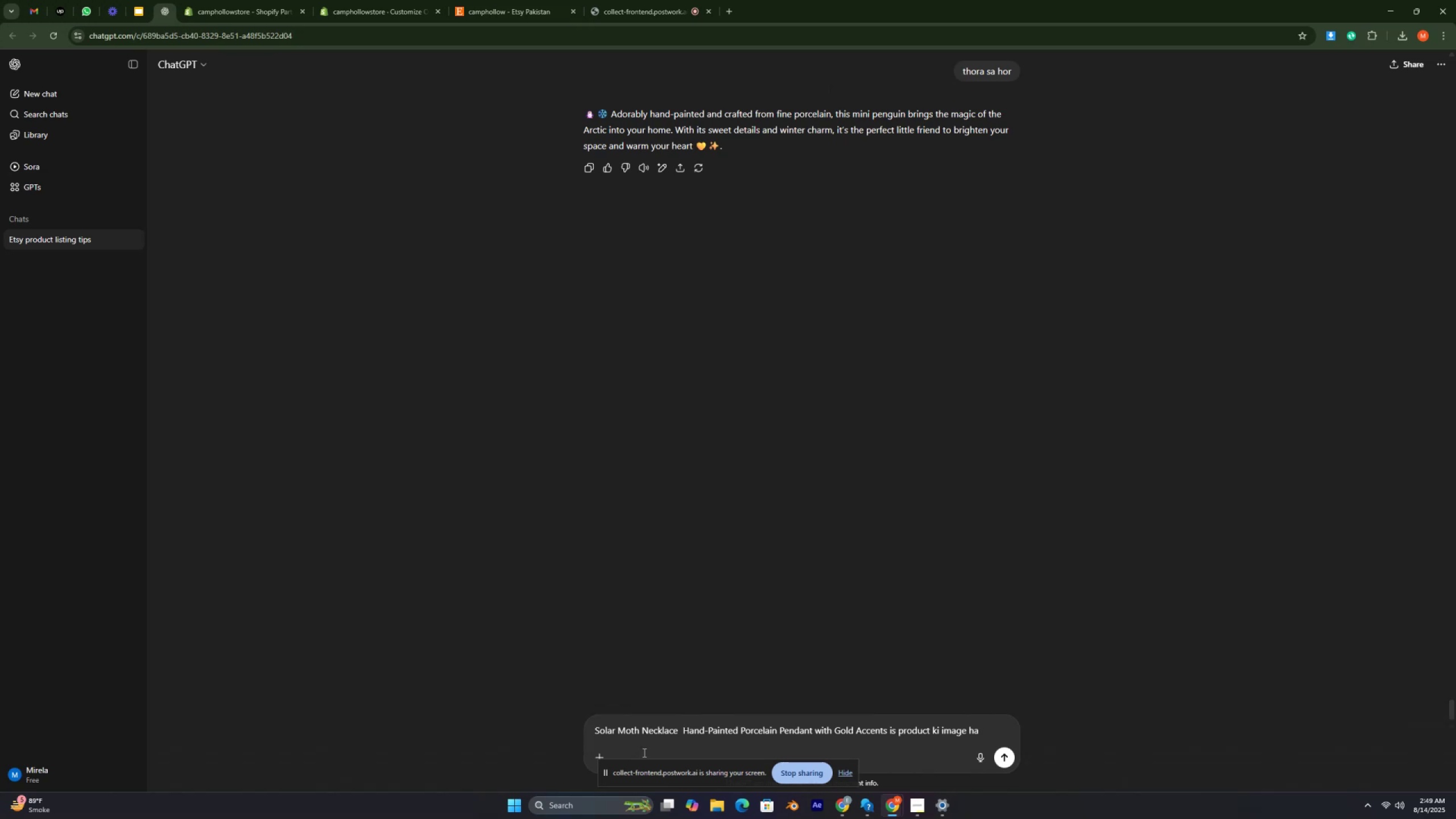 
key(Control+ControlRight)
 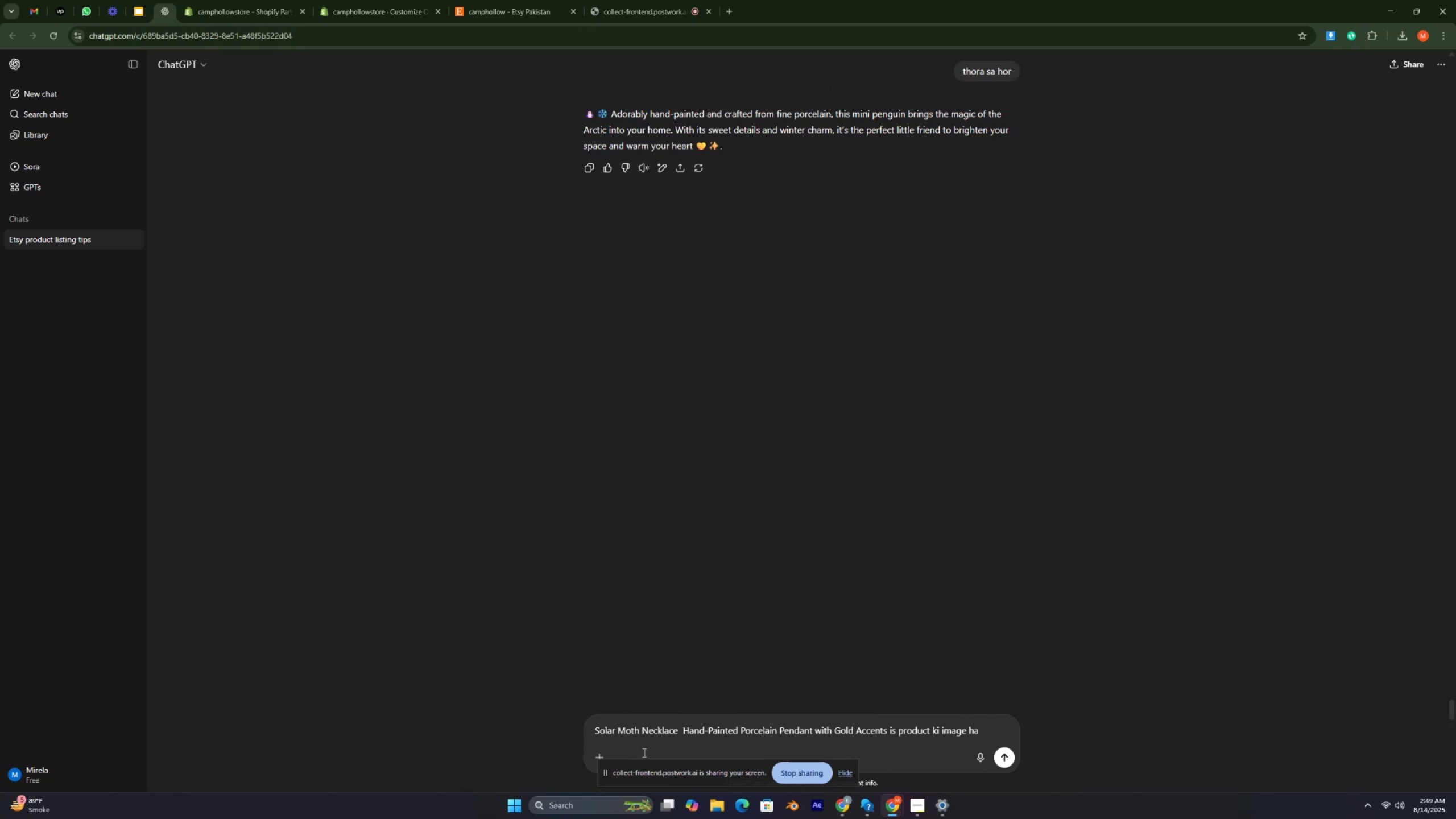 
key(Control+ControlRight)
 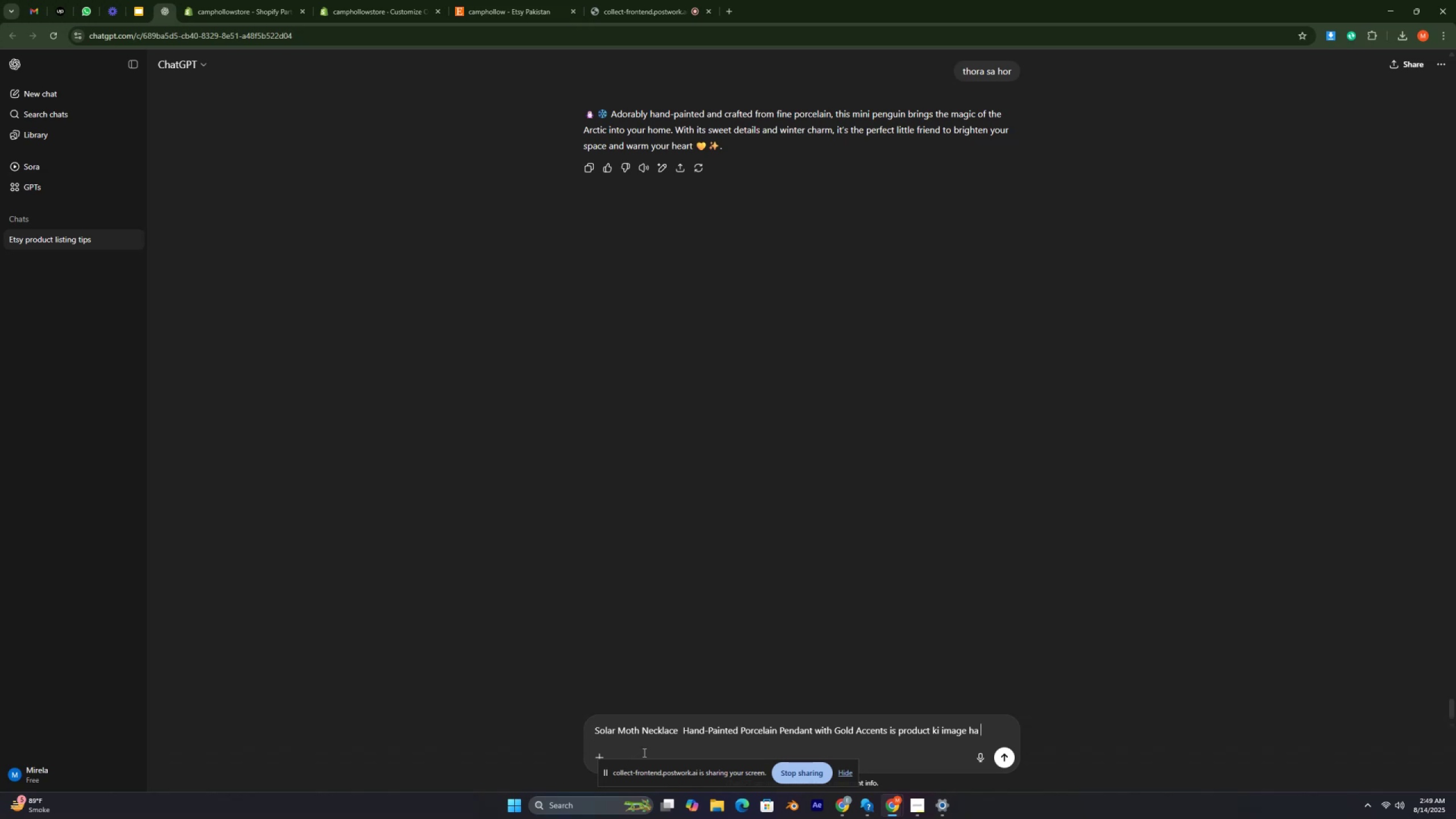 
wait(29.79)
 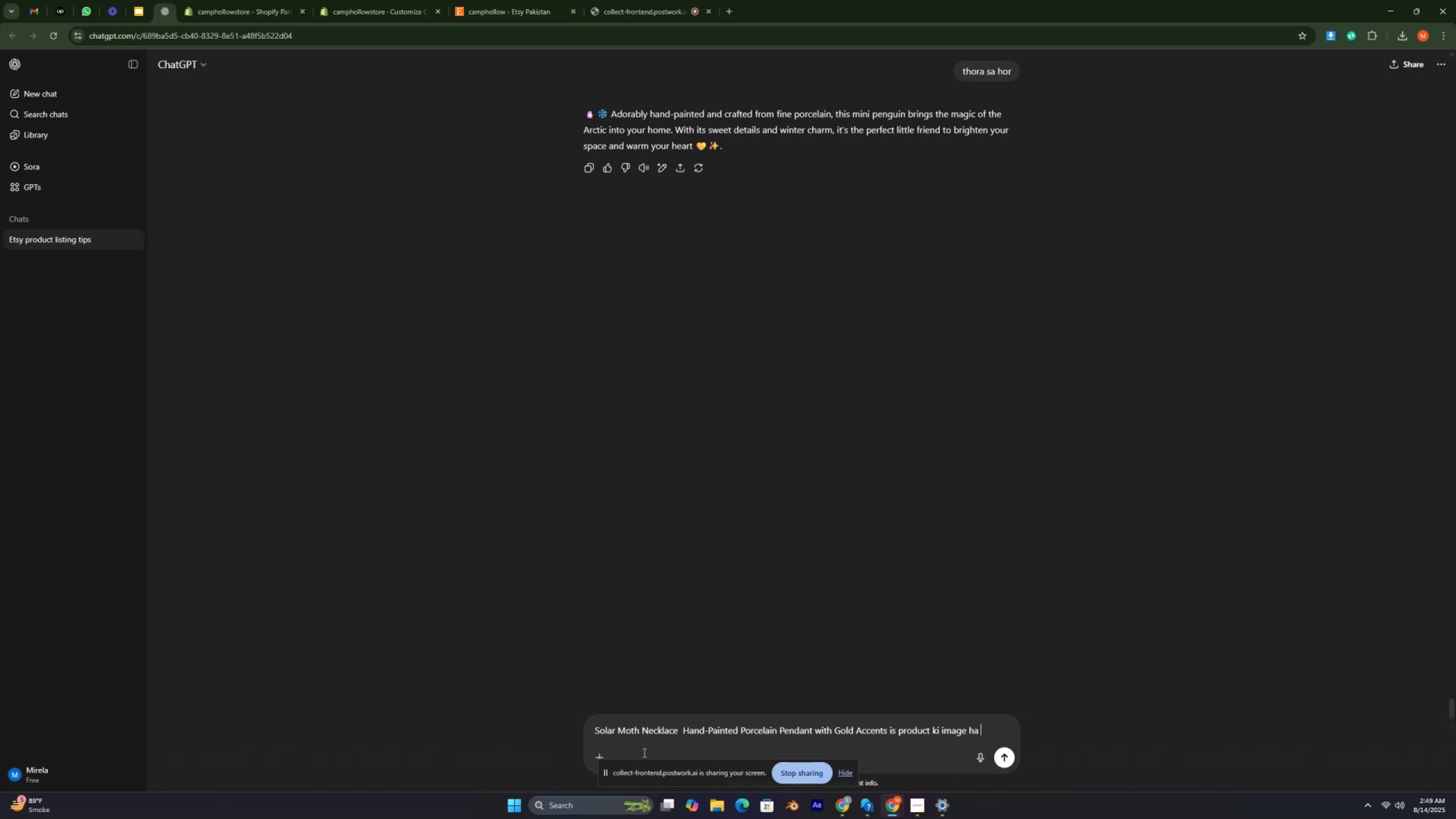 
left_click([374, 14])
 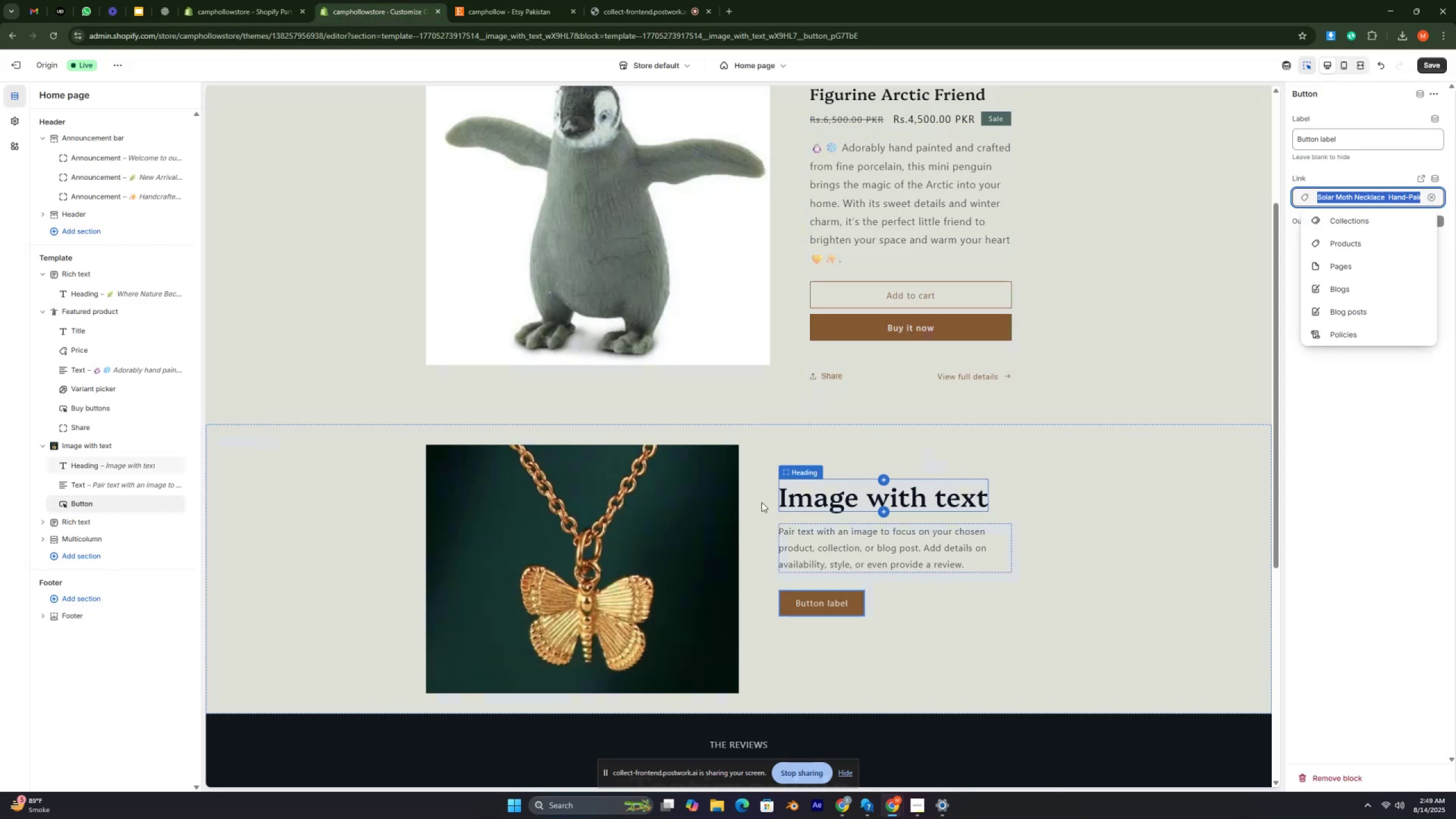 
wait(7.86)
 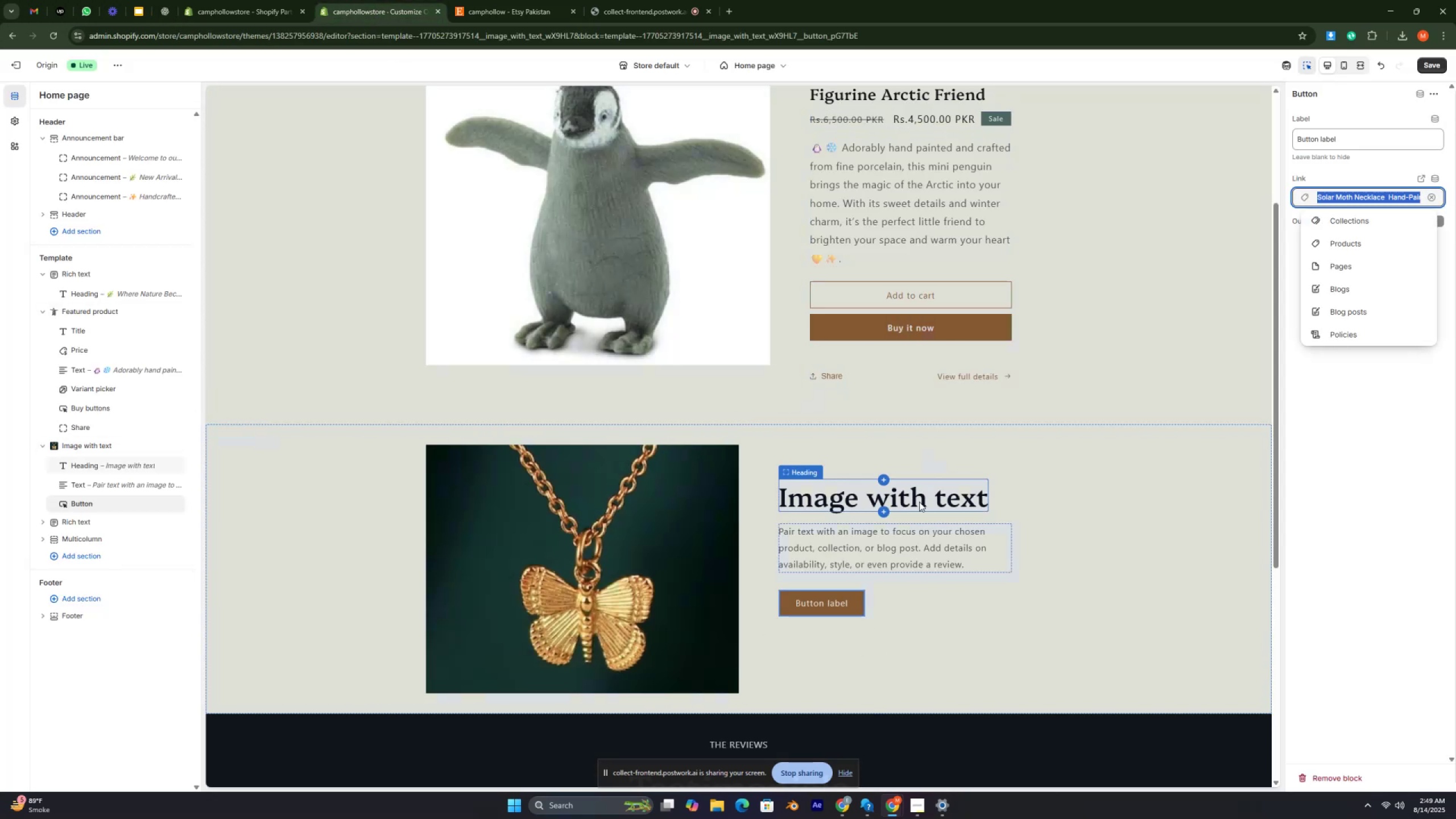 
left_click([107, 462])
 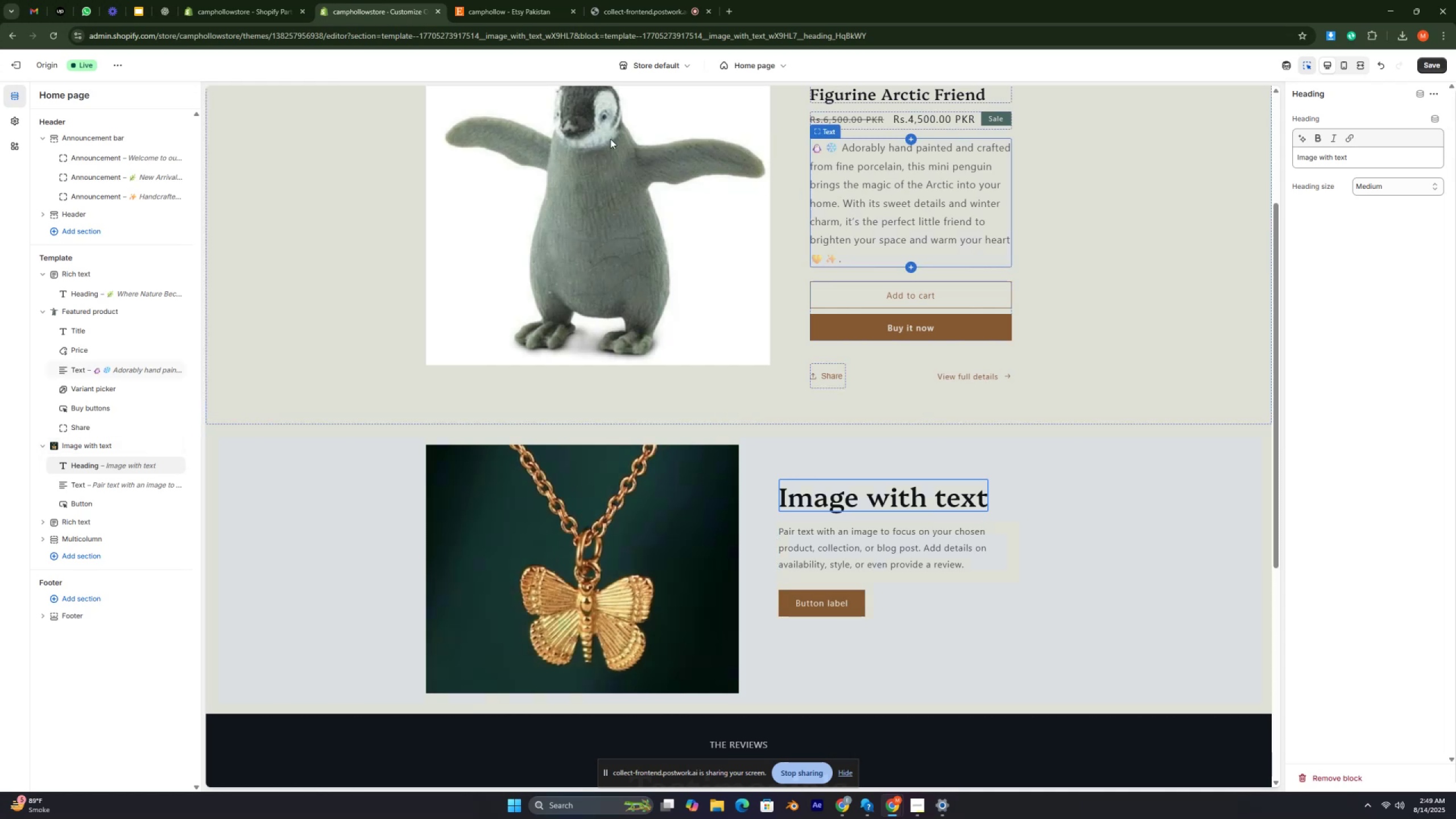 
mouse_move([279, 11])
 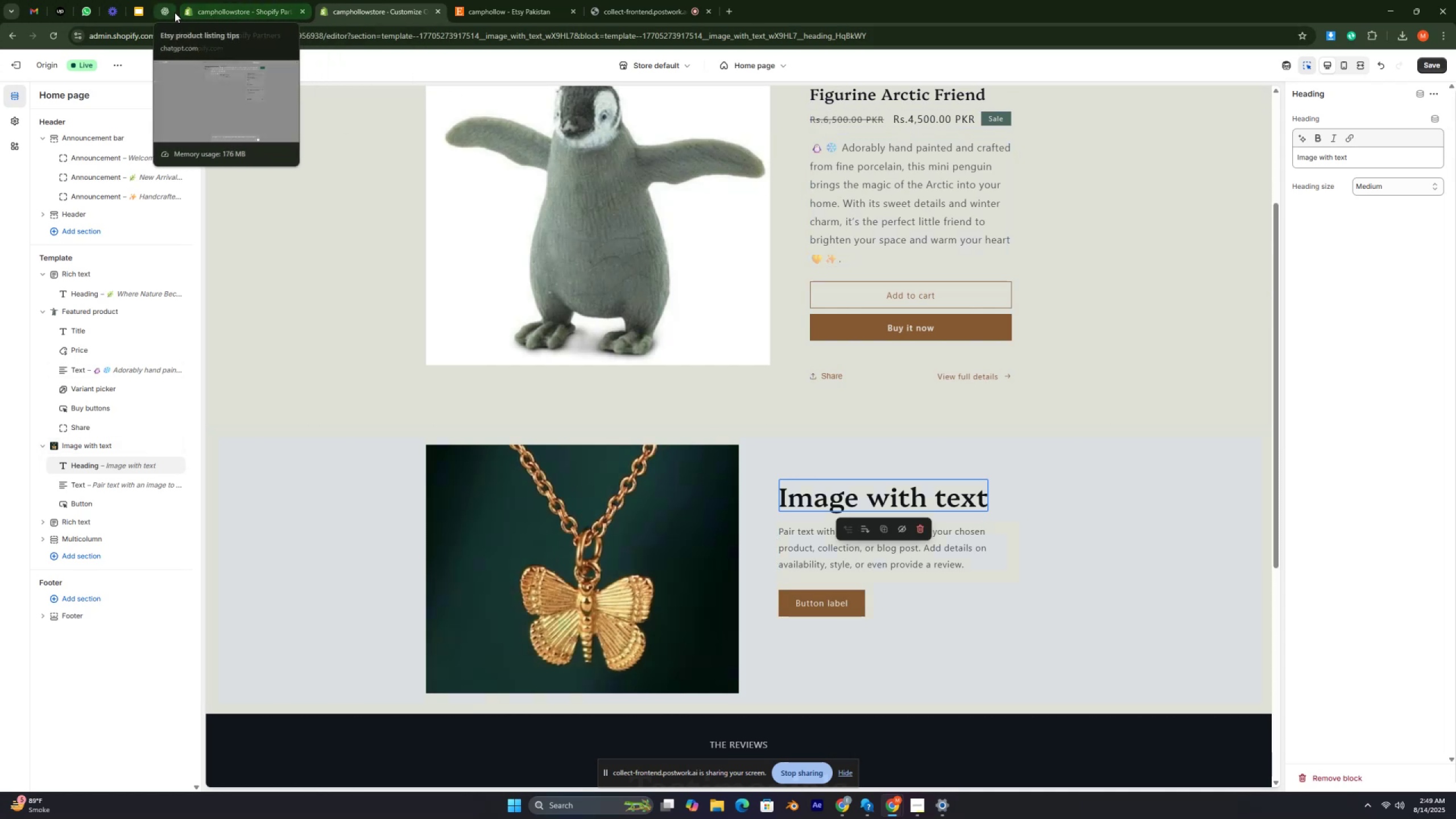 
left_click([175, 13])
 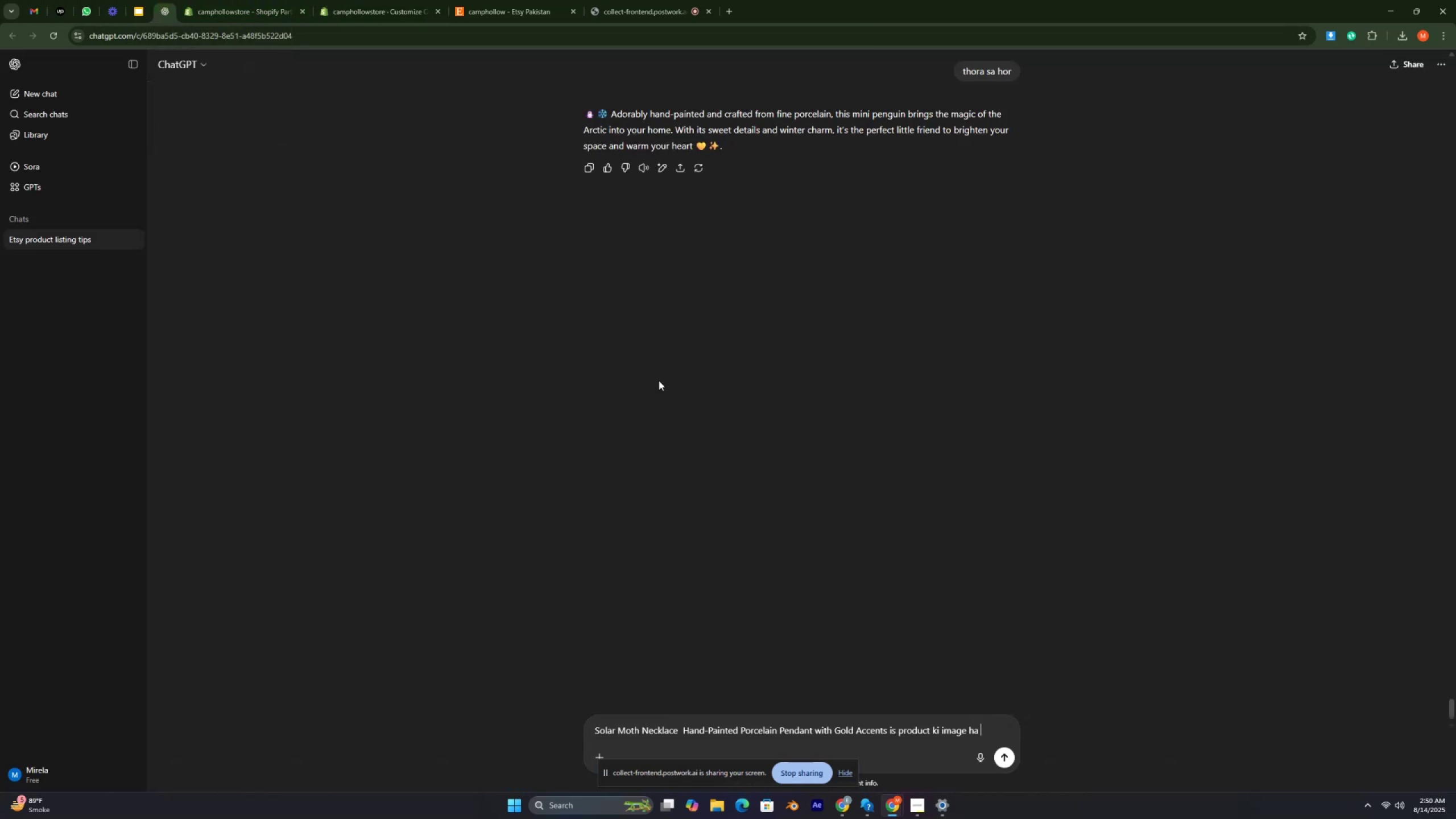 
type(is ki heading short attractive )
 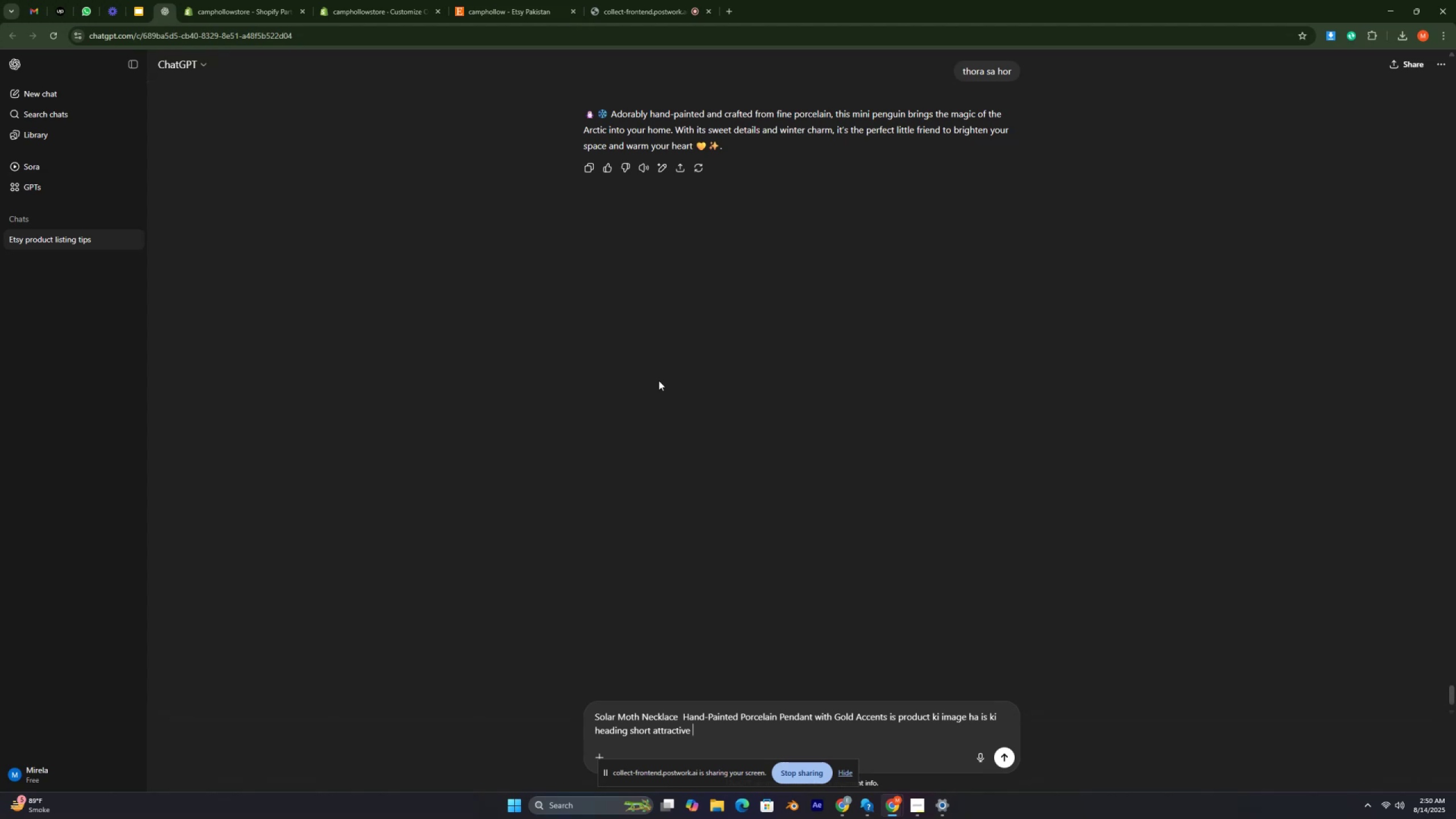 
type(heading btao)
 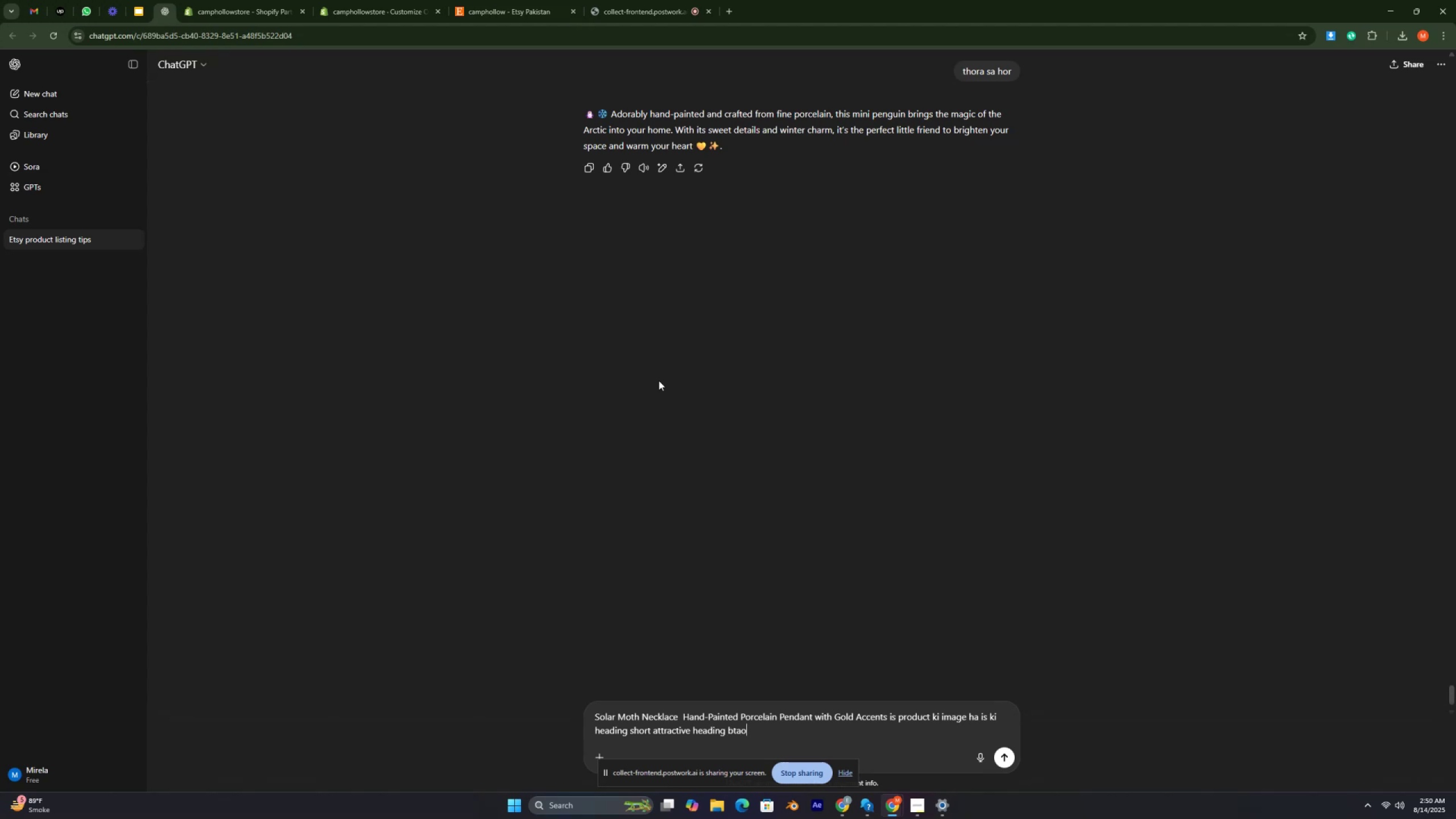 
key(Enter)
 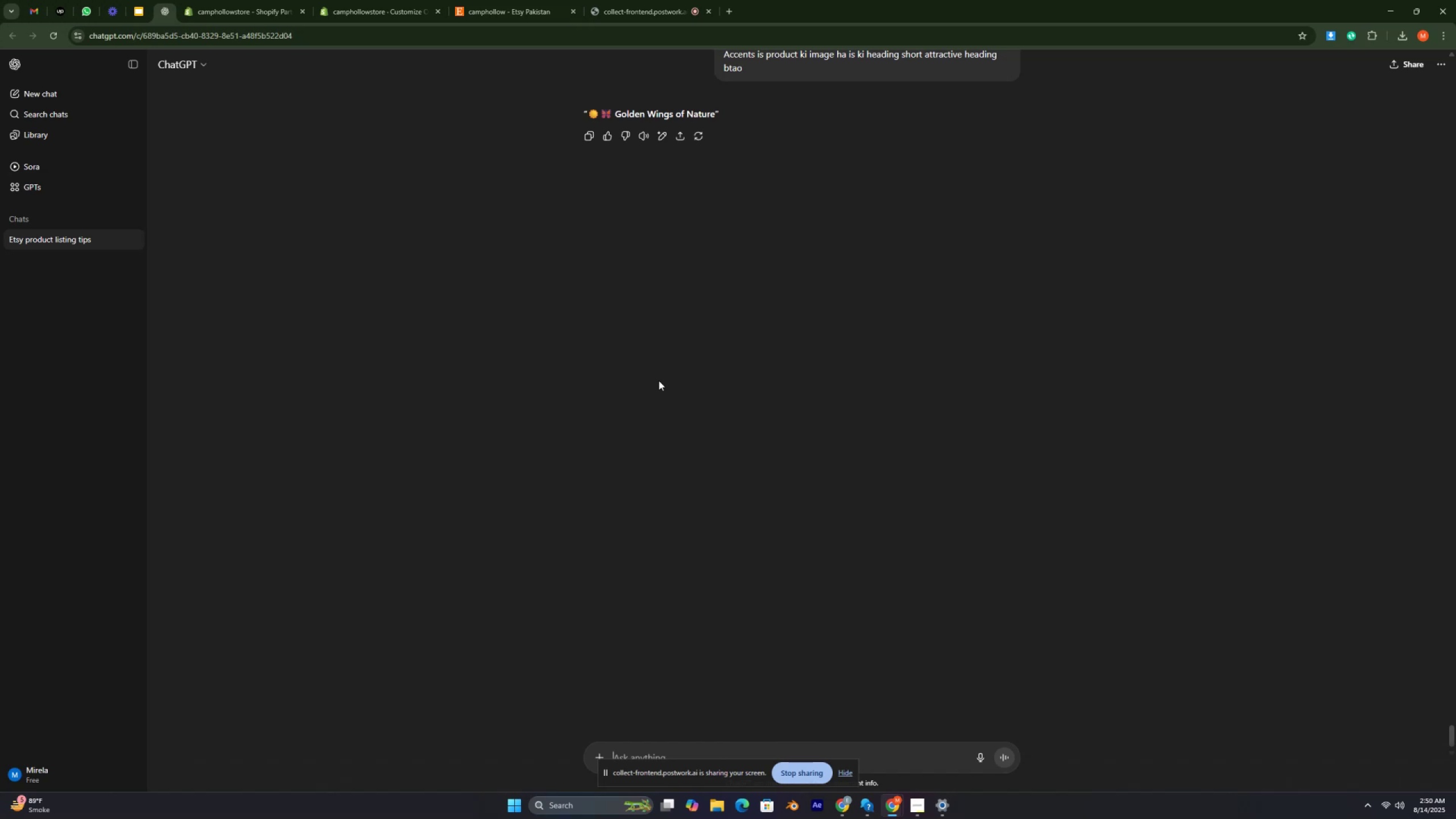 
wait(33.42)
 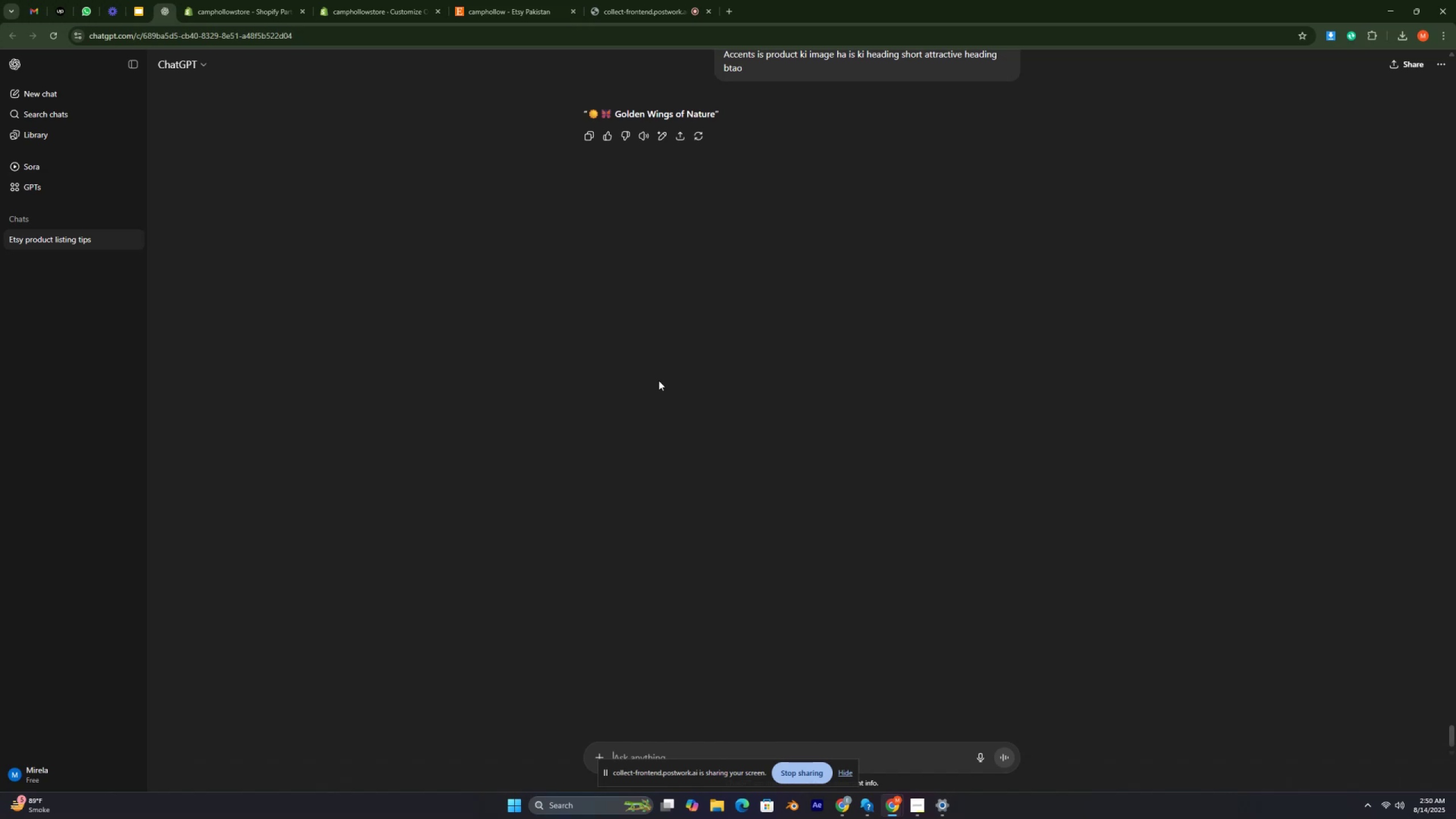 
key(Control+ControlRight)
 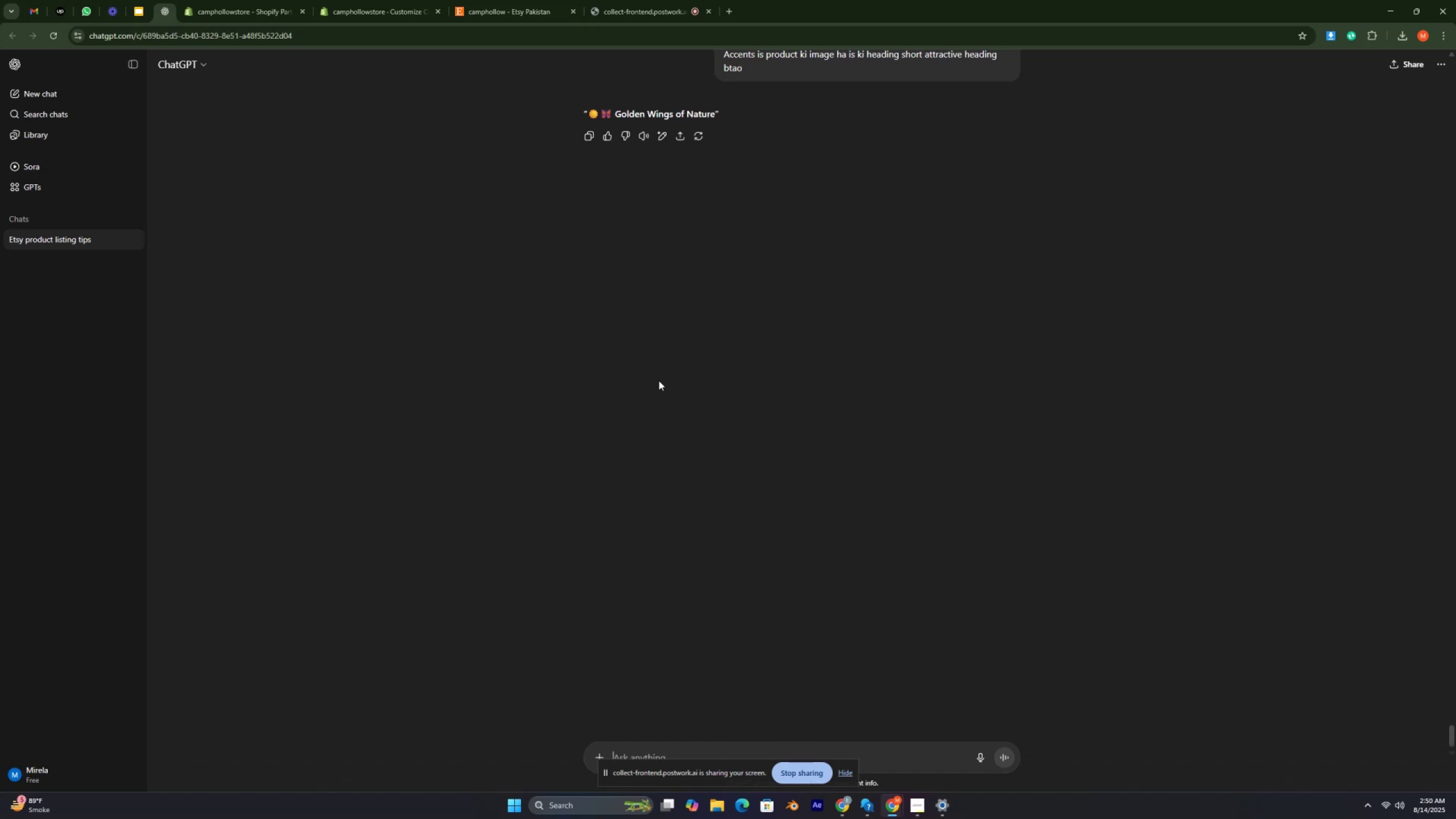 
key(Control+ControlRight)
 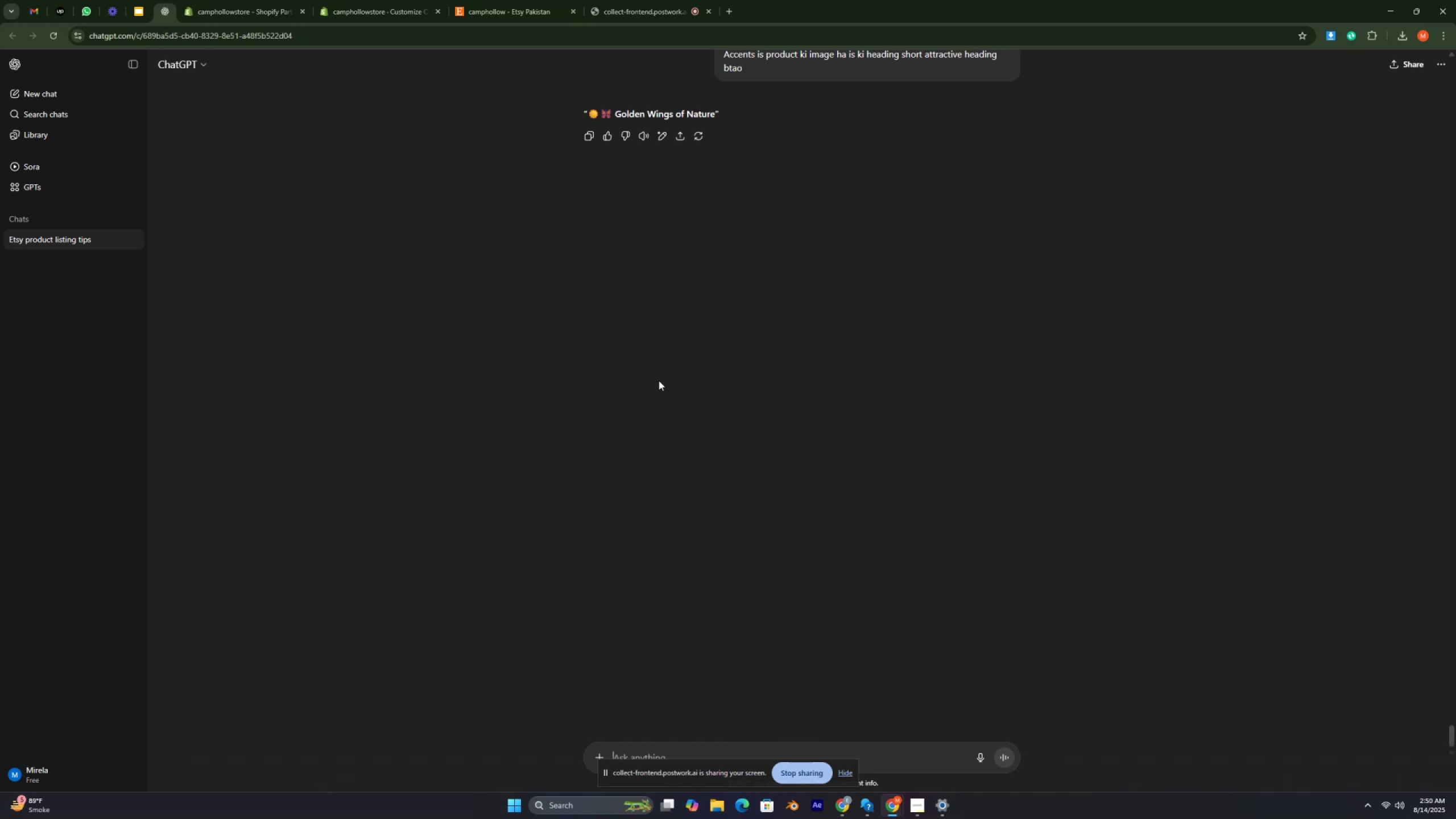 
key(Control+ControlRight)
 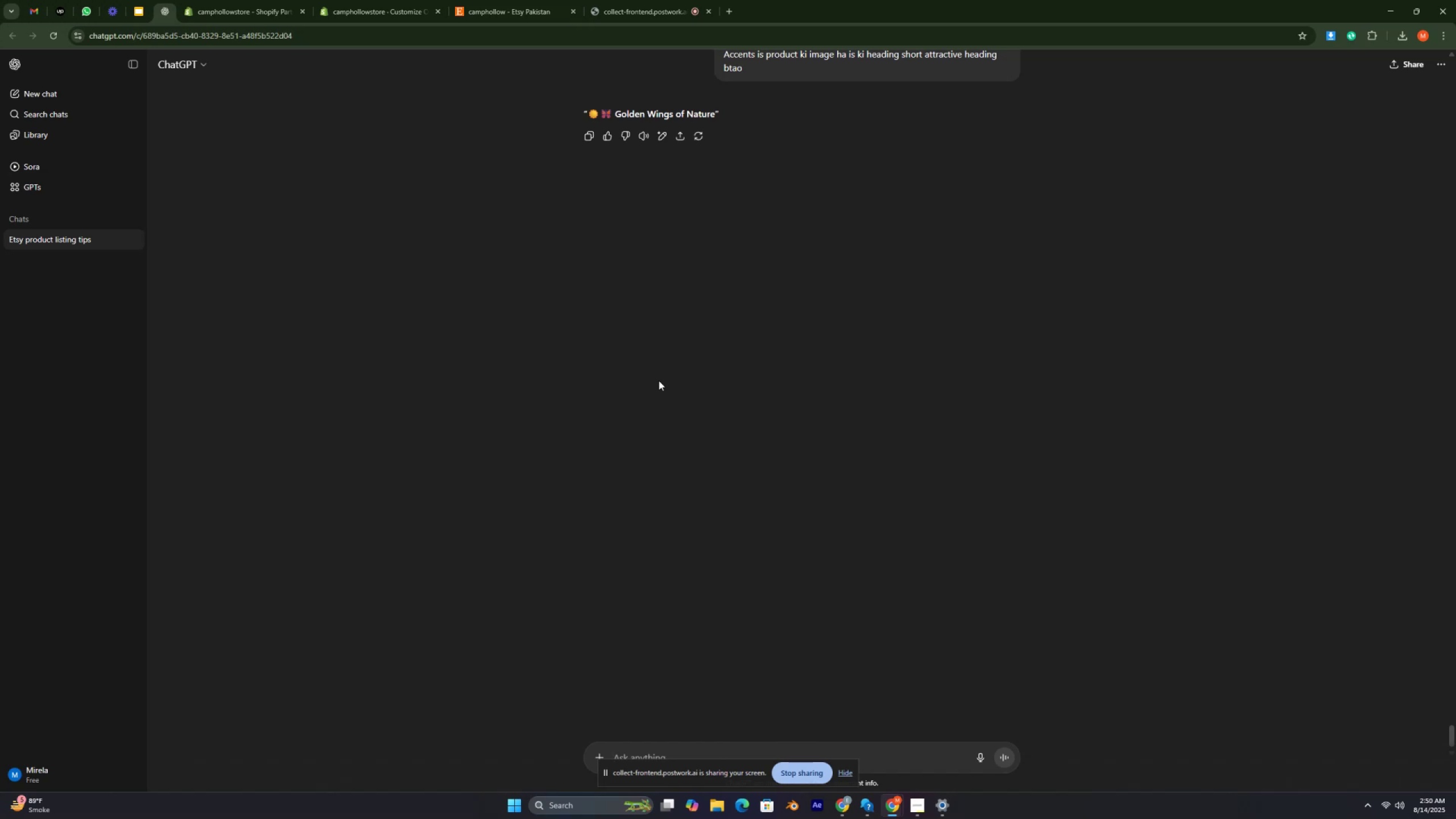 
key(Control+ControlRight)
 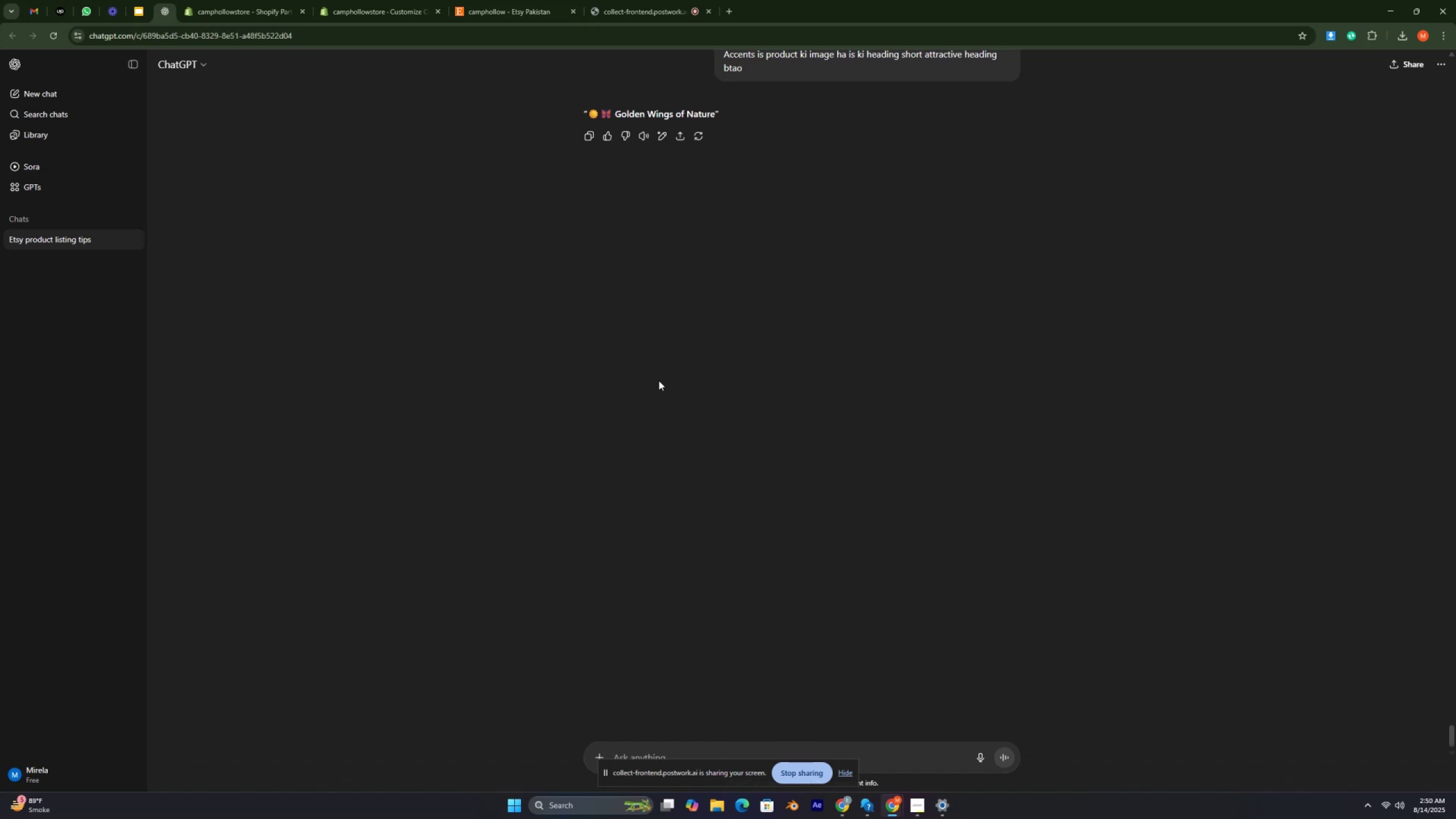 
key(Control+ControlRight)
 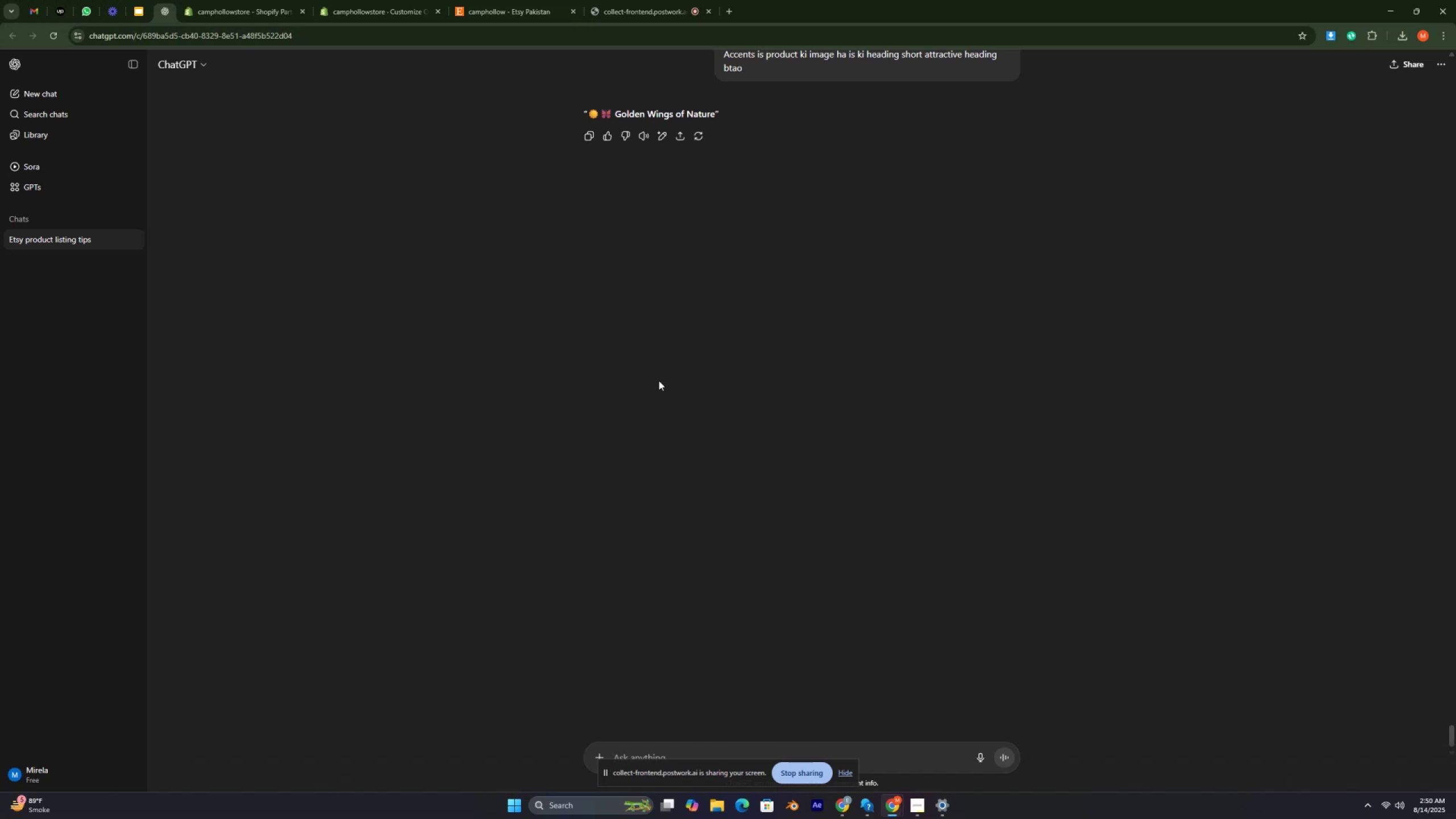 
key(Control+ControlRight)
 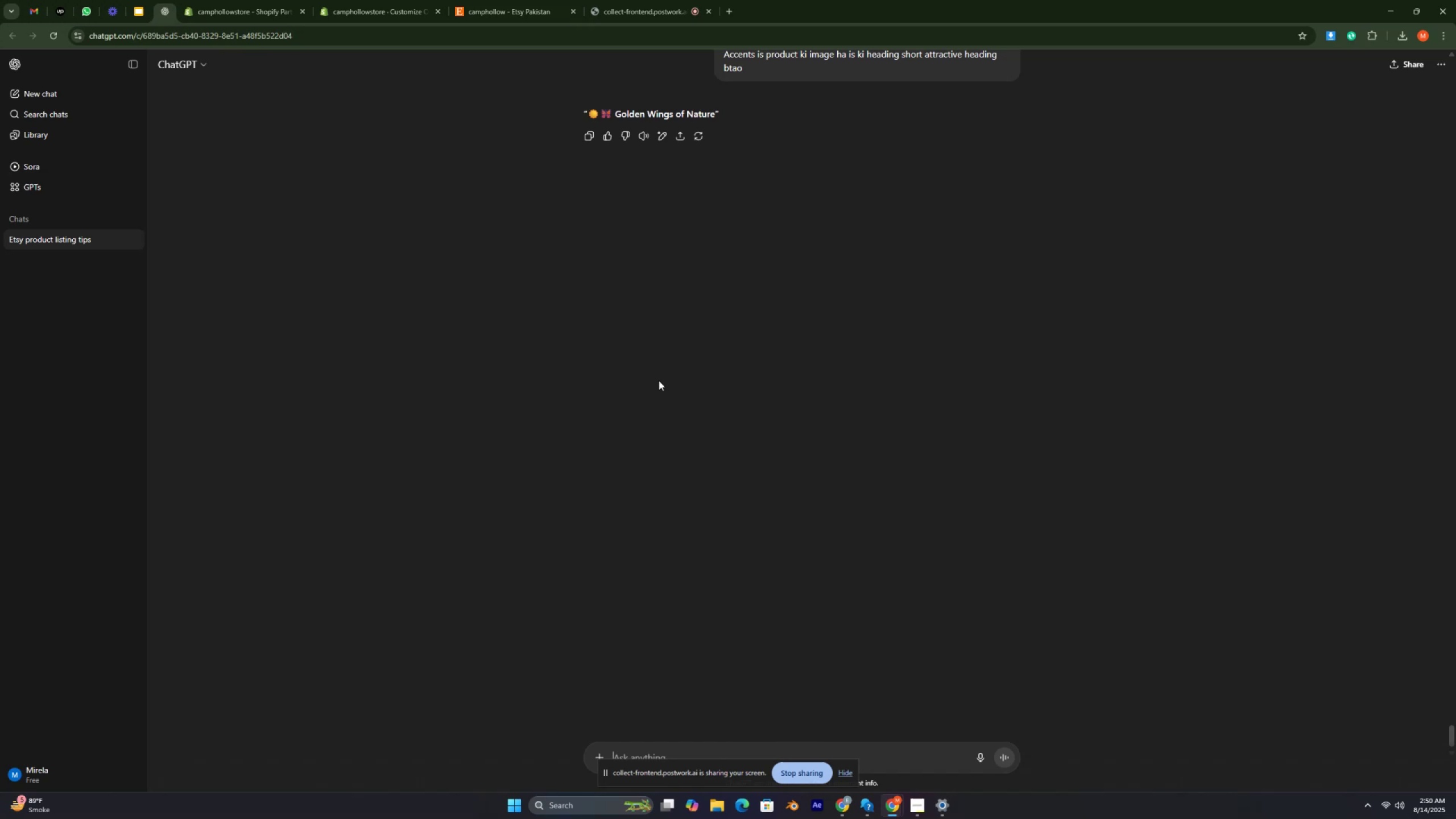 
key(Control+ControlRight)
 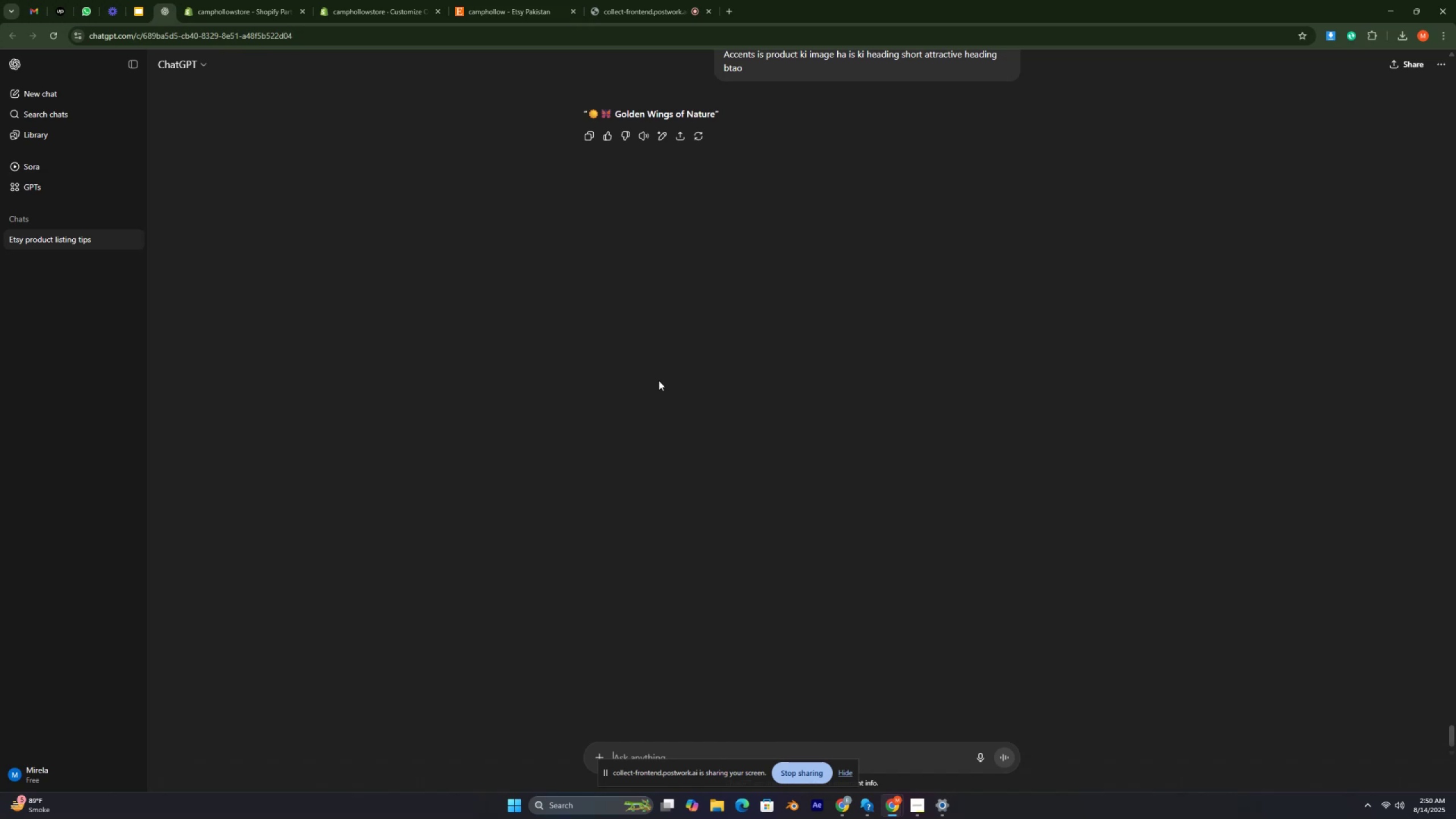 
key(Control+ControlRight)
 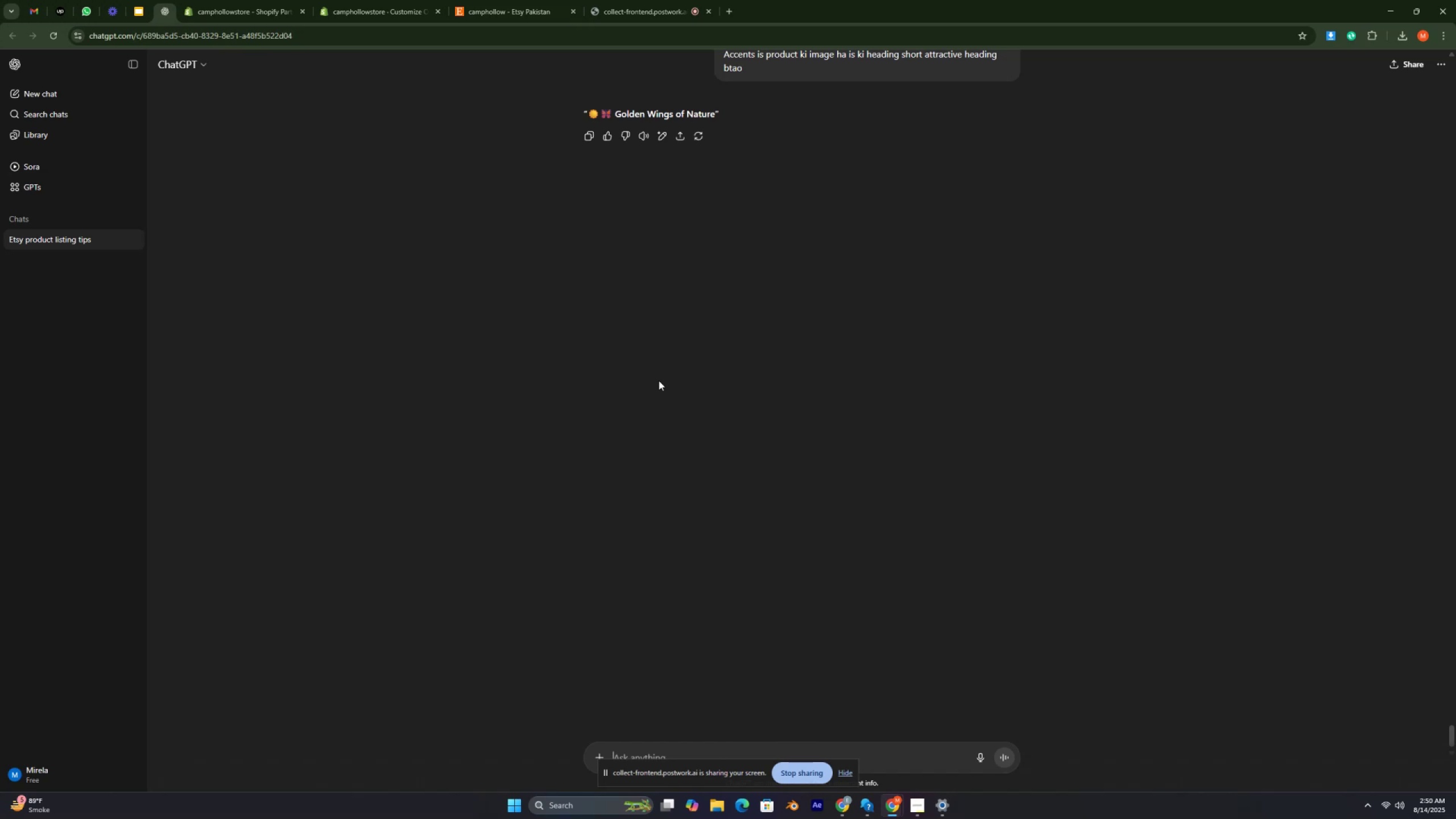 
key(Control+ControlRight)
 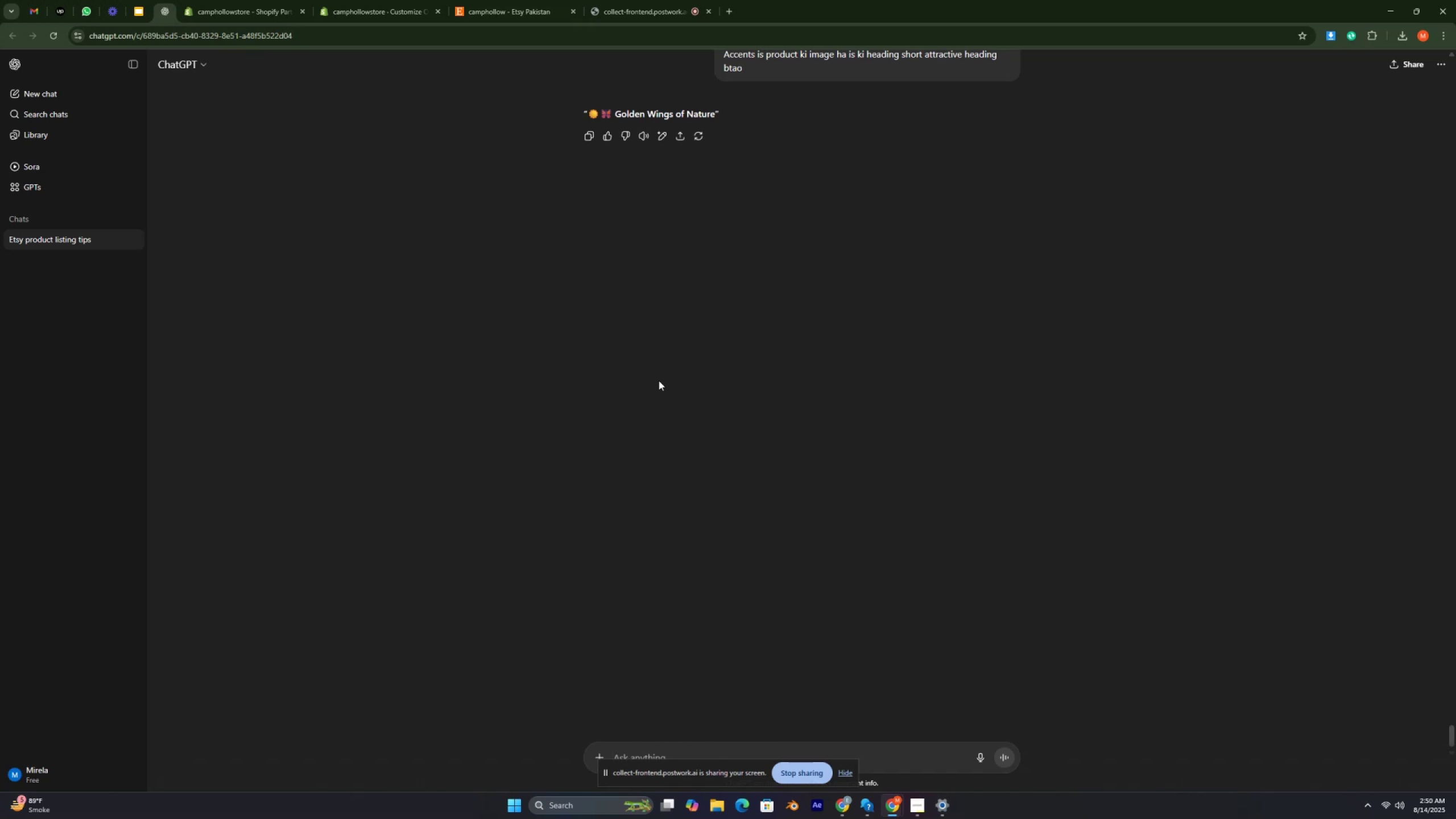 
key(Control+ControlRight)
 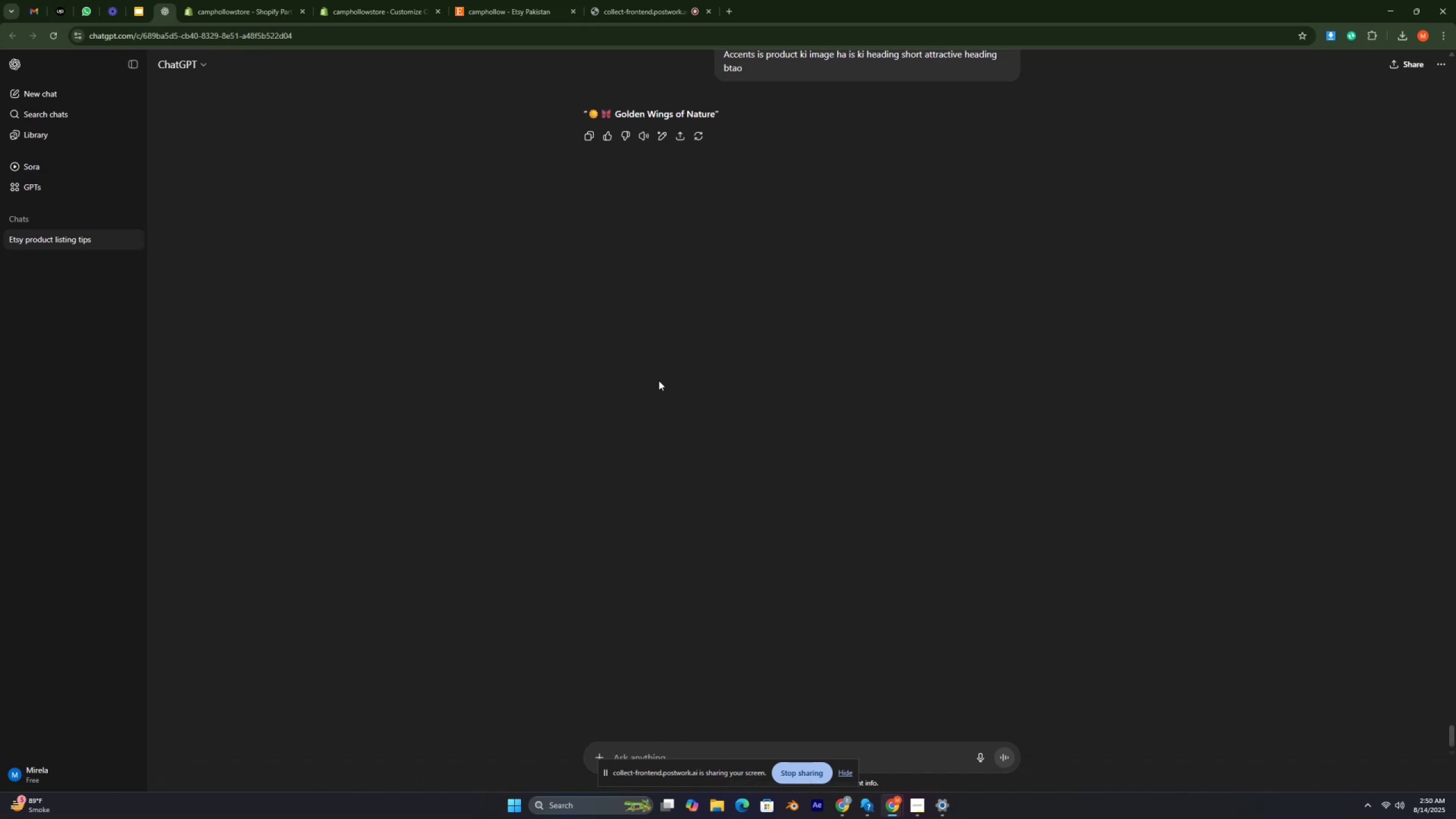 
key(Control+ControlRight)
 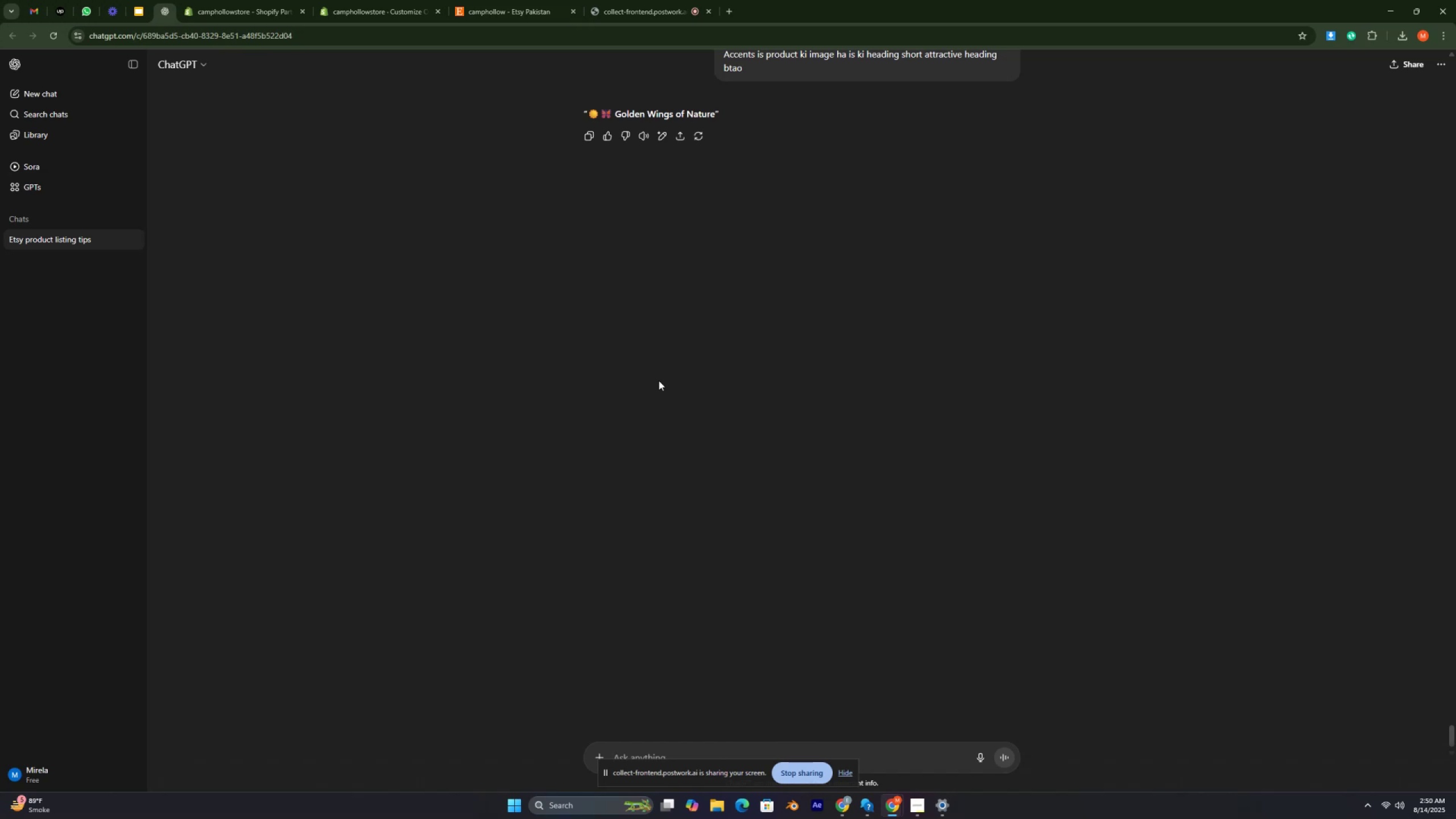 
key(Control+ControlRight)
 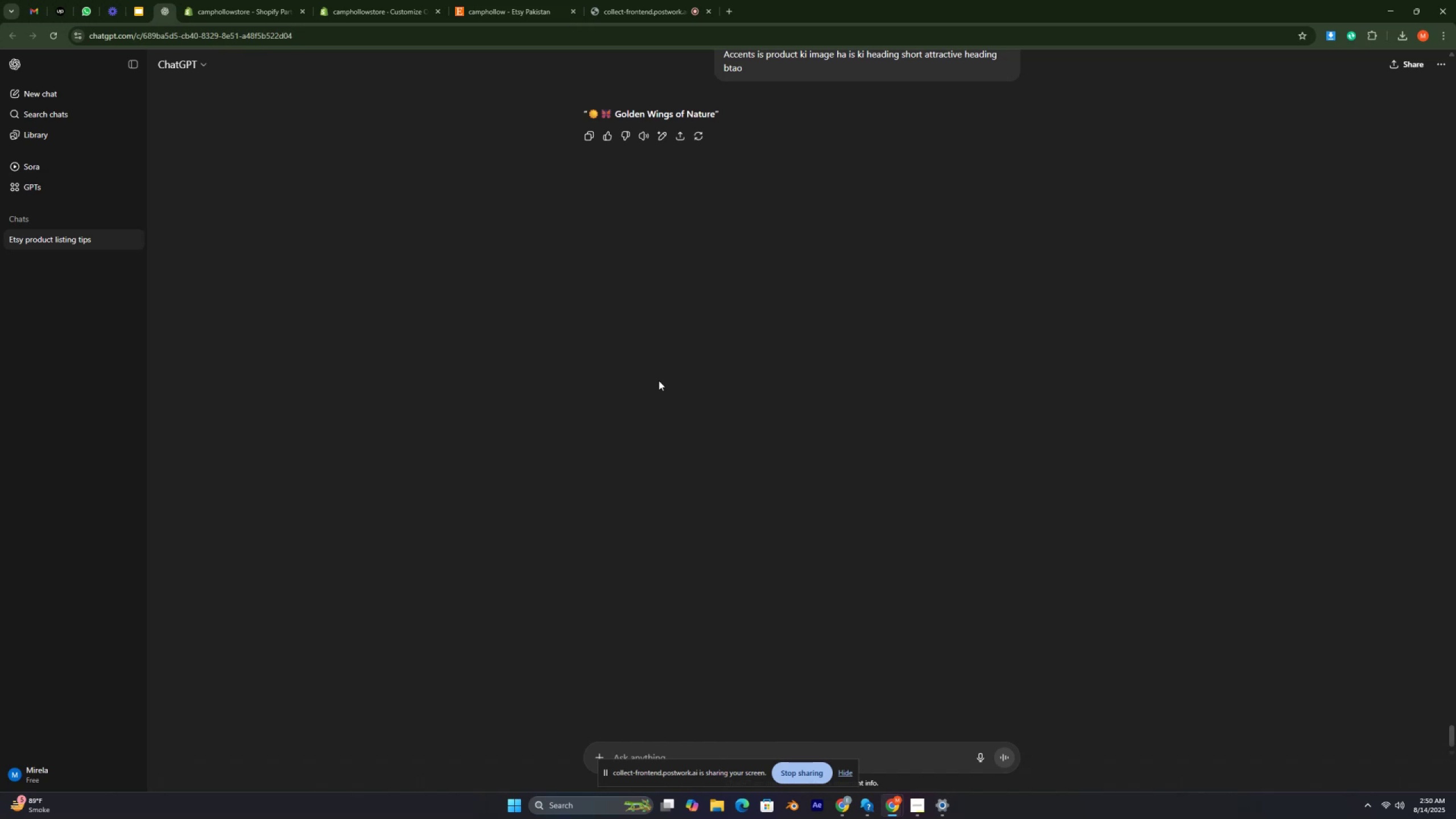 
key(Control+ControlRight)
 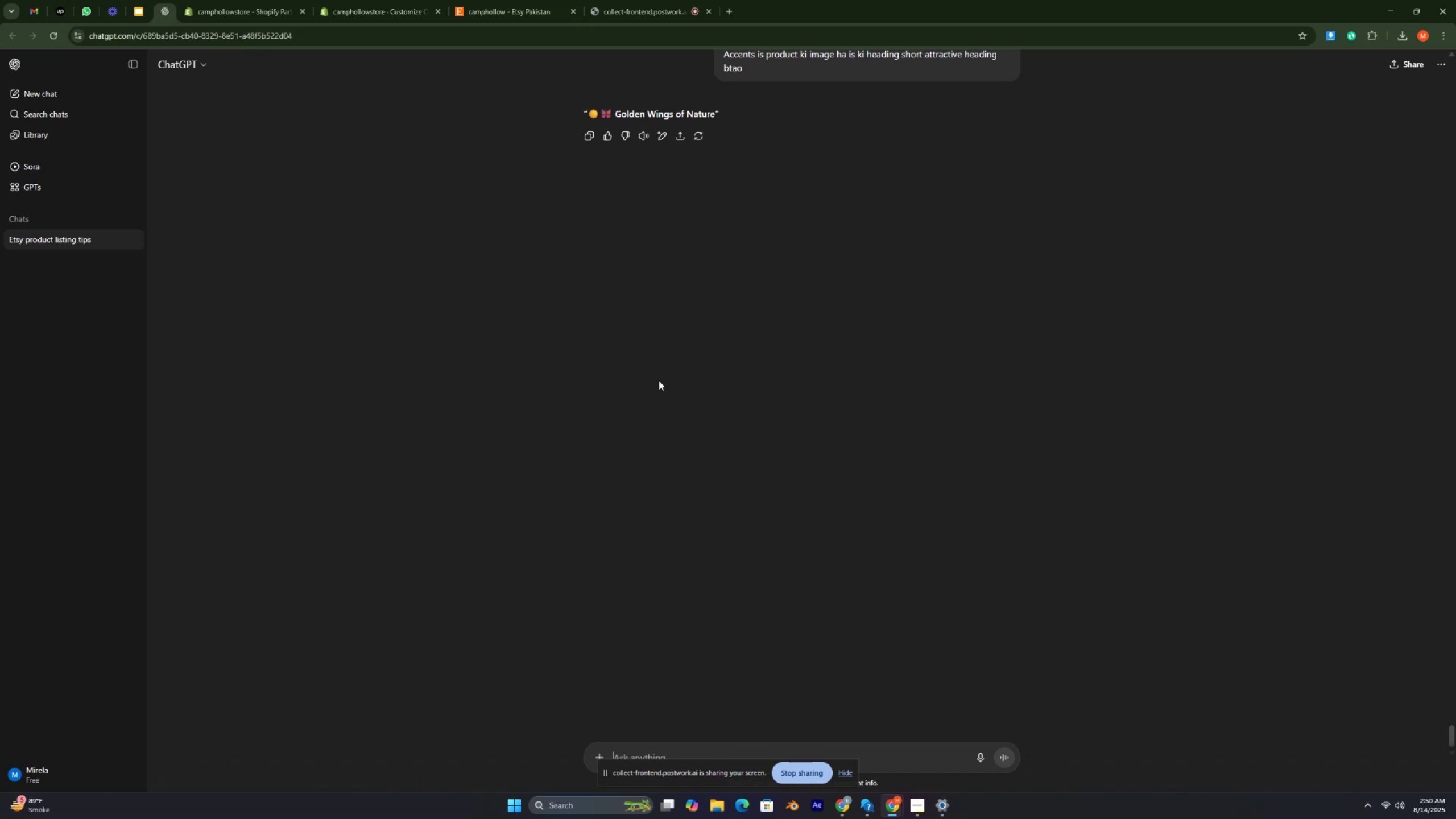 
key(Control+ControlRight)
 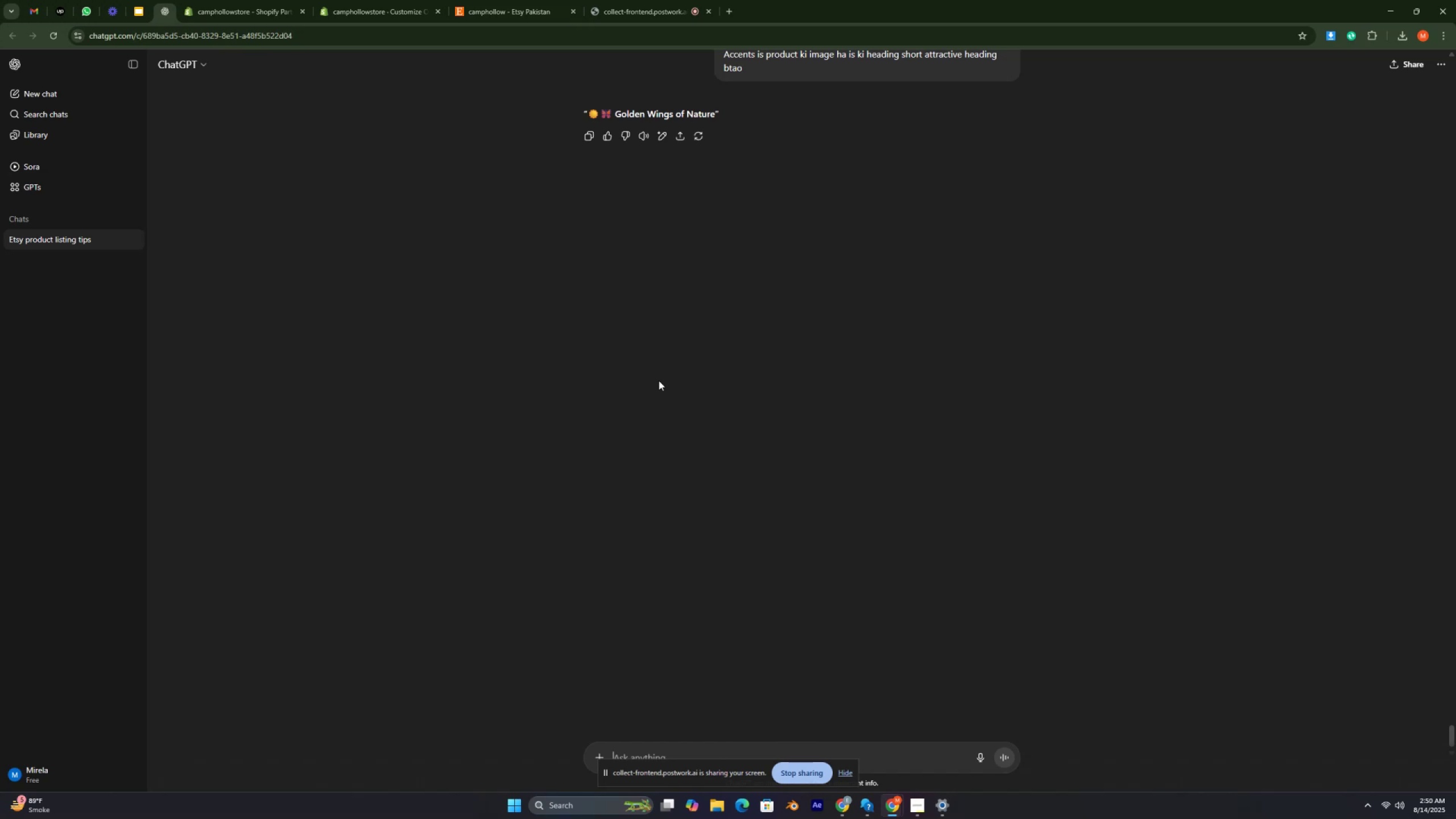 
key(Control+ControlRight)
 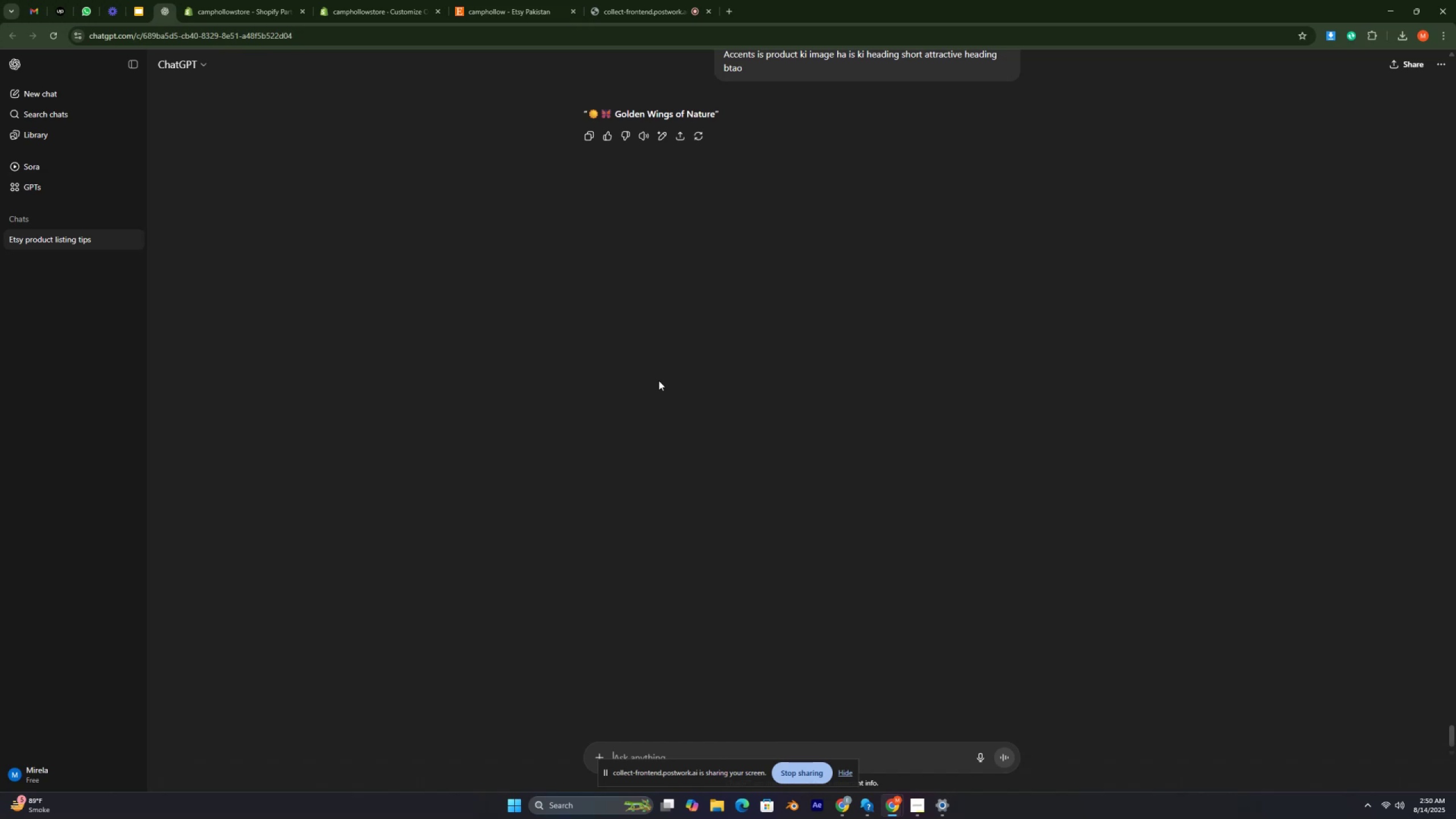 
key(Control+ControlRight)
 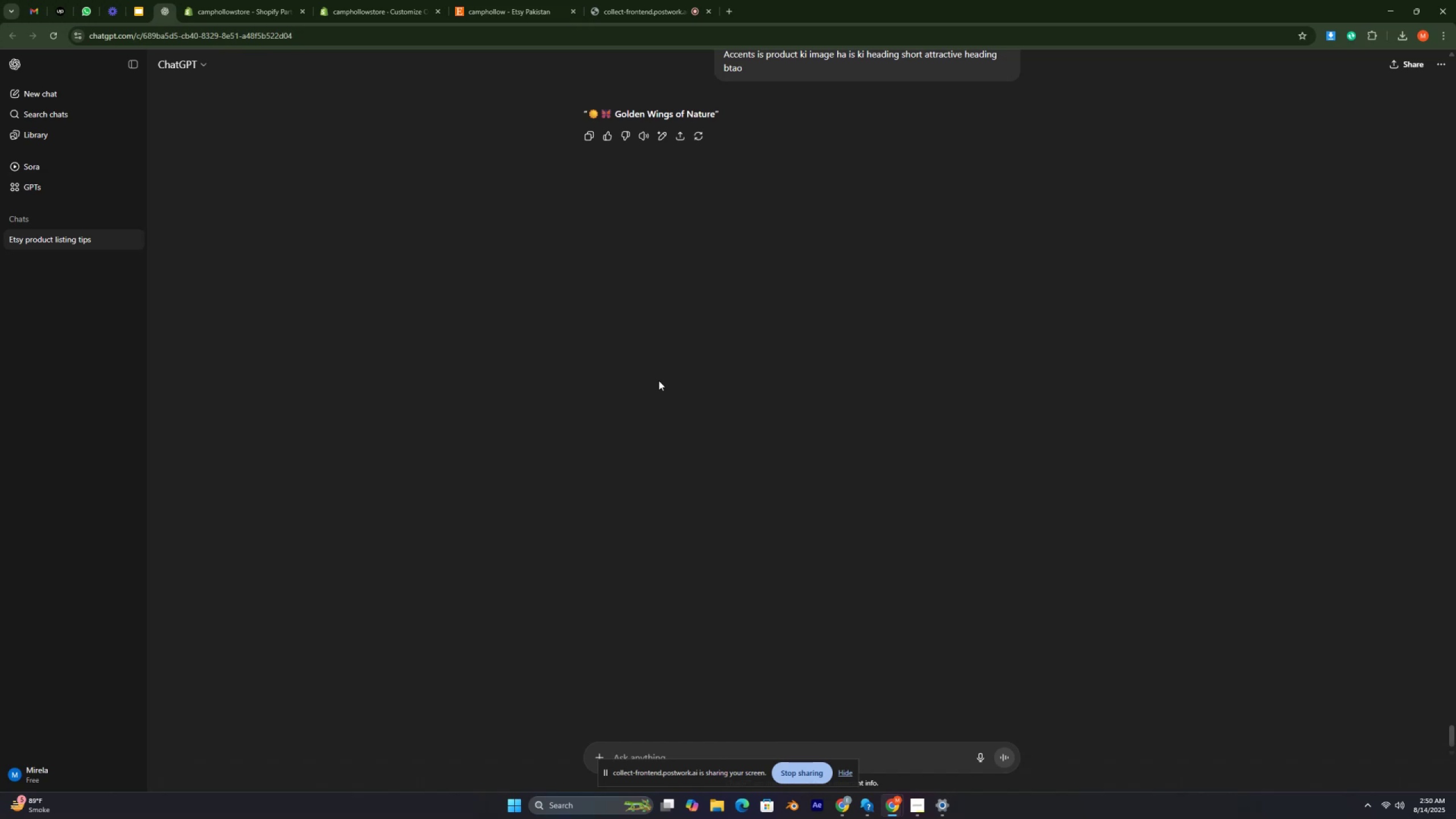 
key(Control+ControlRight)
 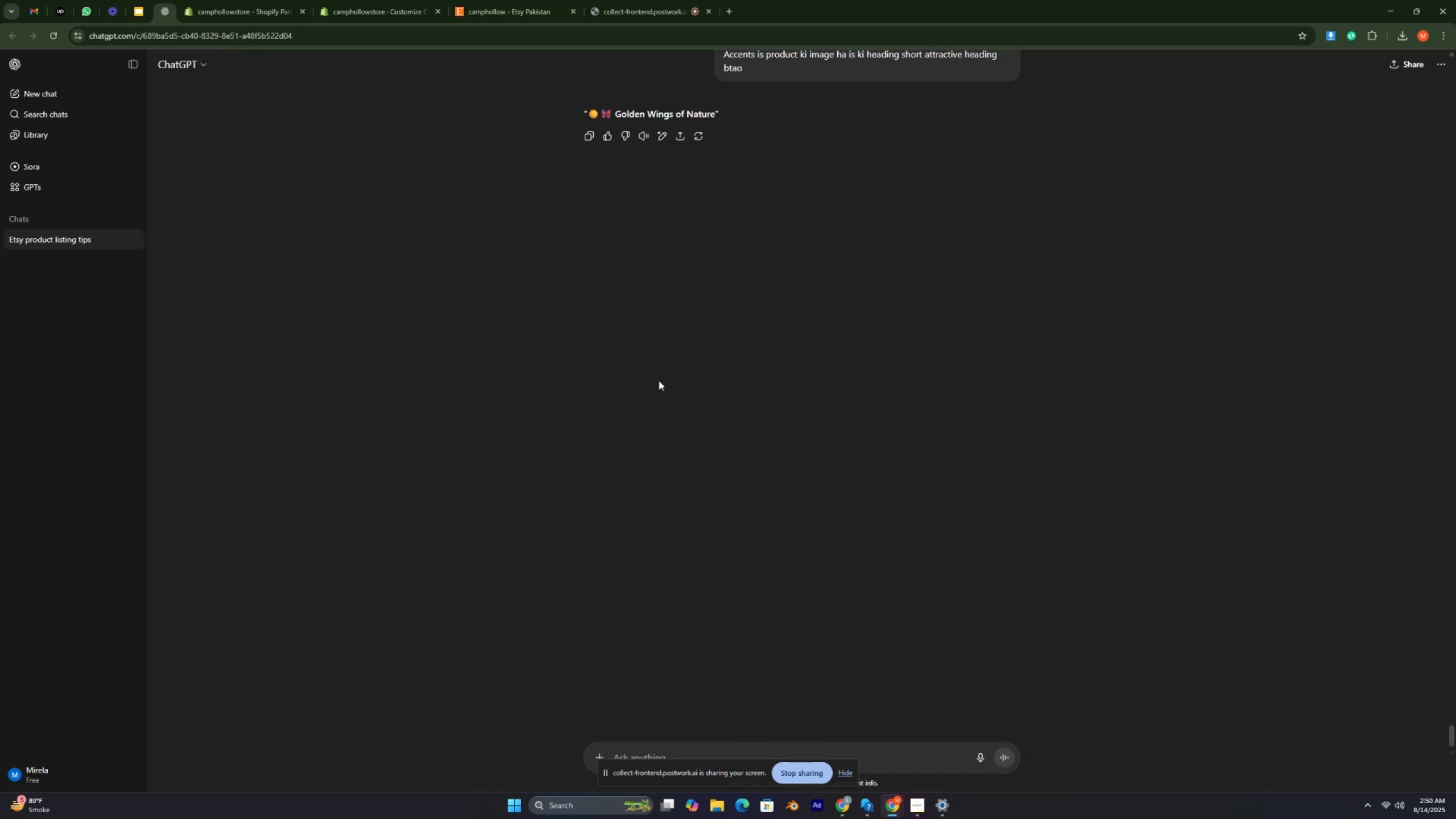 
key(Control+ControlRight)
 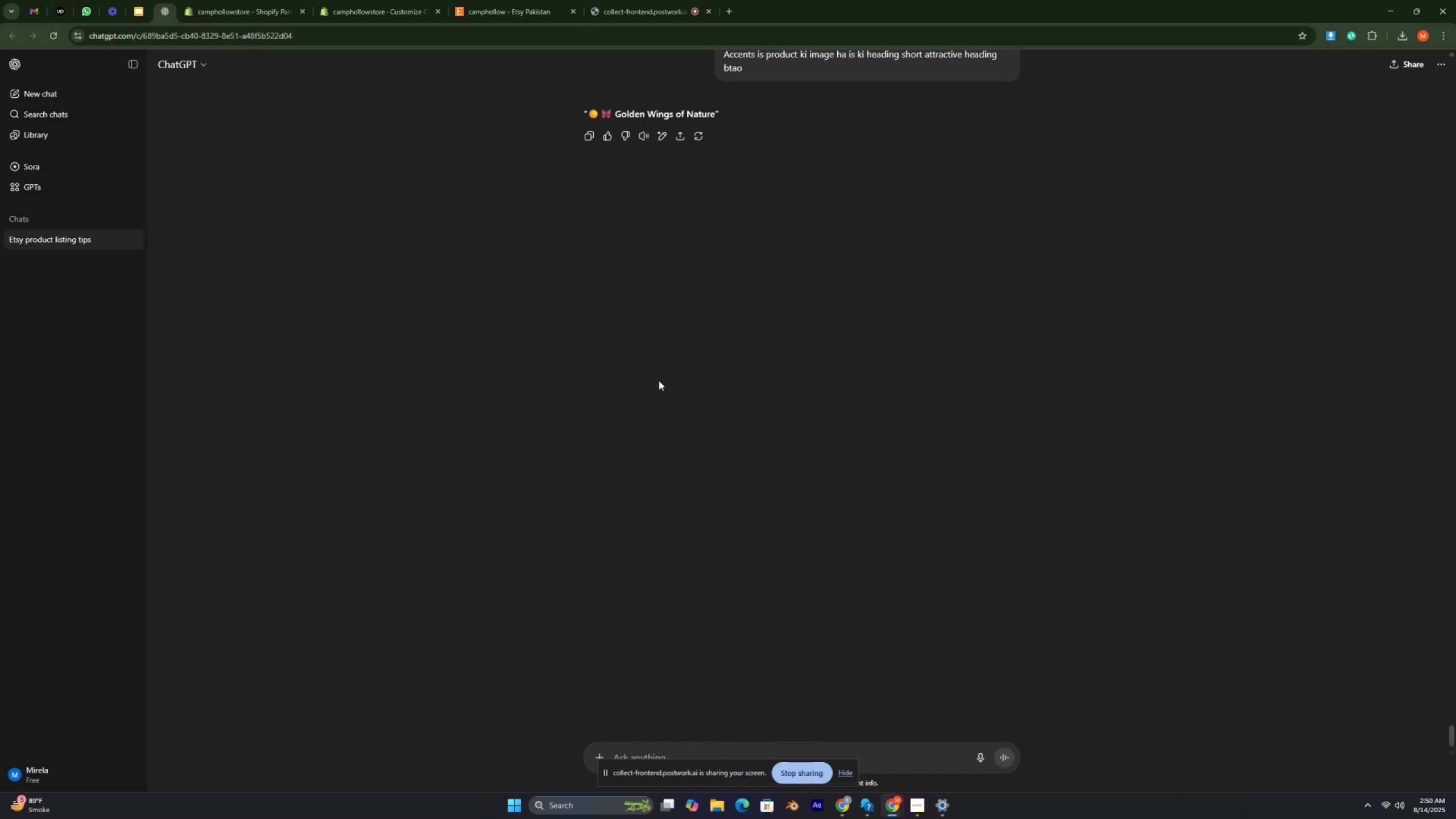 
key(Control+ControlRight)
 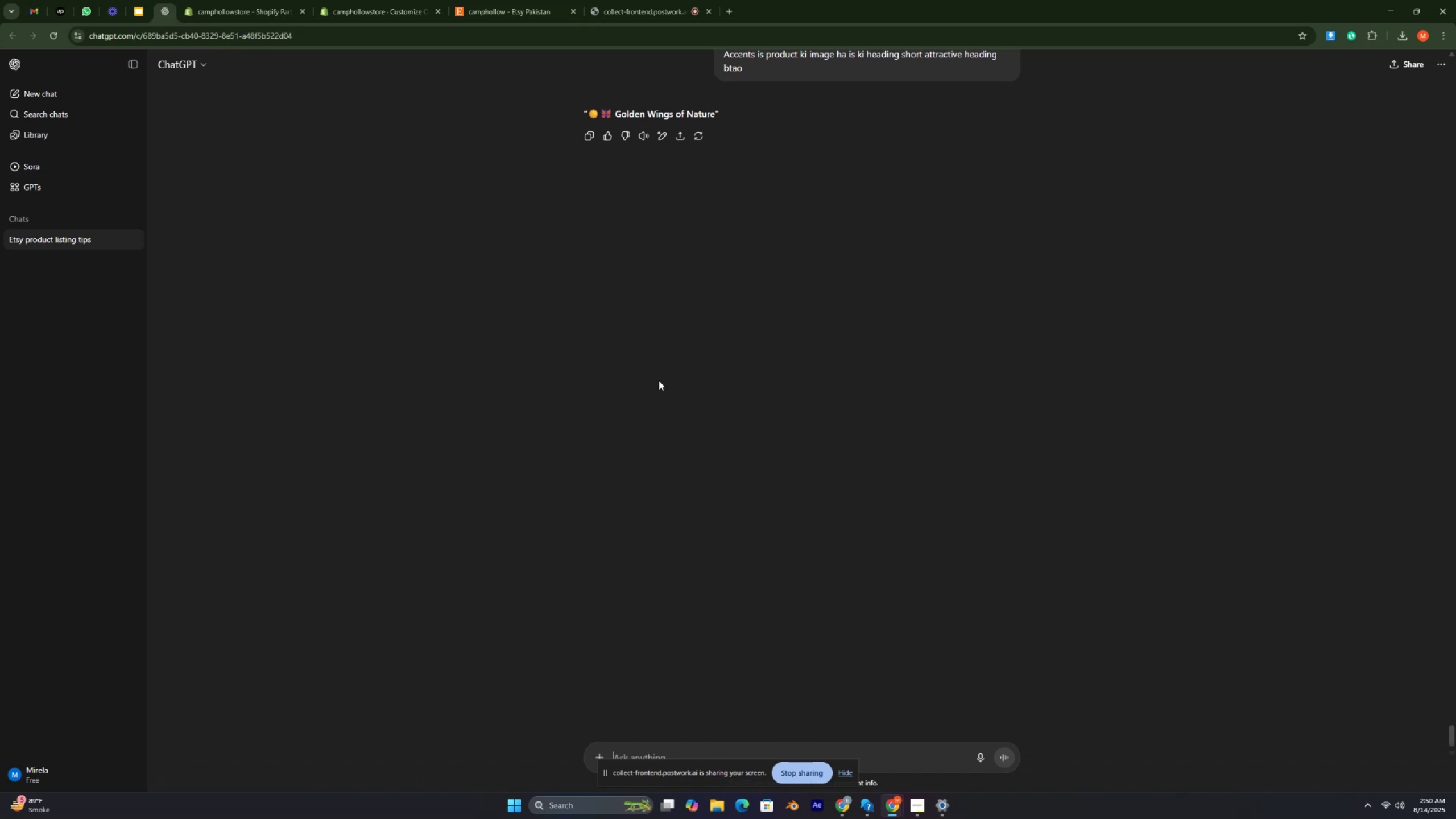 
key(Control+ControlRight)
 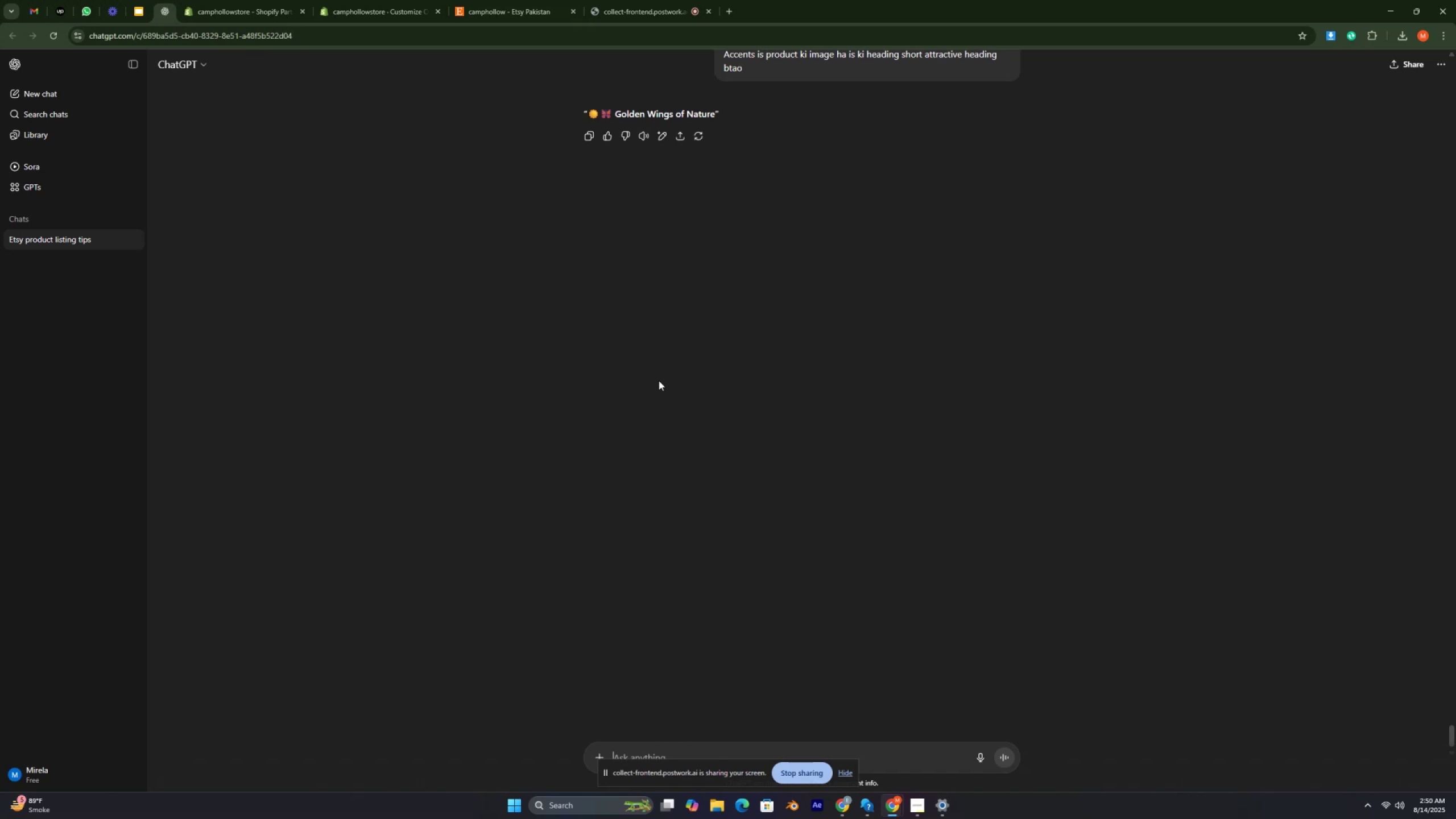 
key(Control+ControlRight)
 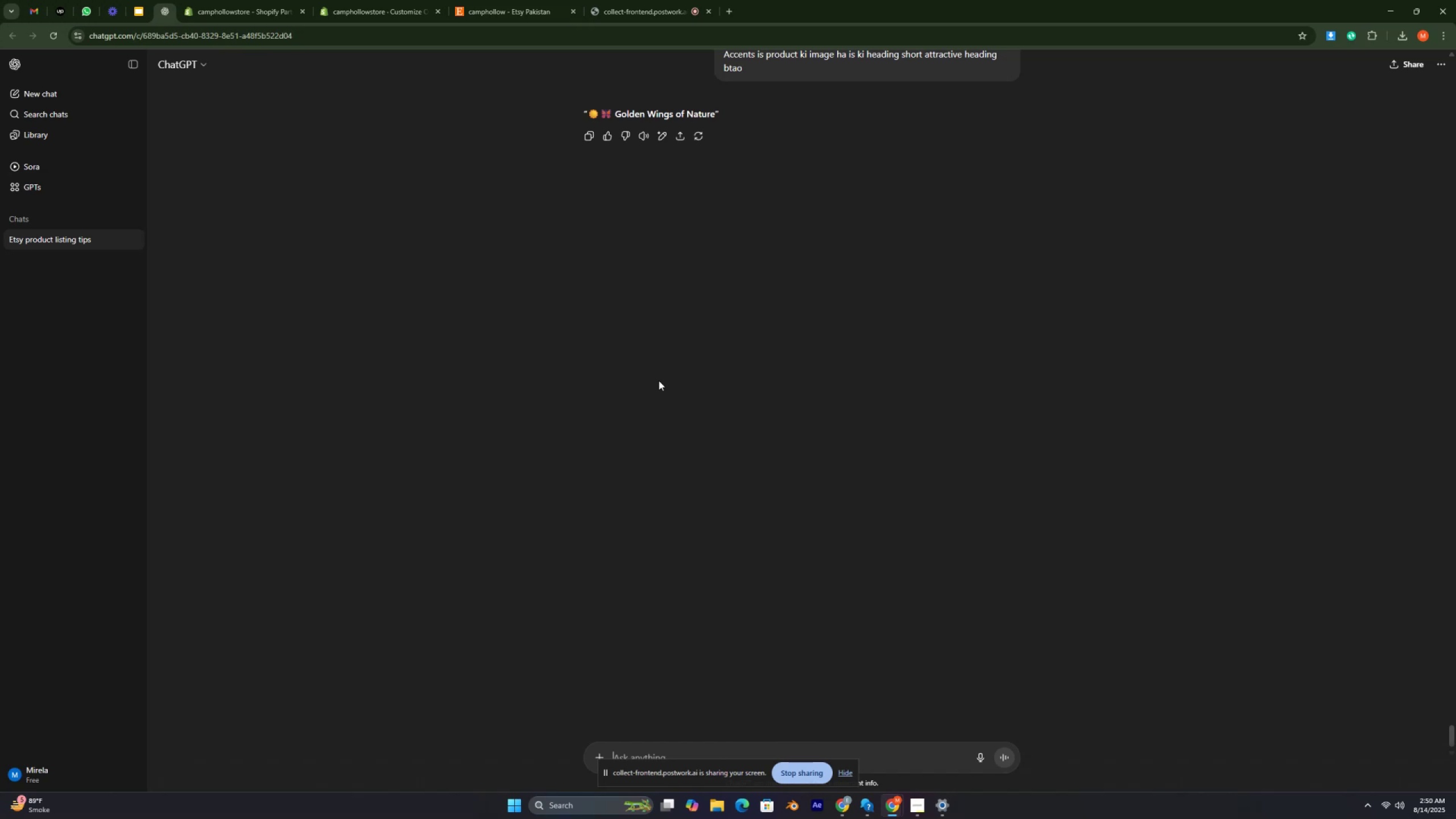 
key(Control+ControlRight)
 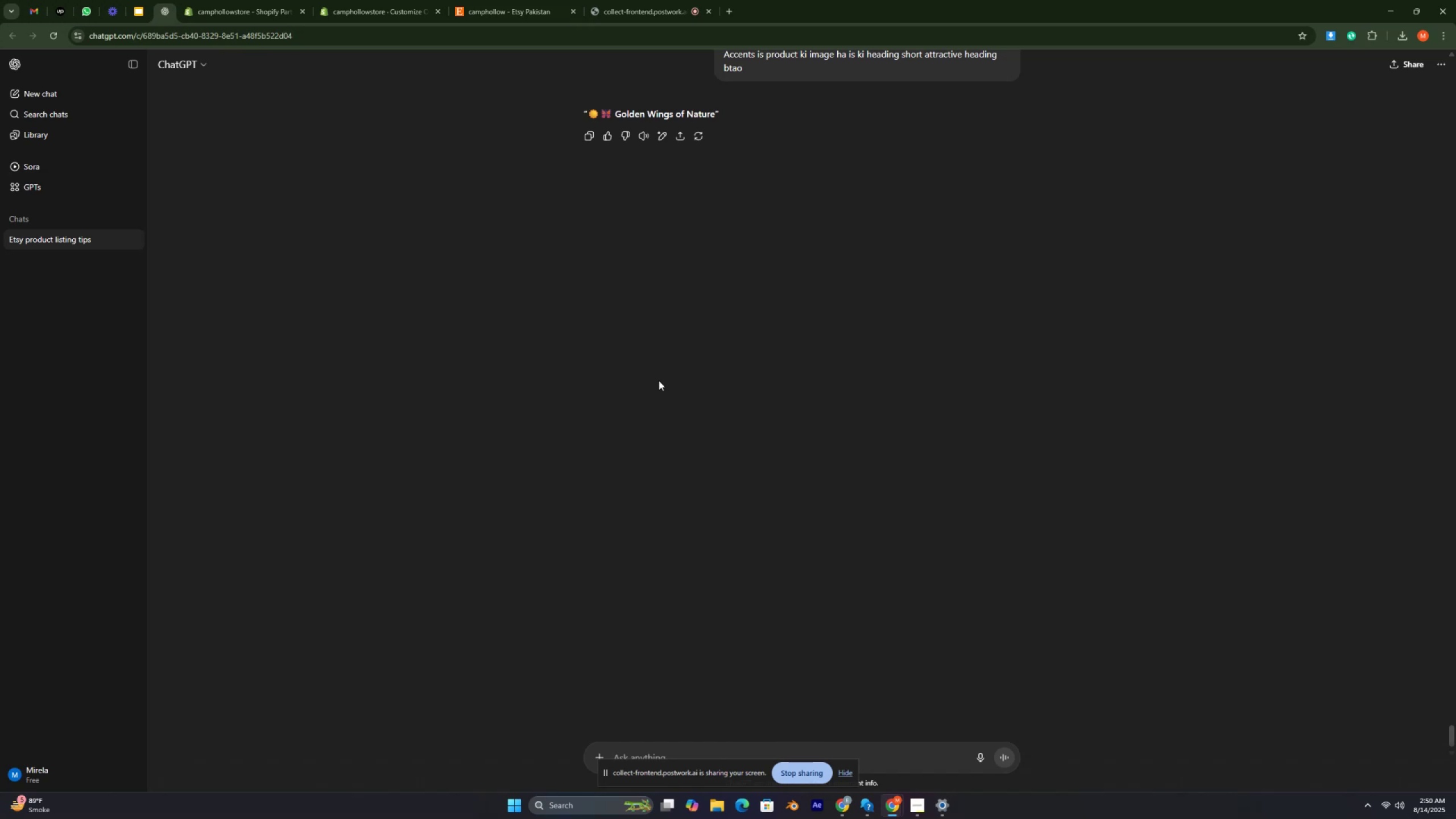 
key(Control+ControlRight)
 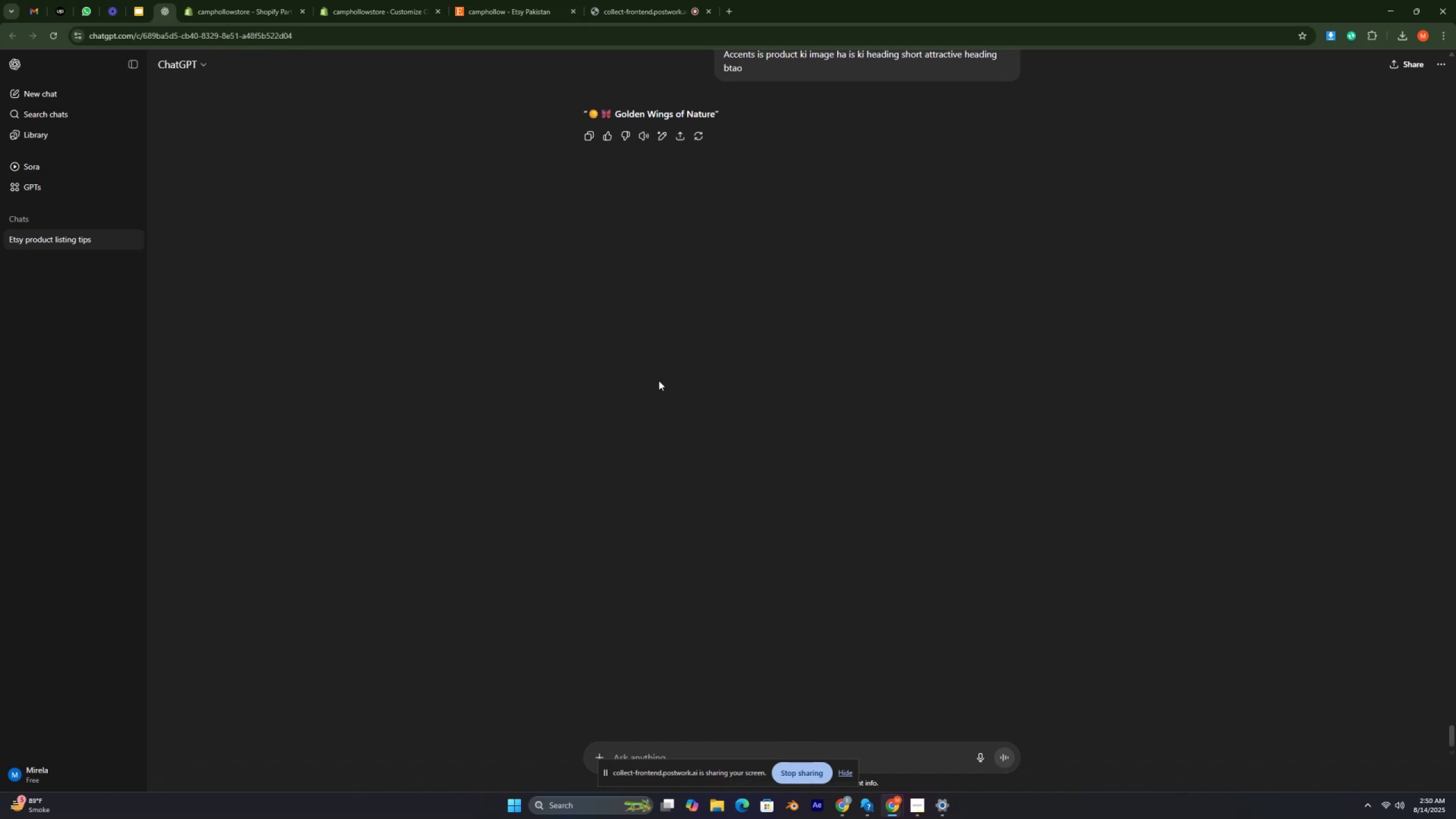 
key(Control+ControlRight)
 